 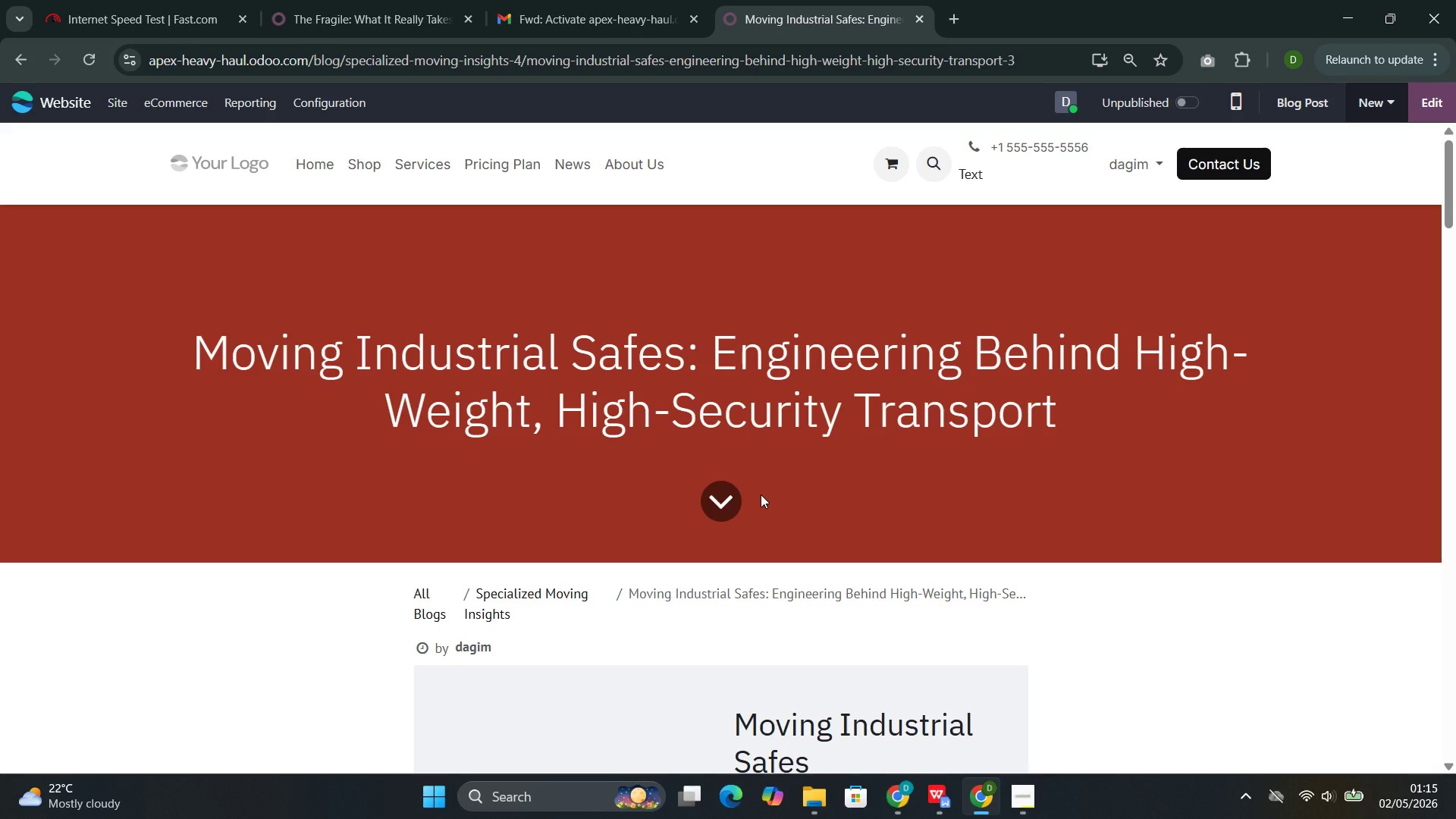 
left_click([1437, 106])
 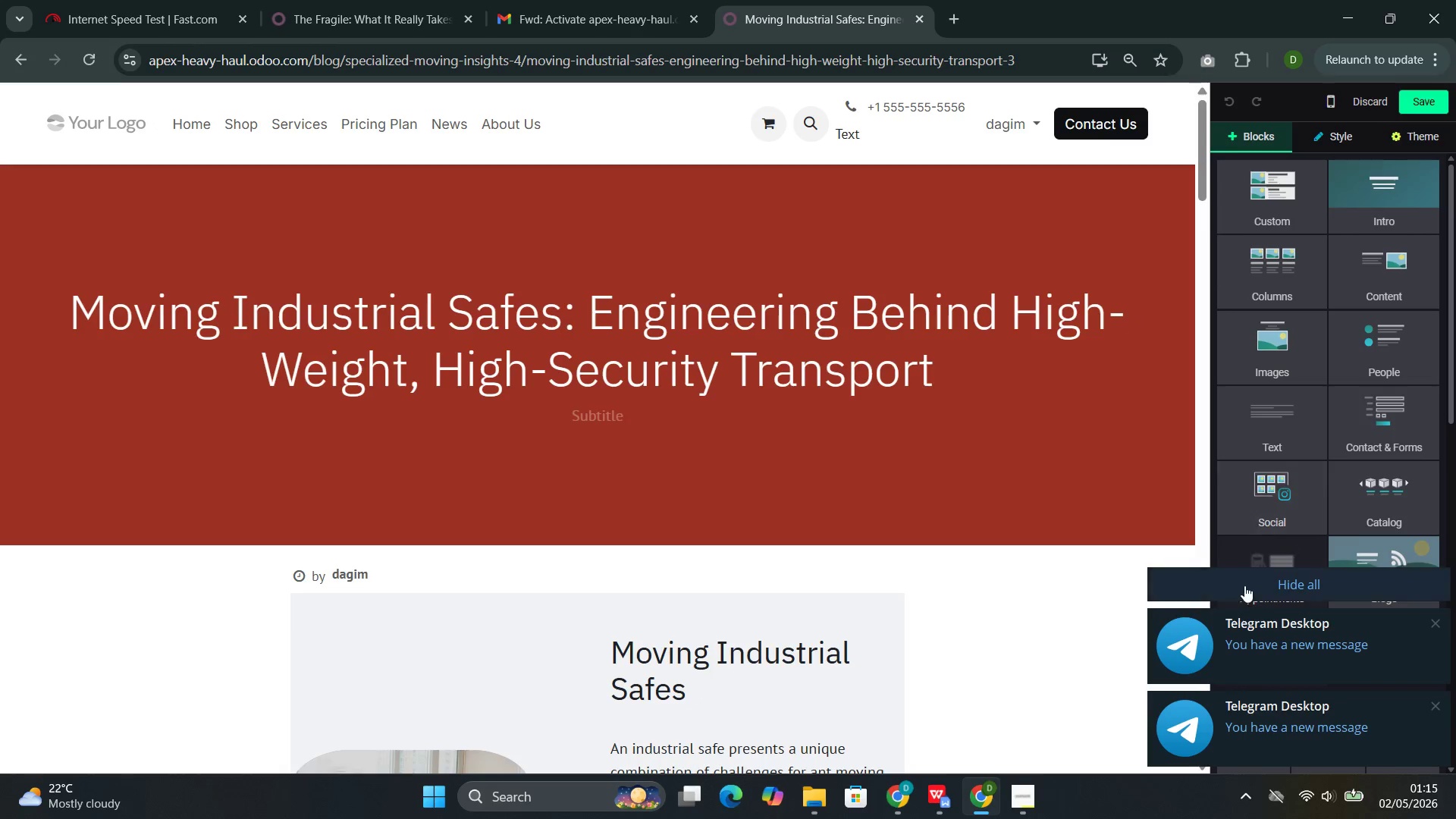 
left_click([1241, 590])
 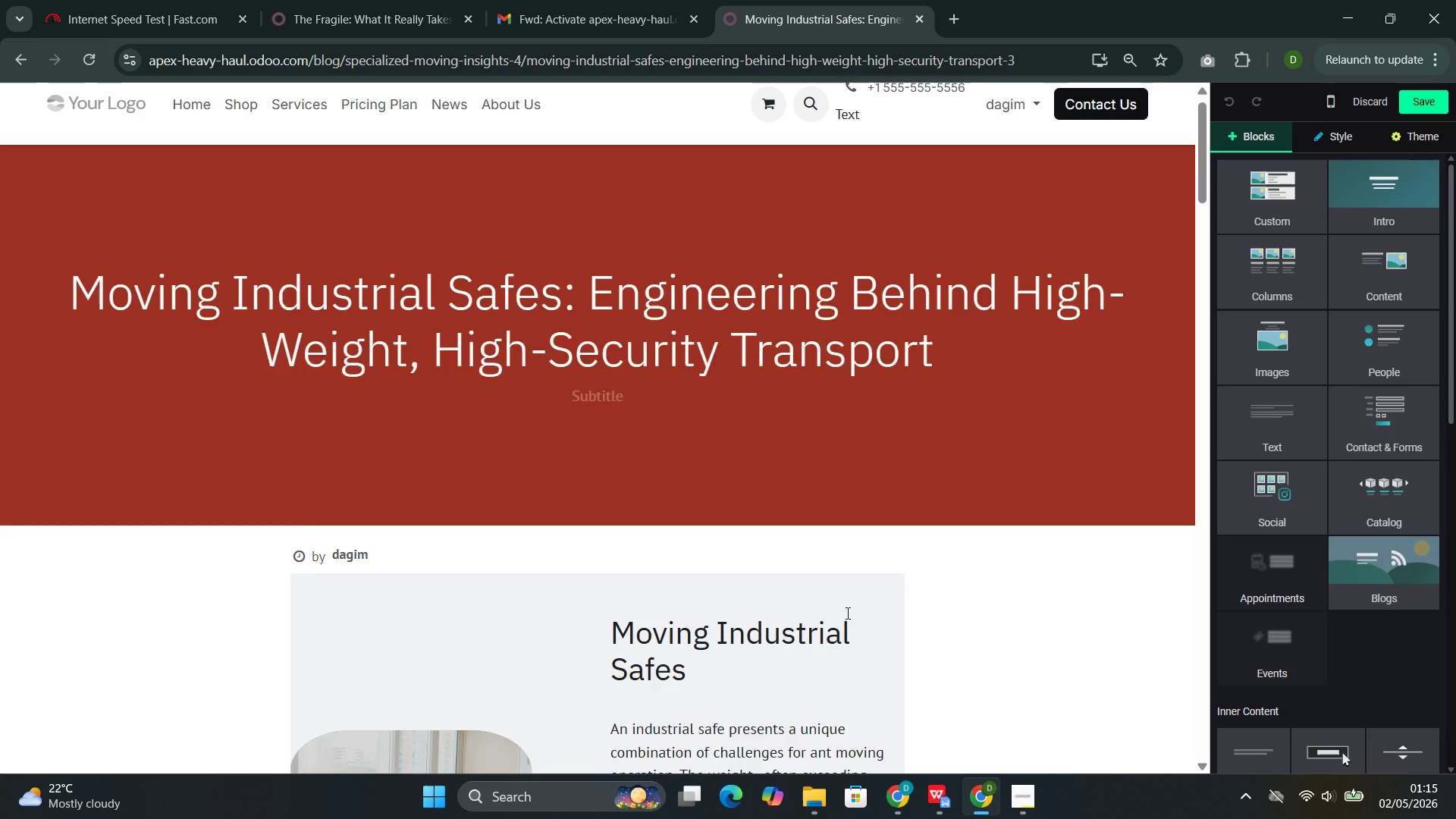 
left_click([863, 516])
 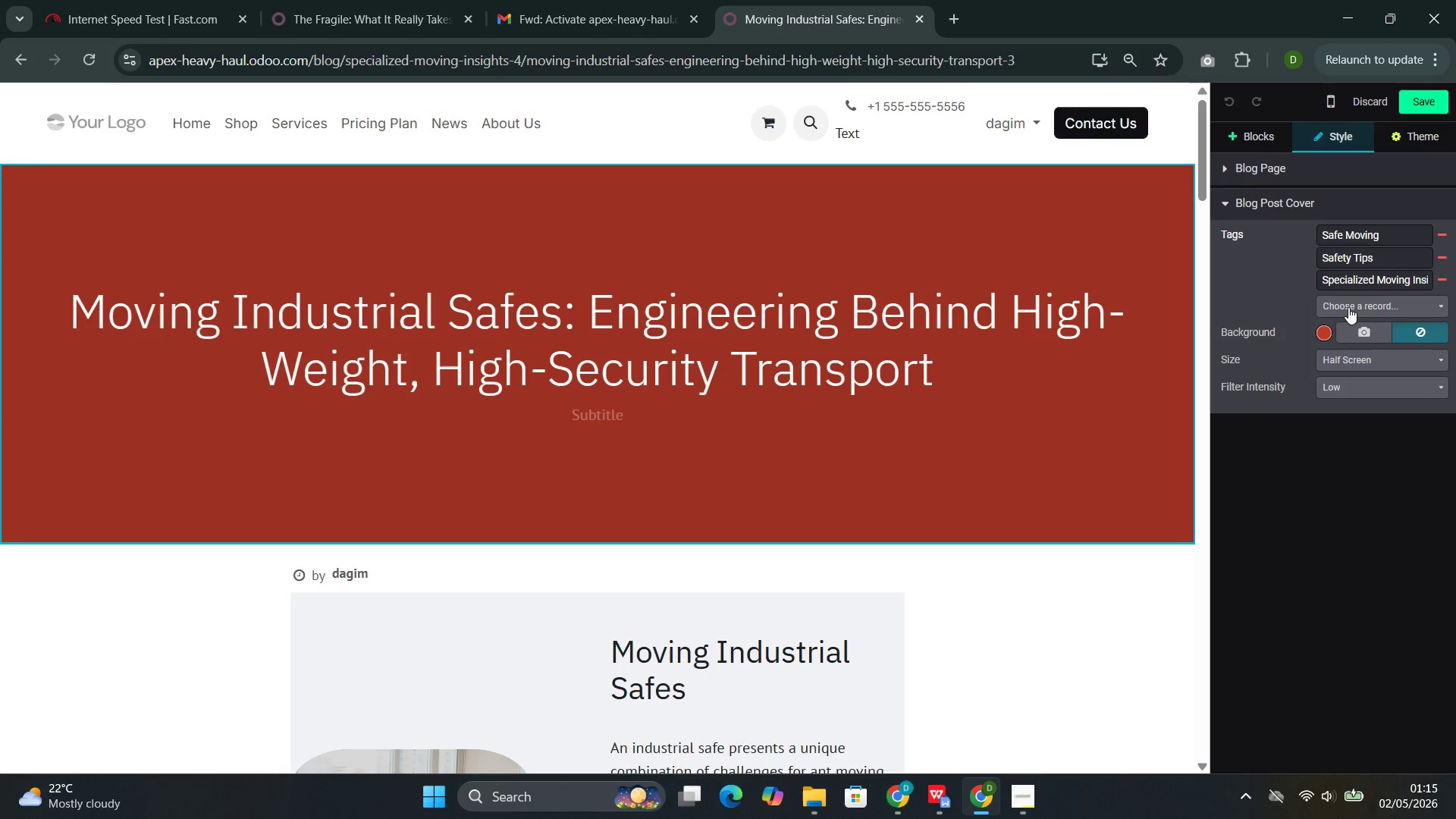 
left_click([1360, 332])
 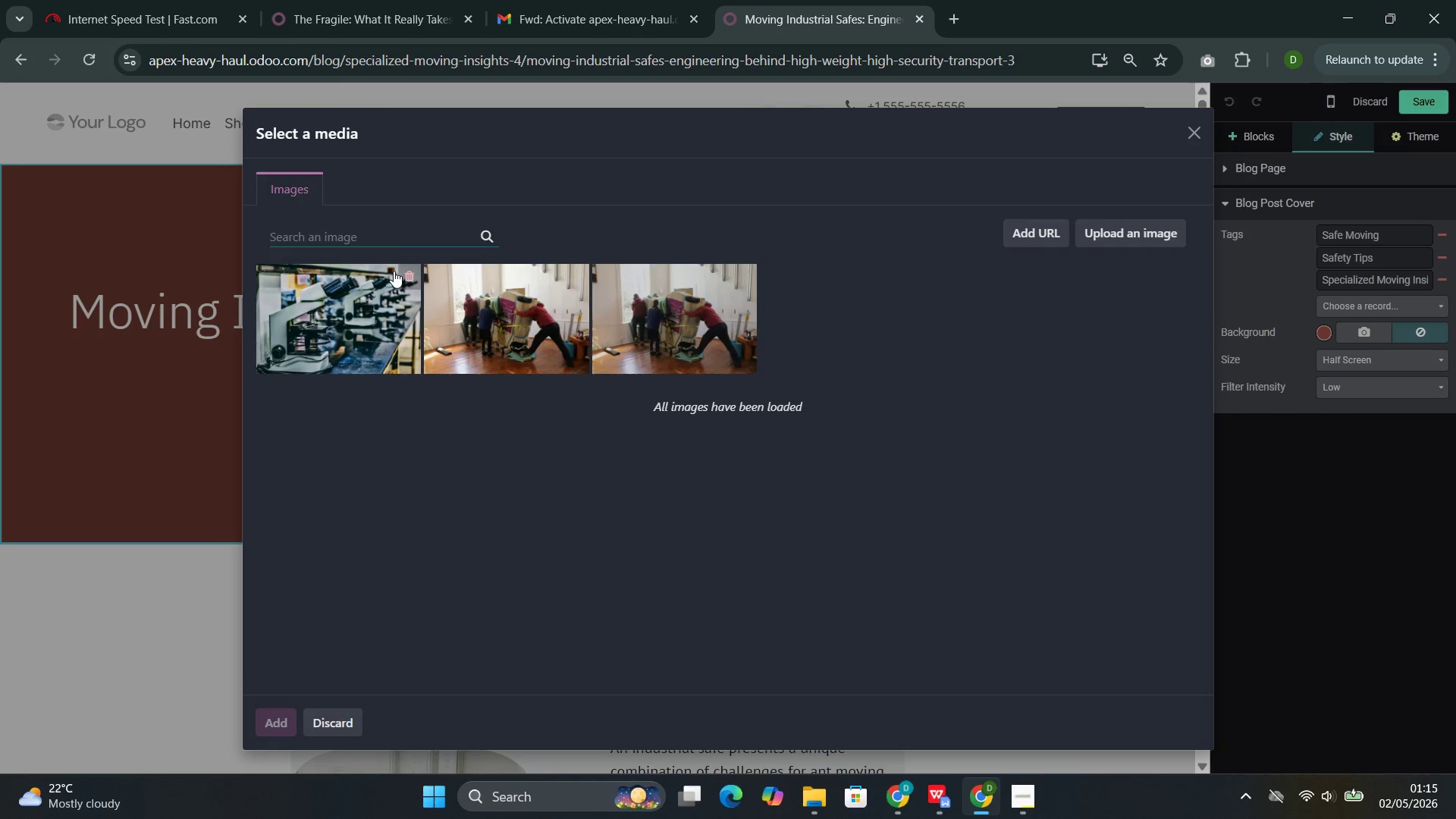 
left_click([387, 243])
 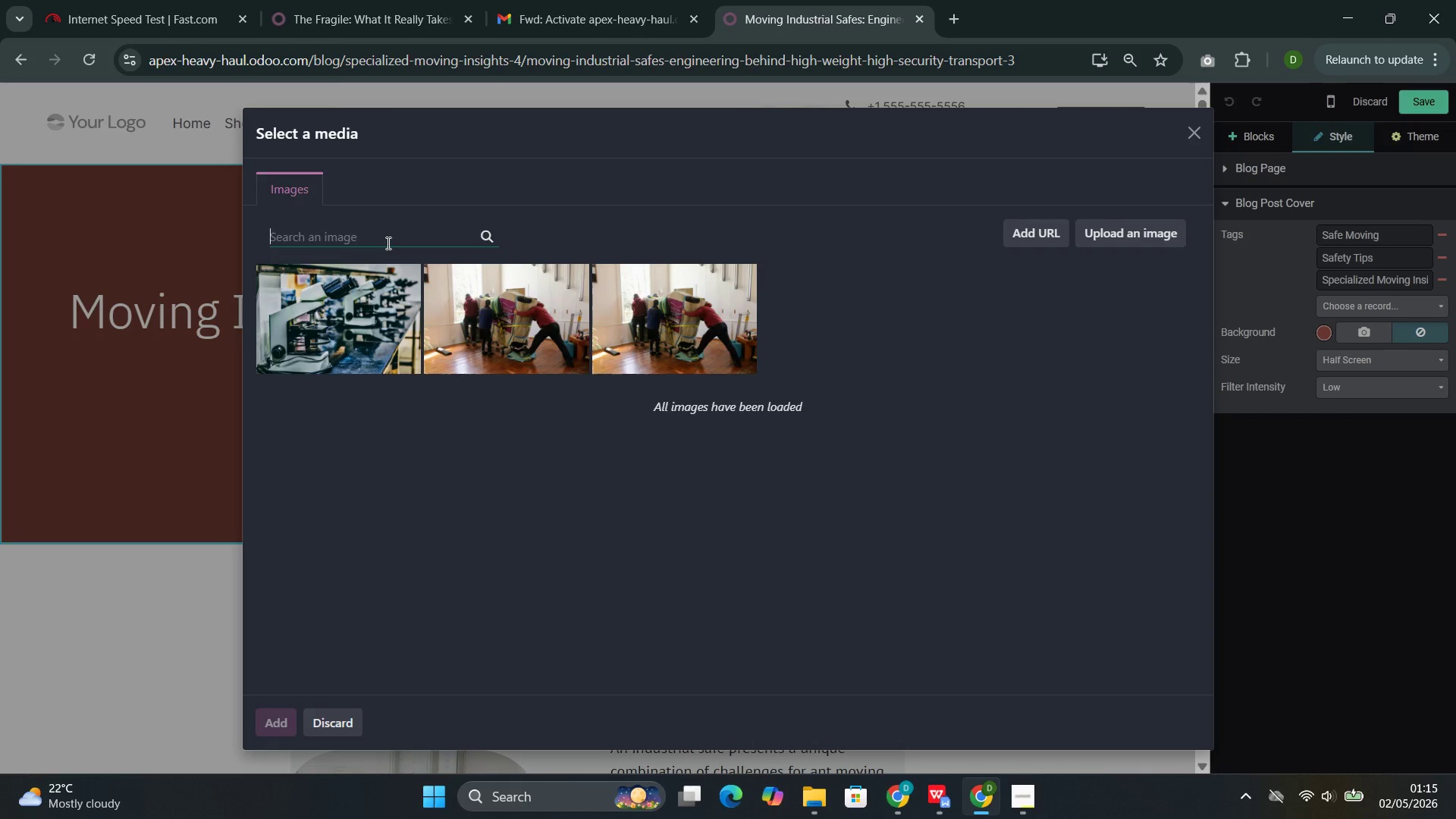 
hold_key(key=ControlLeft, duration=0.39)
 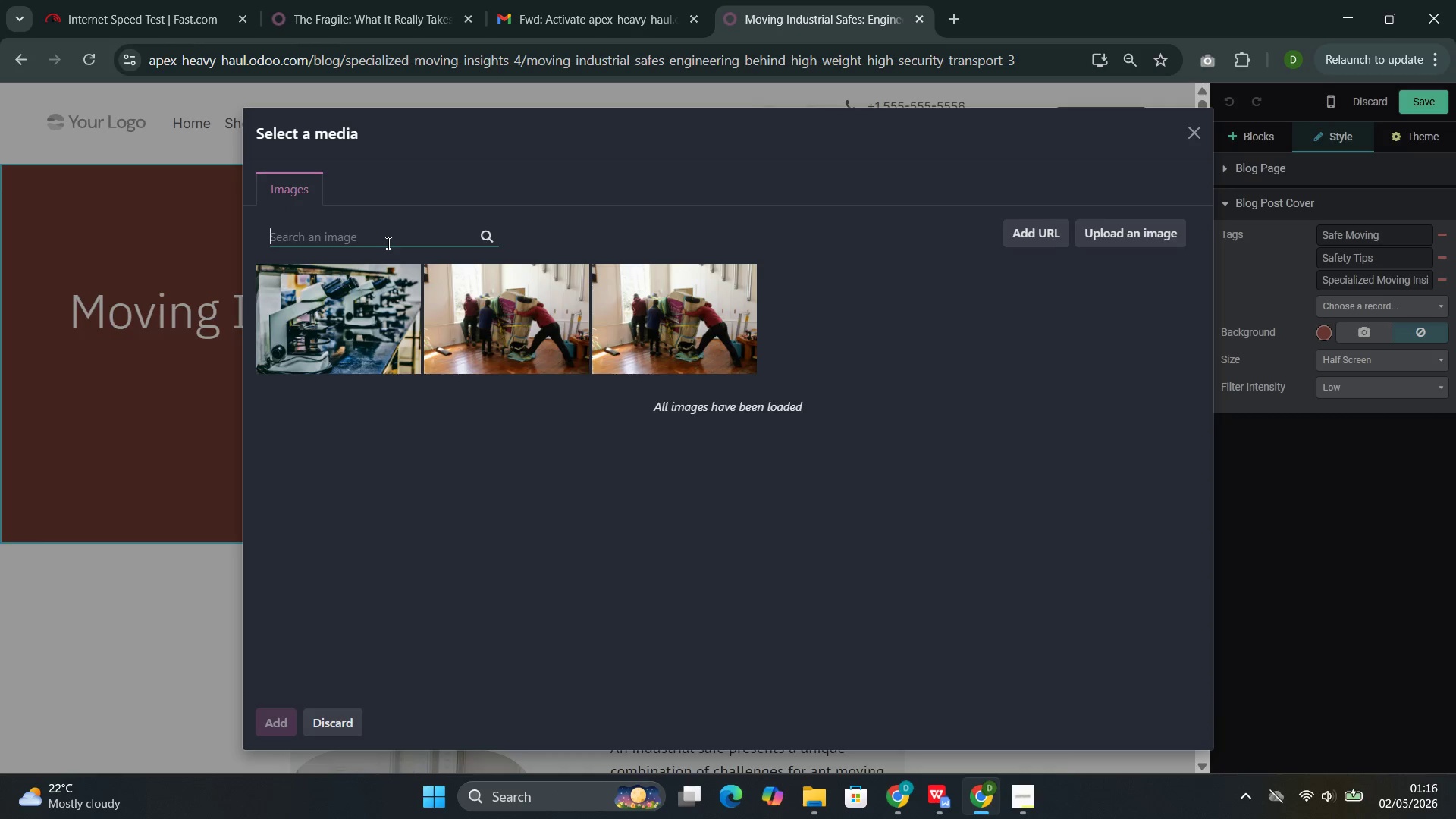 
wait(31.0)
 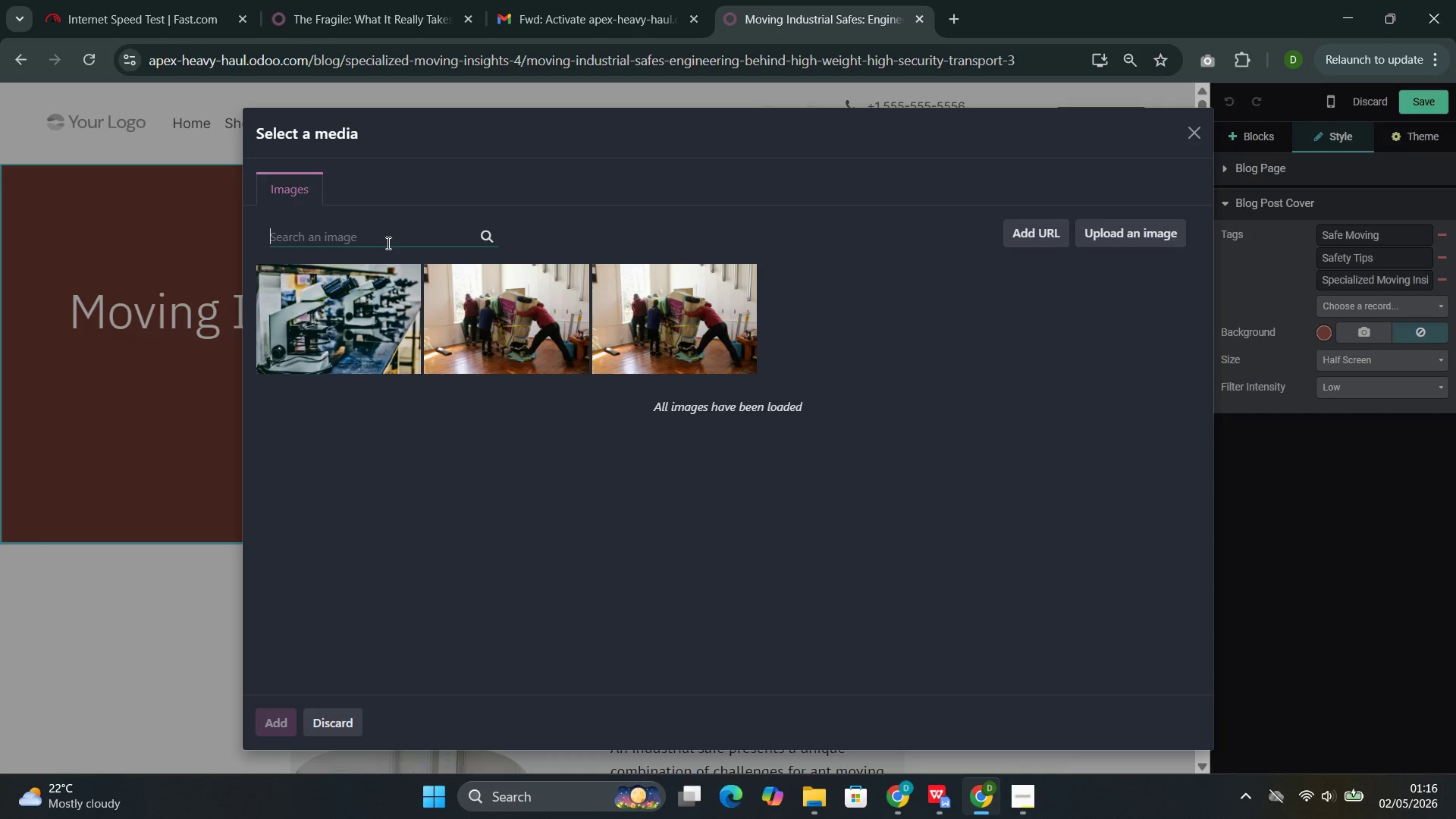 
type(heavy equipment moving)
 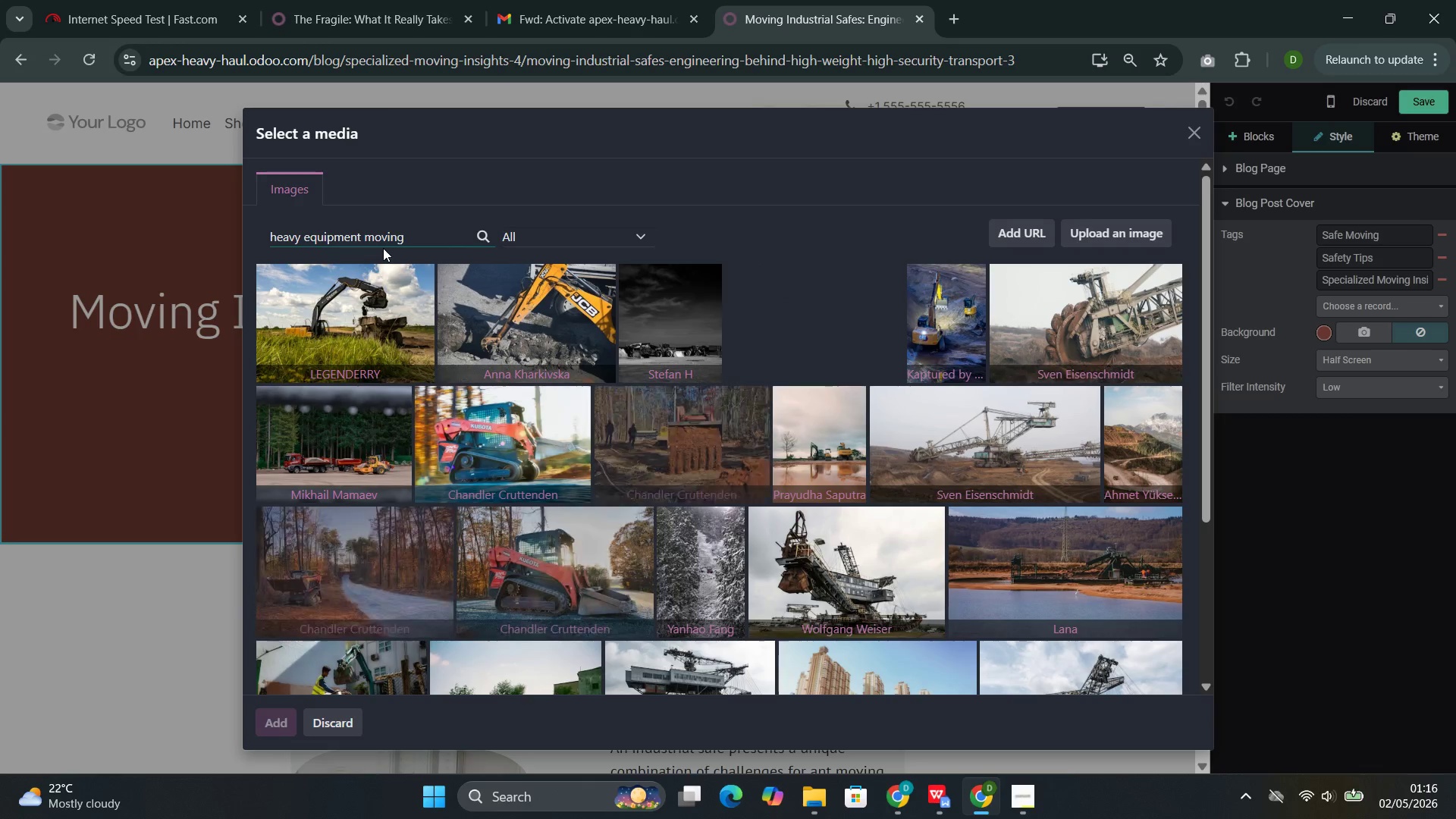 
wait(11.2)
 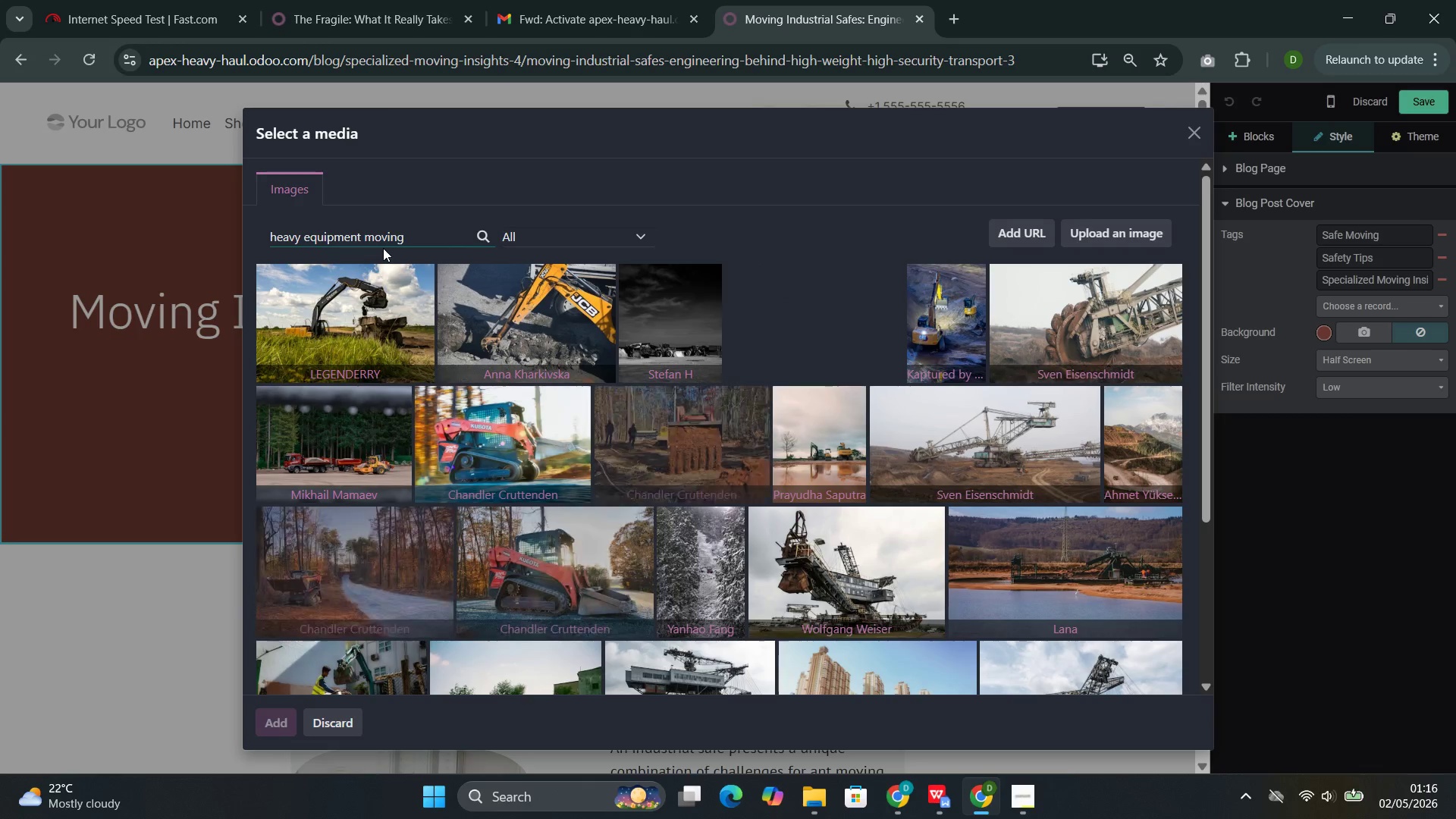 
type( cargo)
 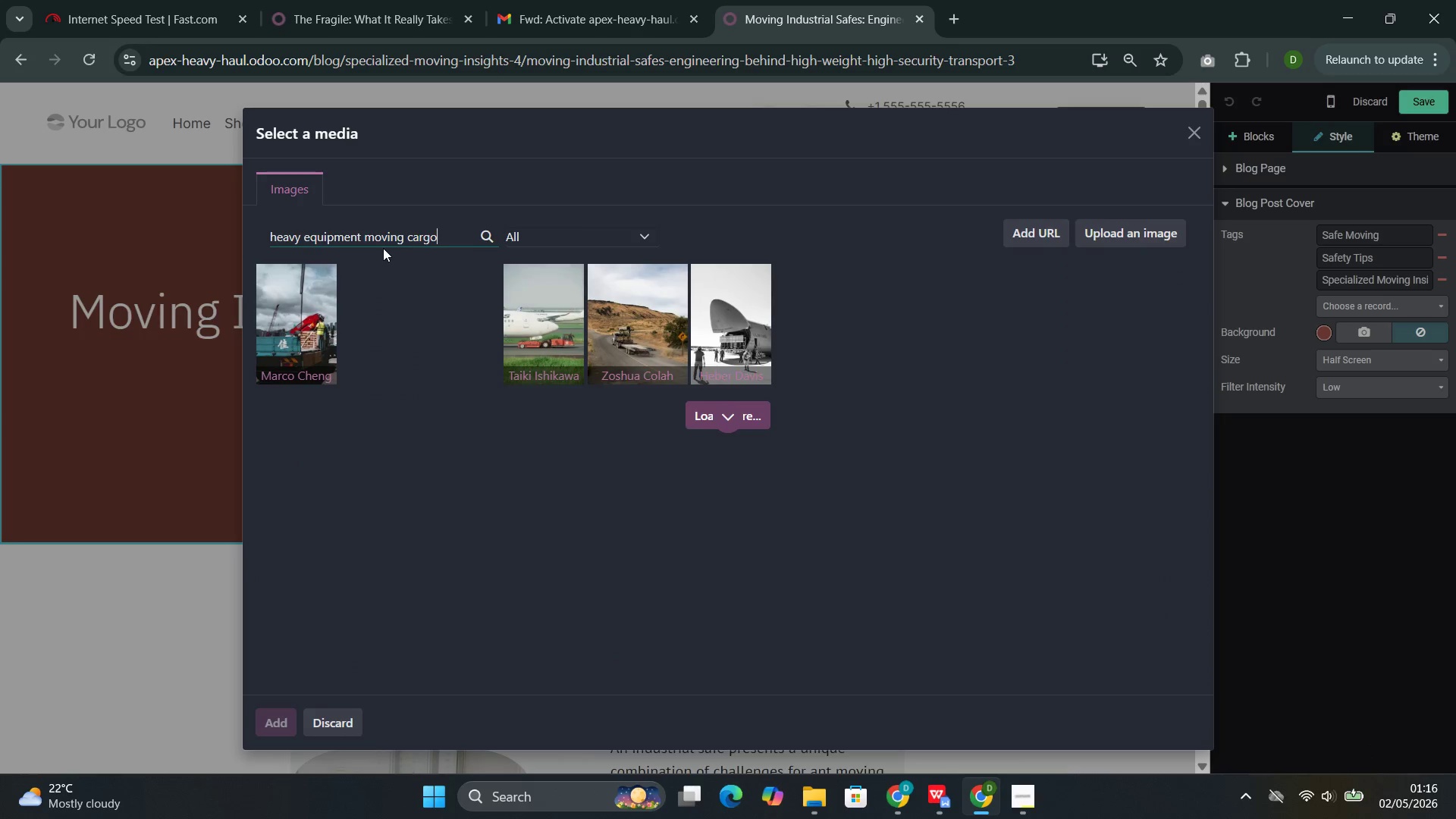 
wait(10.75)
 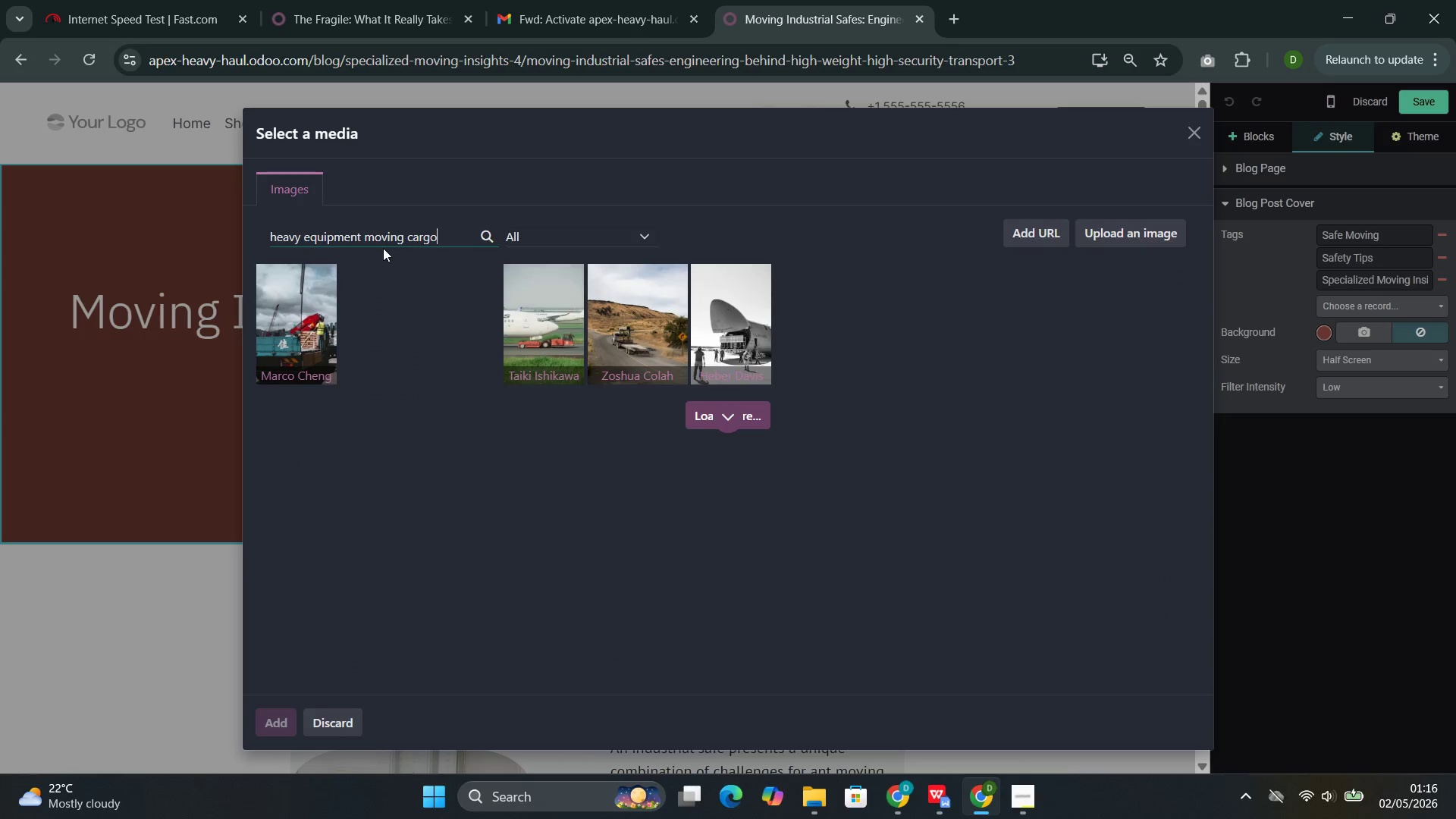 
double_click([344, 242])
 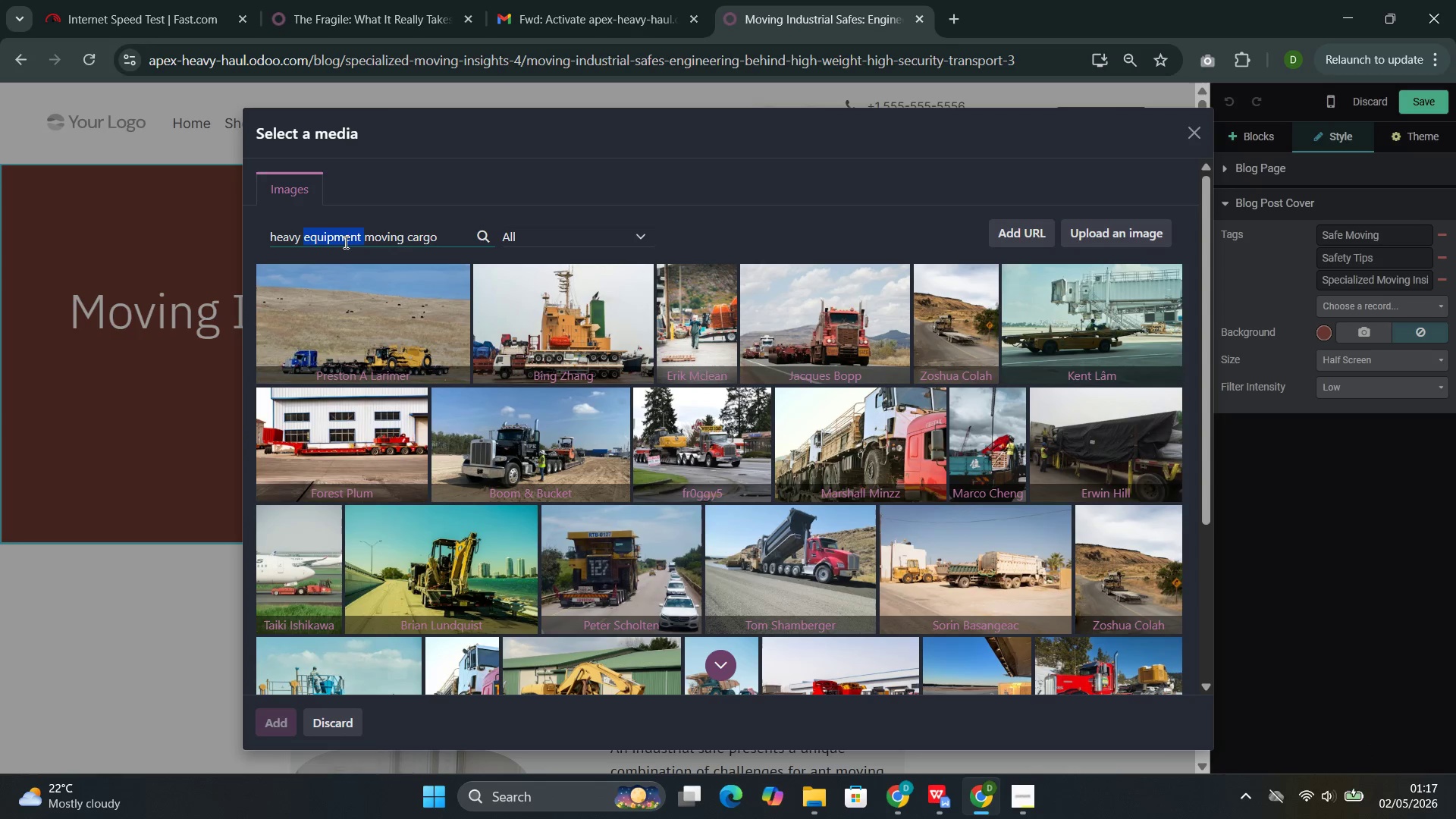 
triple_click([344, 242])
 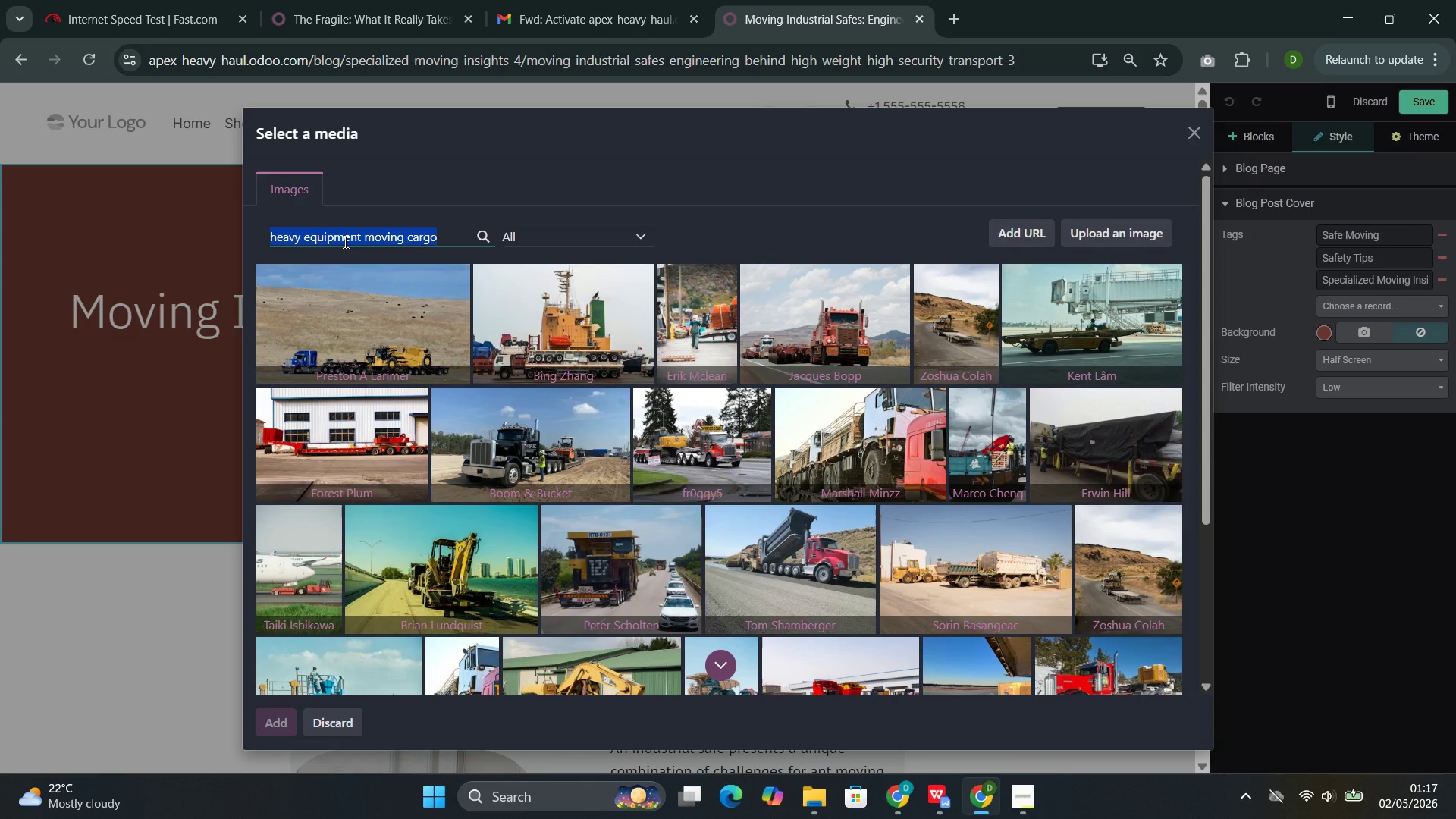 
key(Control+C)
 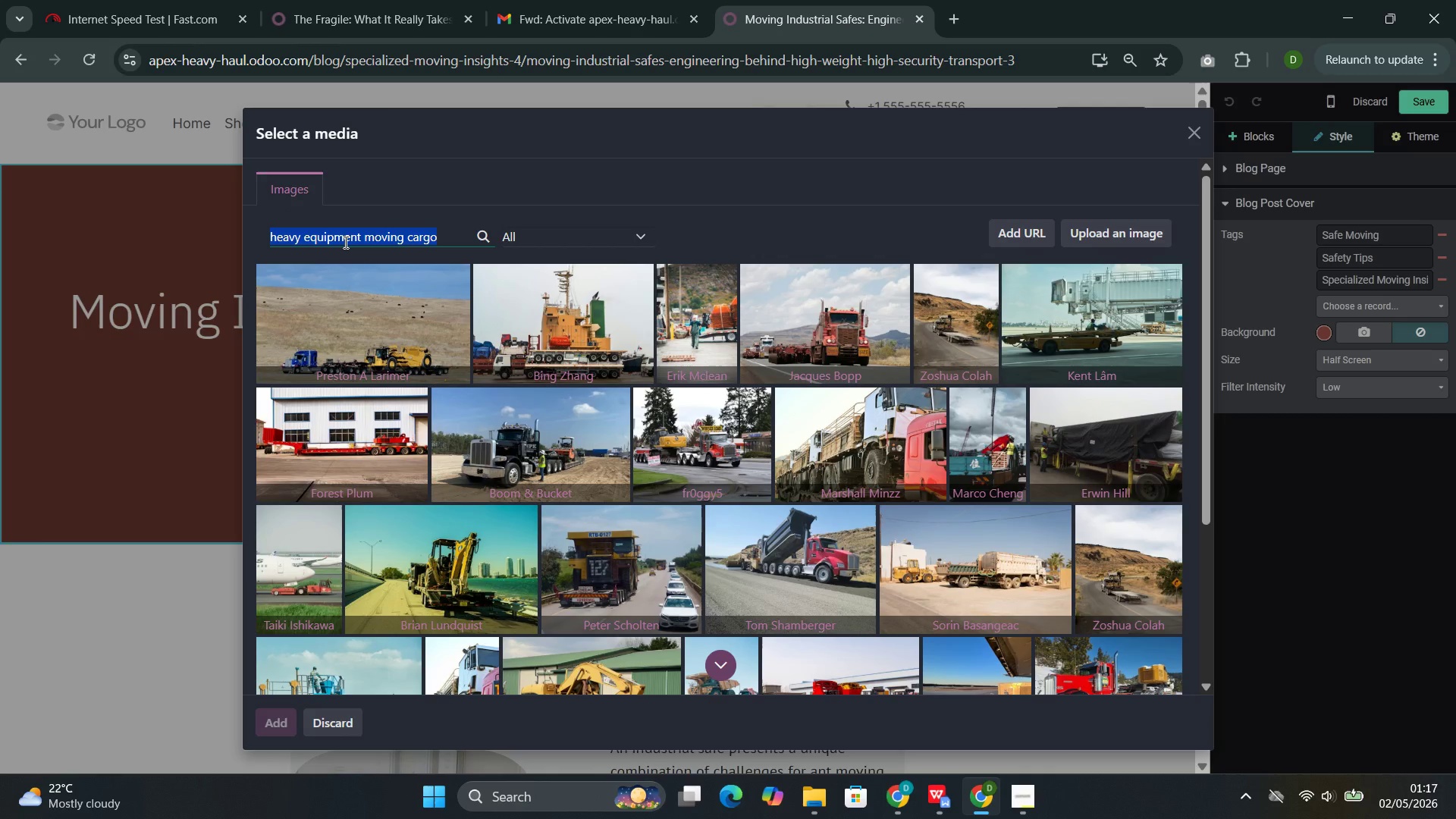 
key(Control+C)
 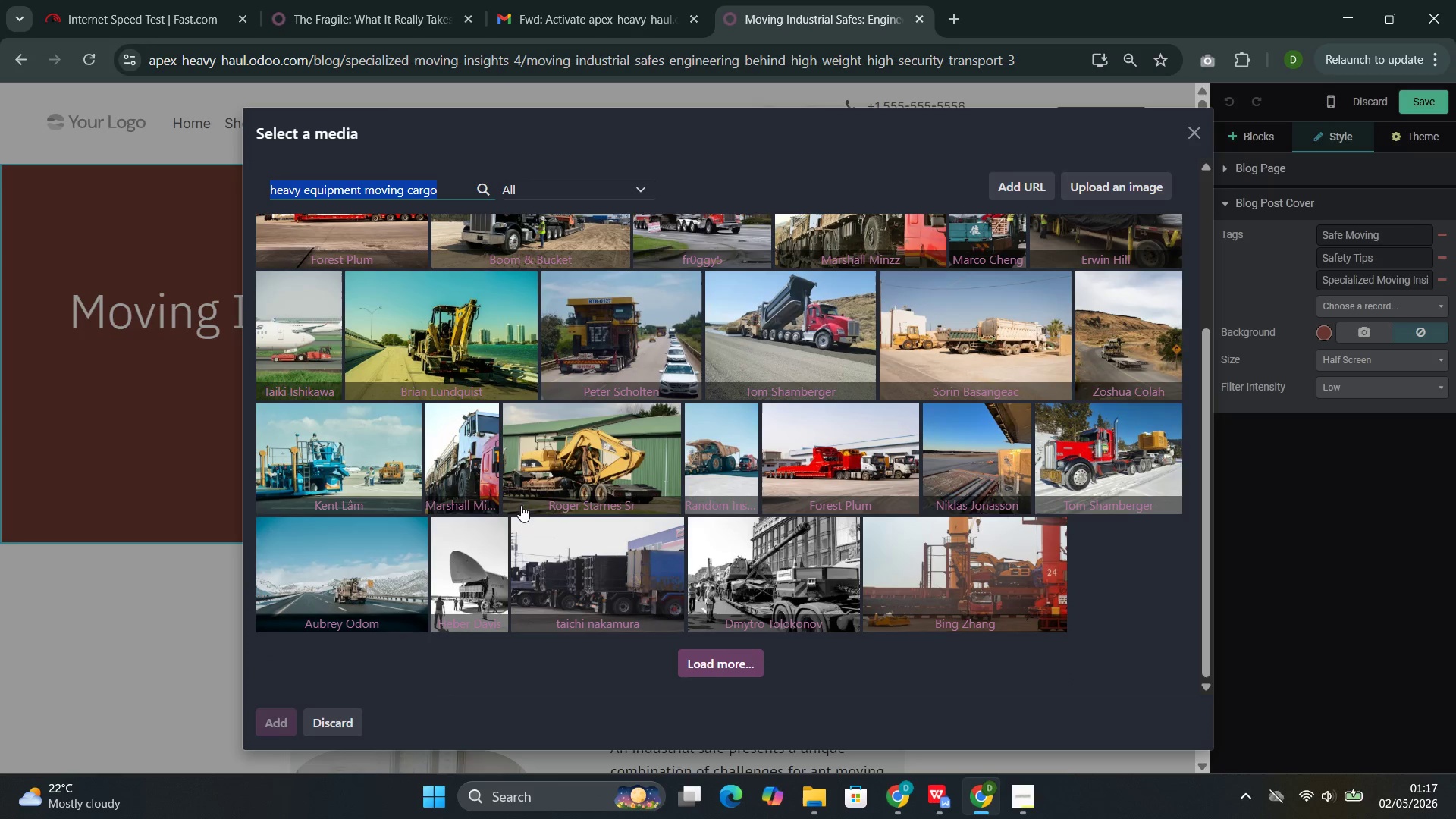 
wait(6.03)
 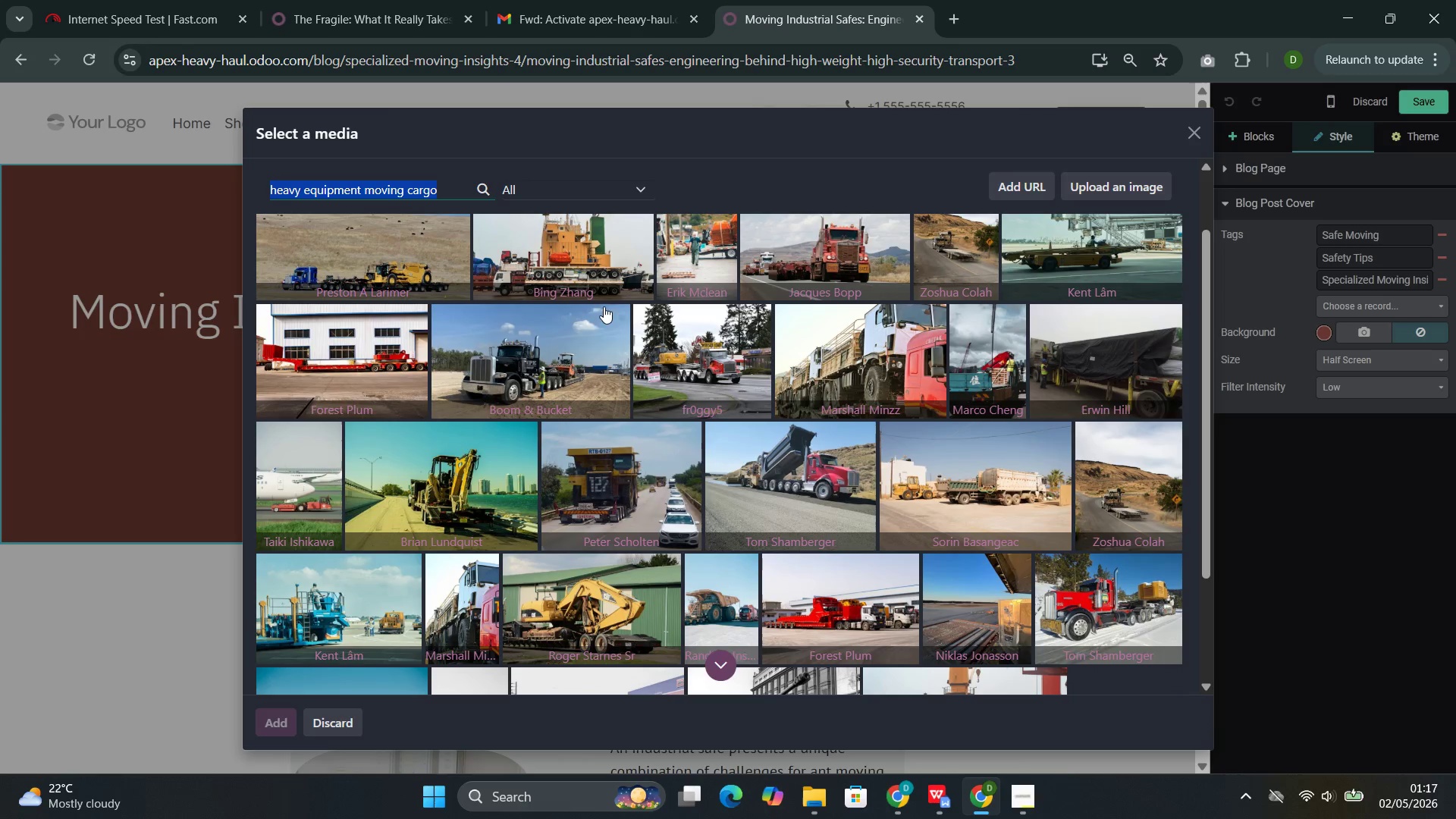 
left_click([459, 565])
 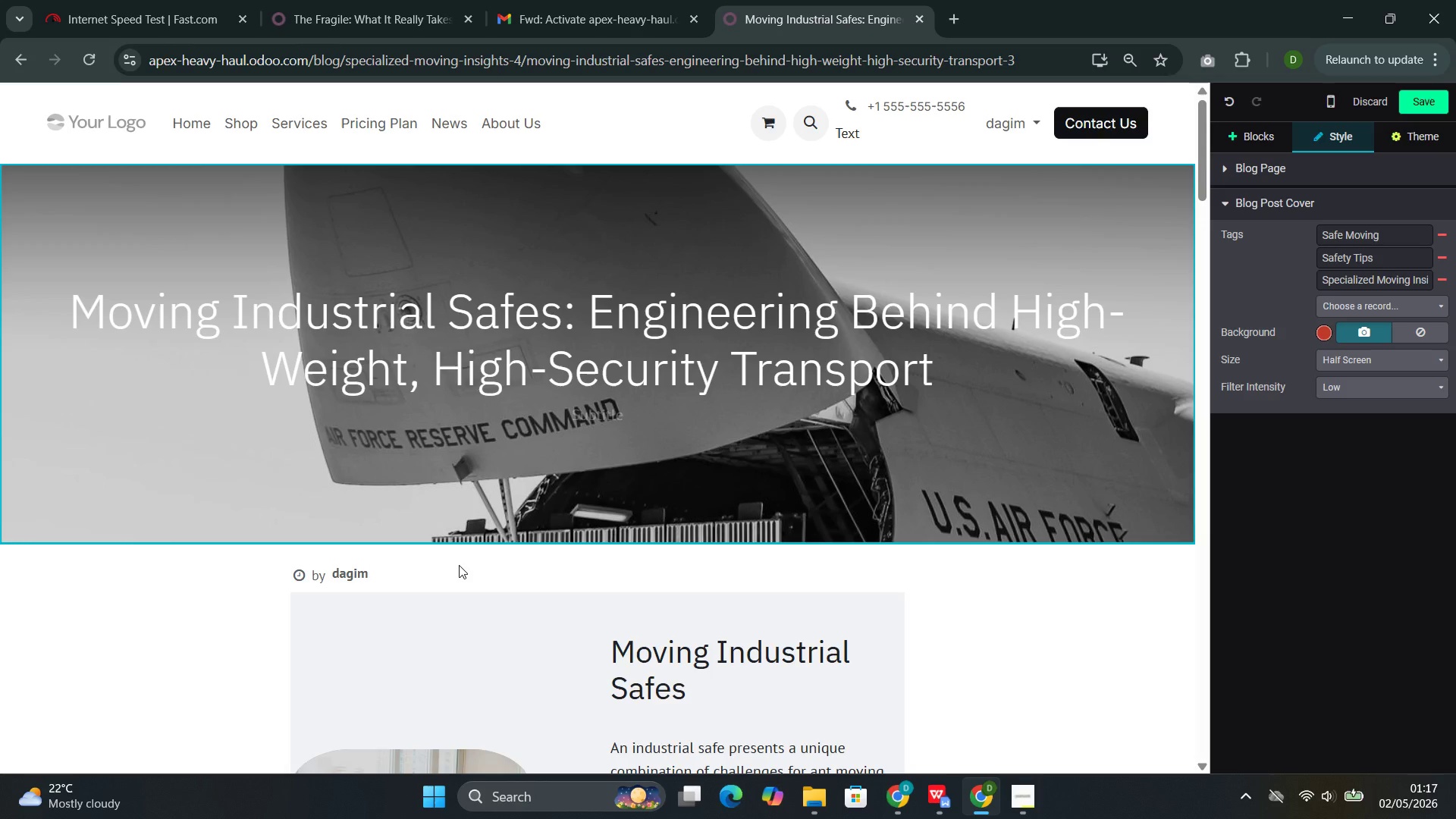 
wait(6.78)
 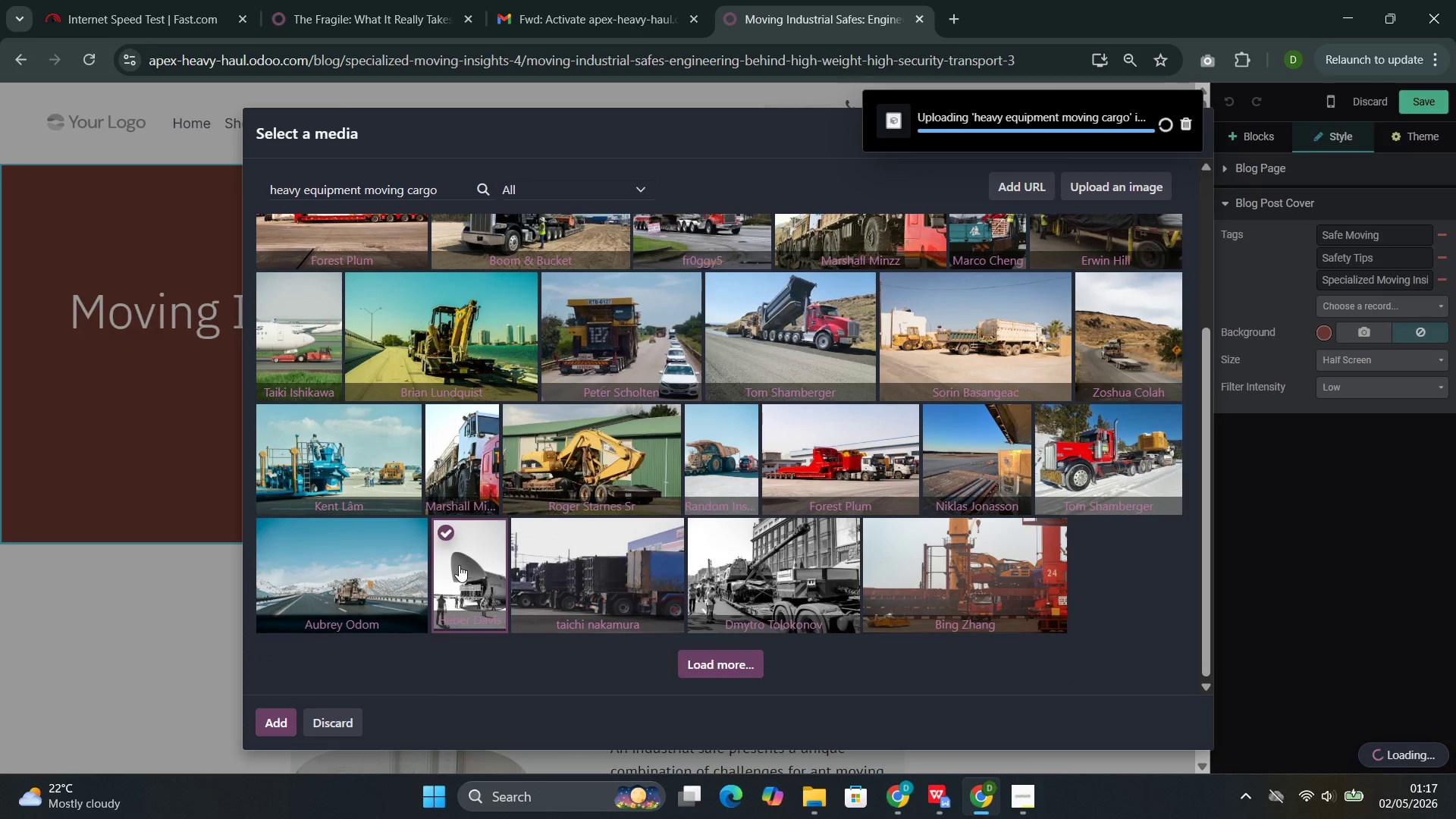 
left_click([434, 415])
 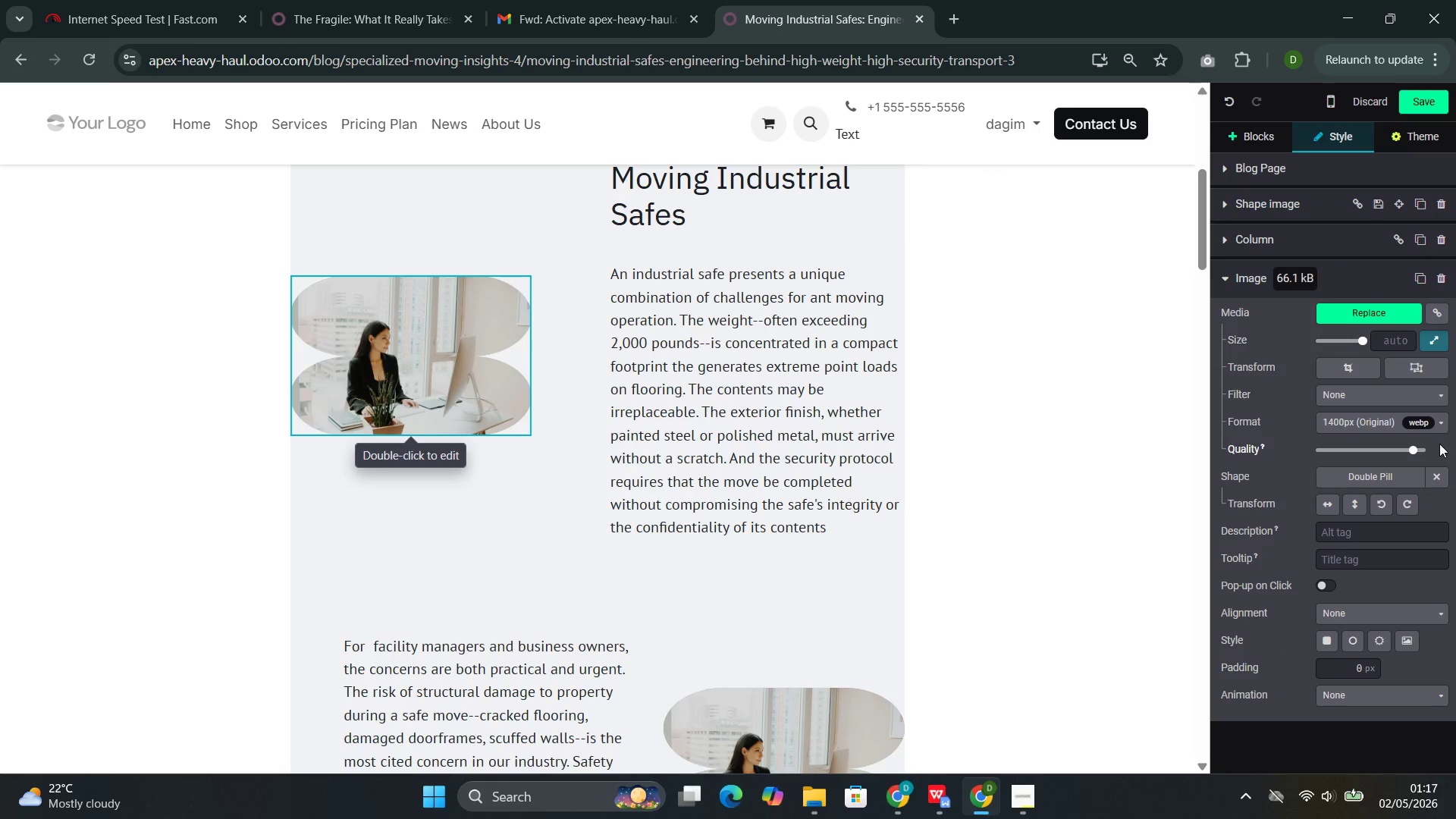 
left_click([1436, 479])
 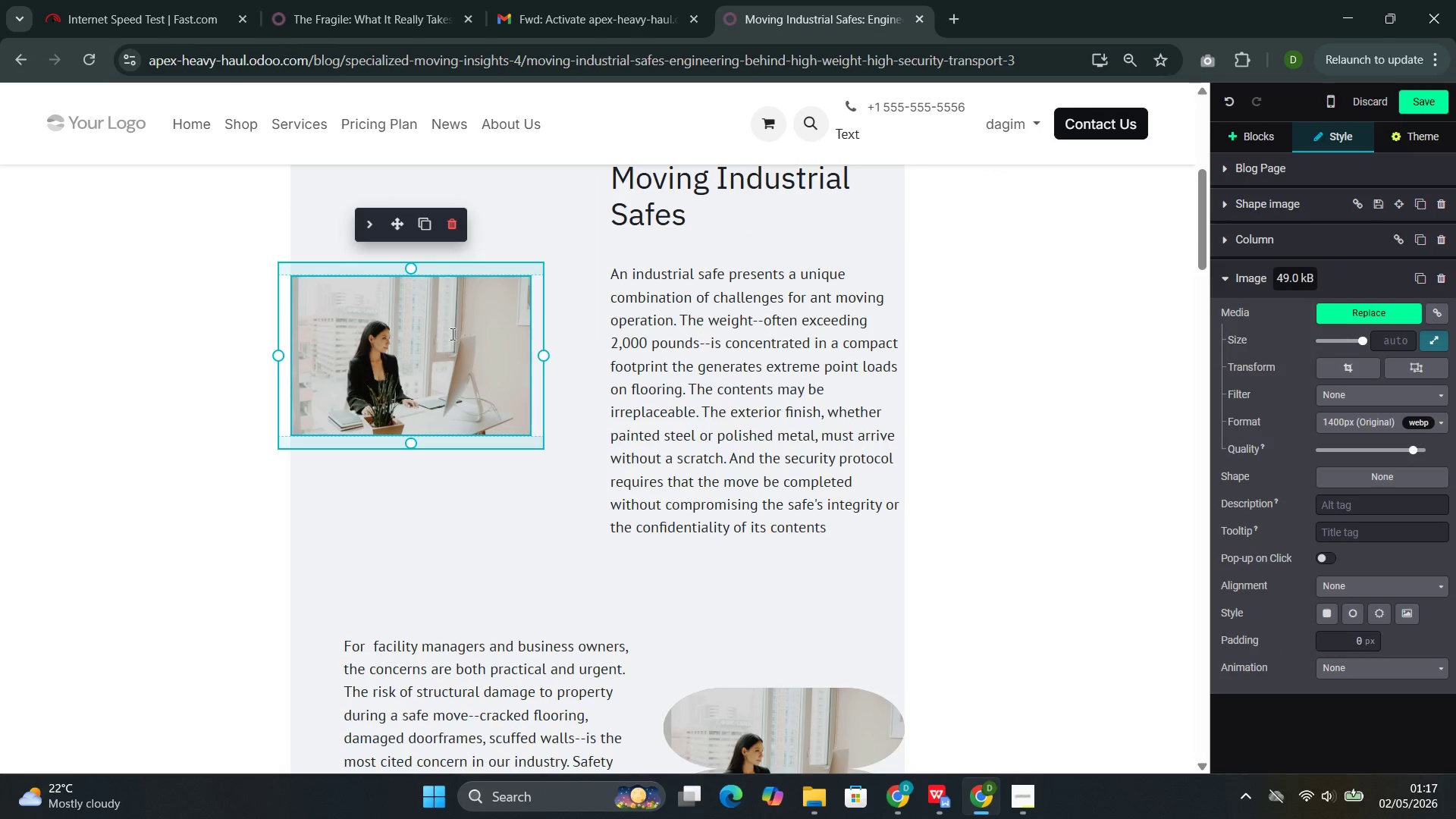 
double_click([451, 334])
 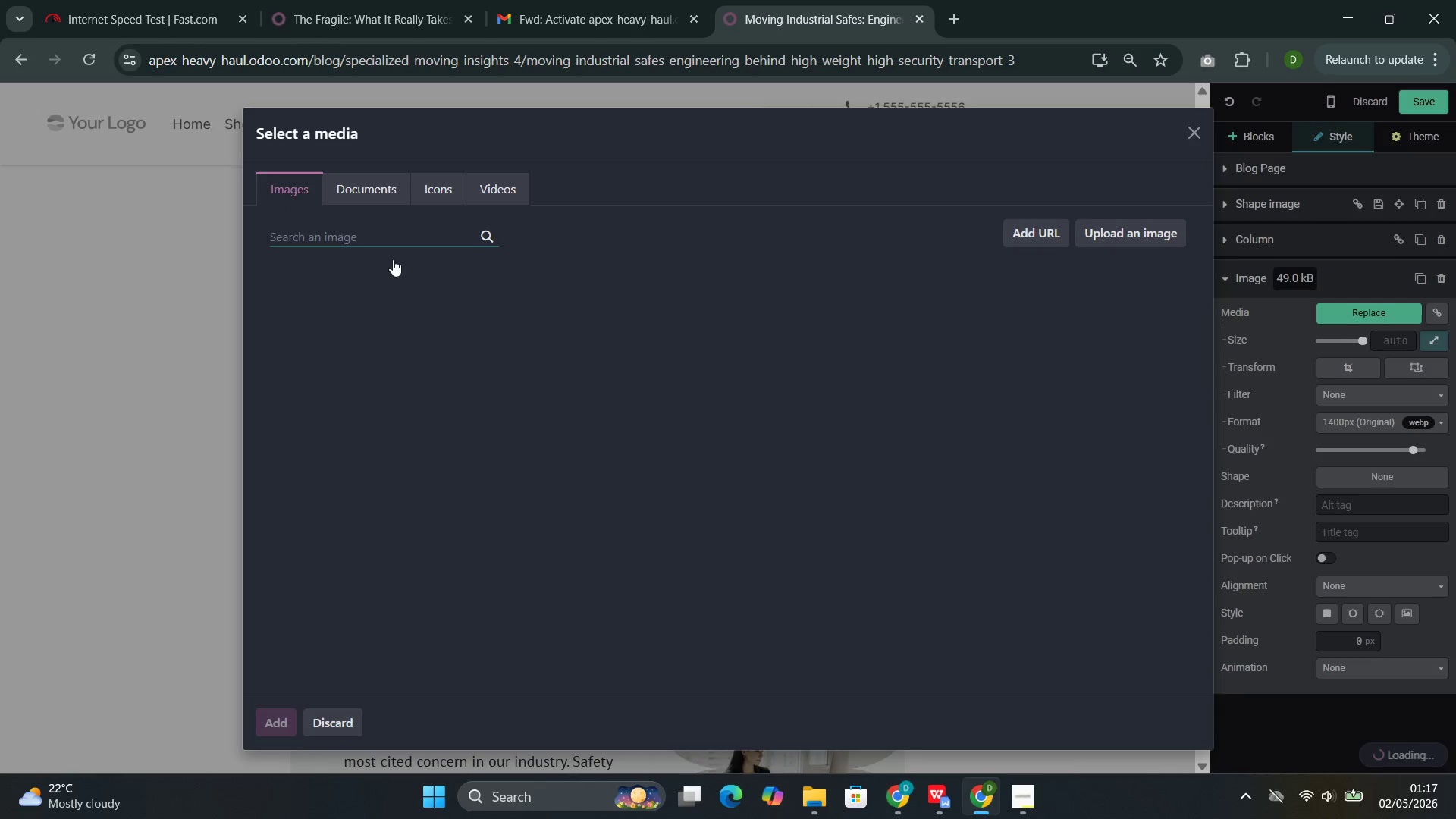 
left_click([381, 245])
 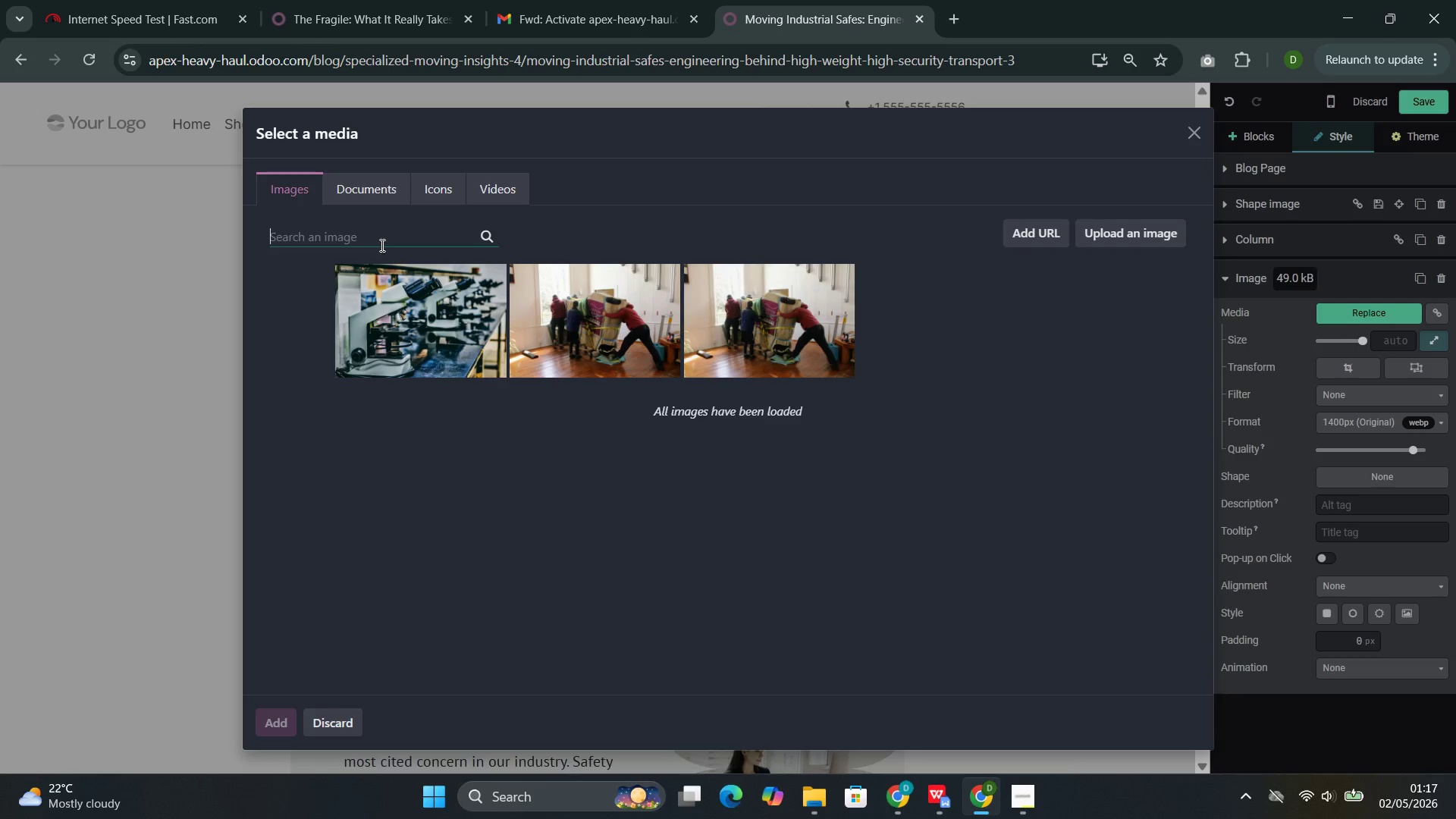 
hold_key(key=ControlLeft, duration=0.47)
 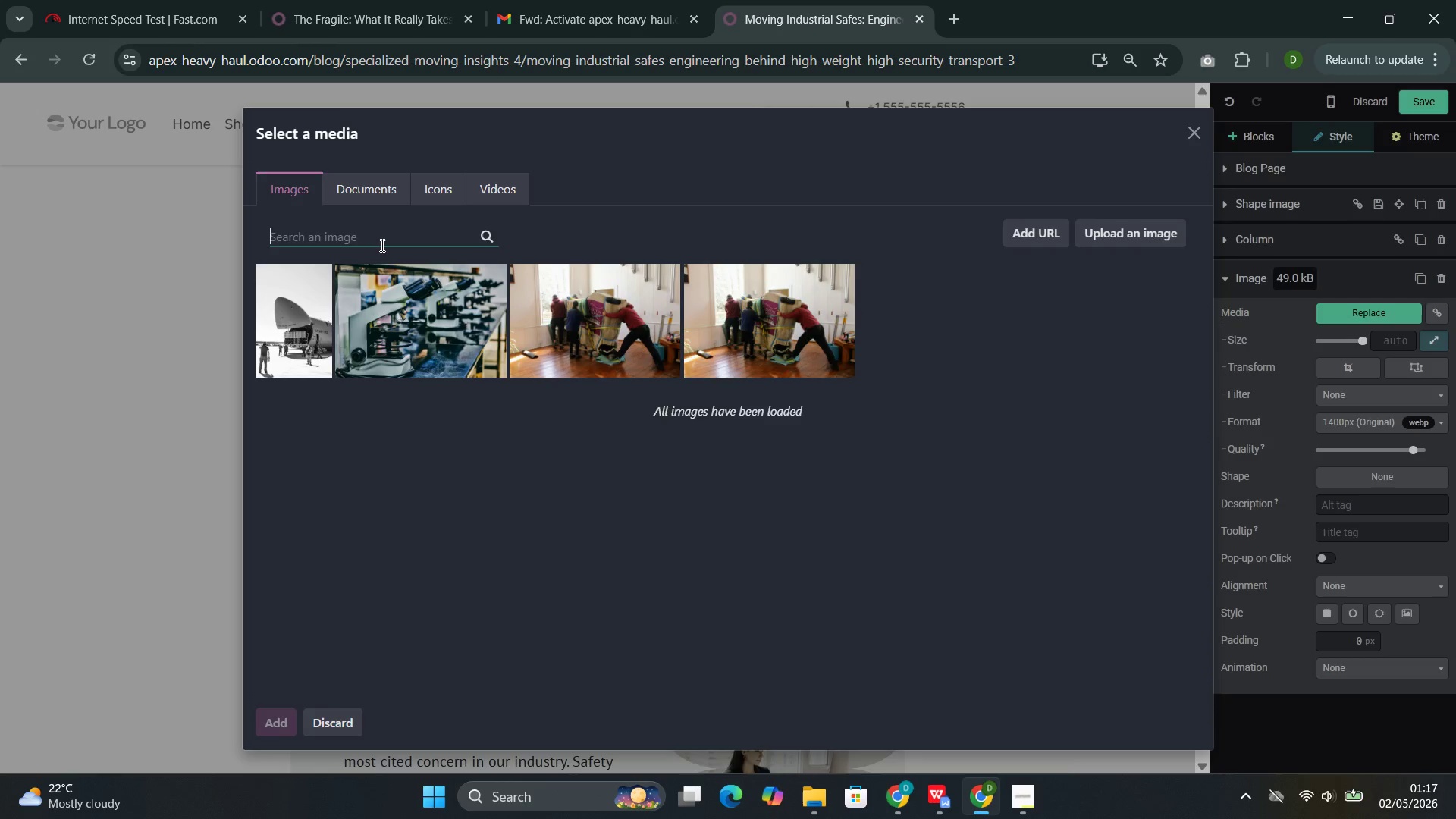 
type(industrial )
 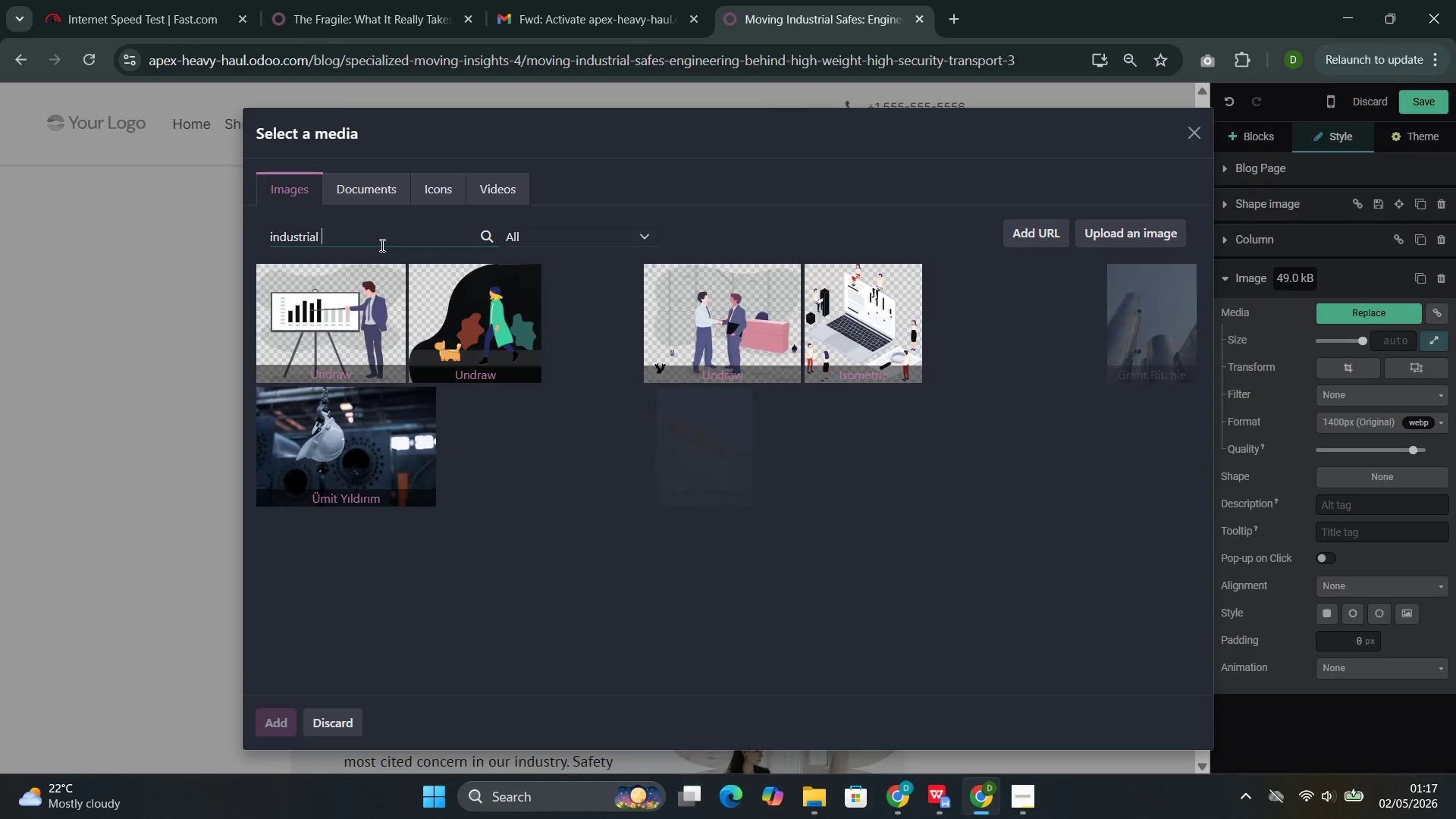 
wait(7.8)
 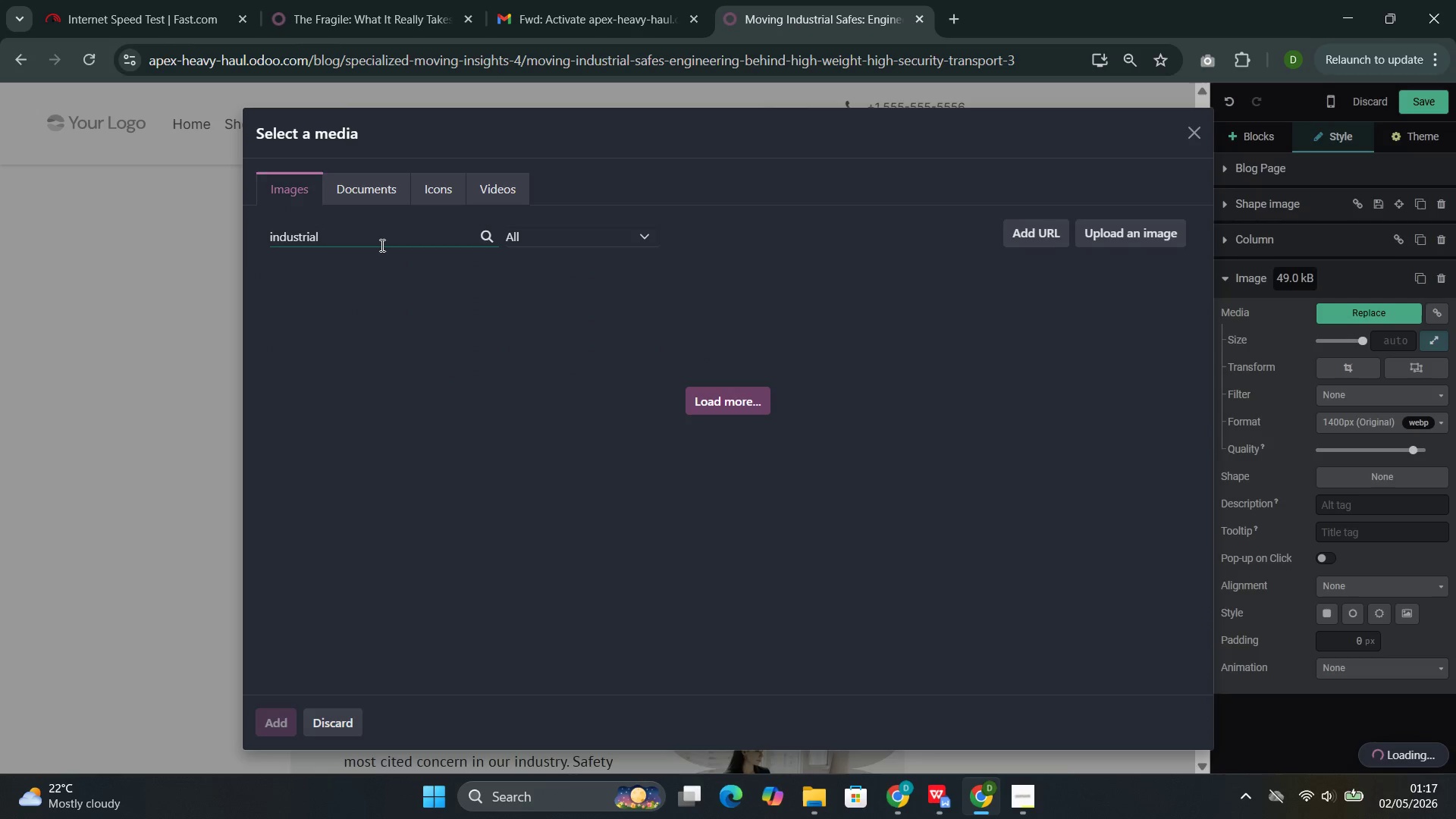 
type(safe)
 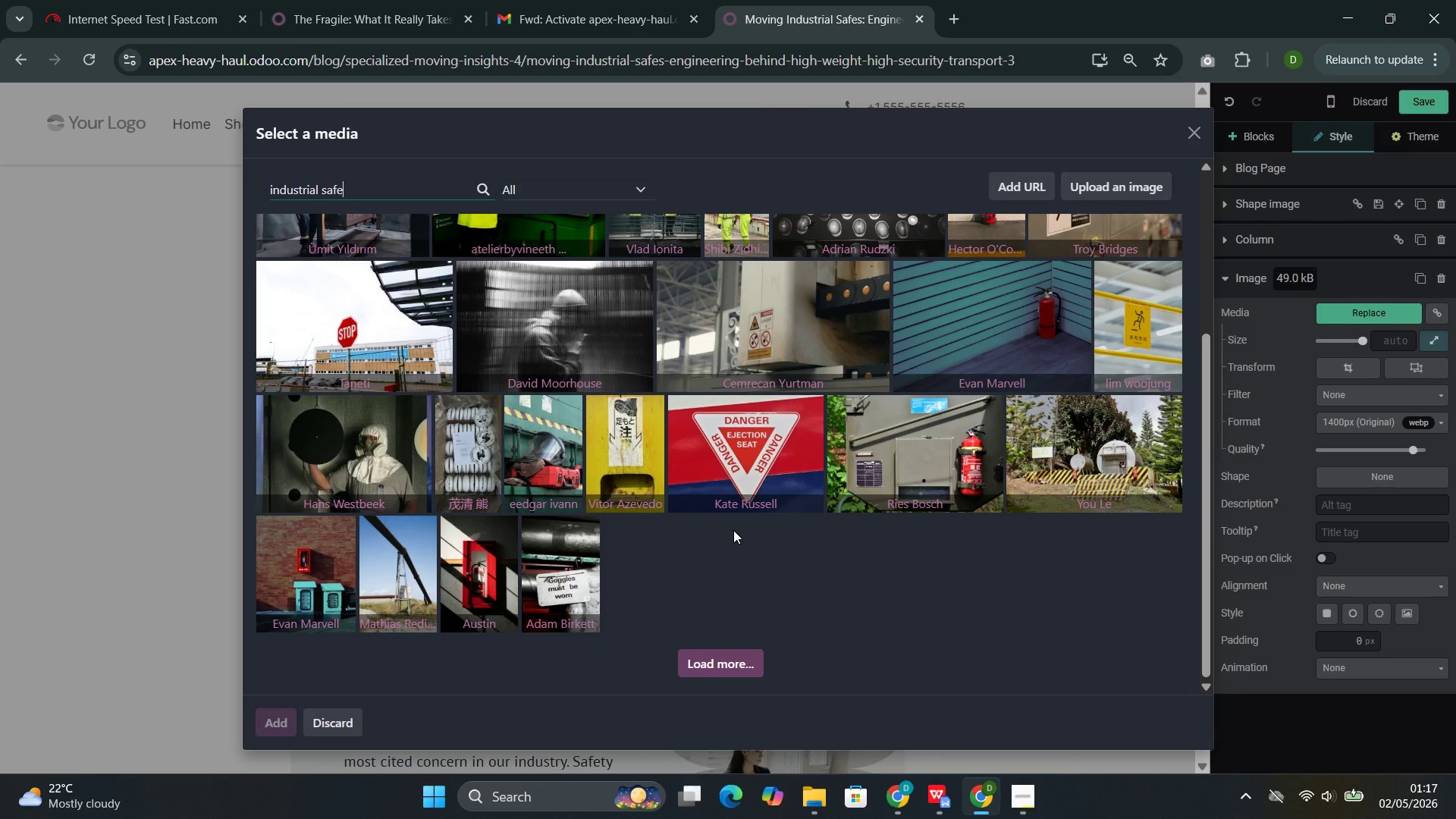 
wait(24.51)
 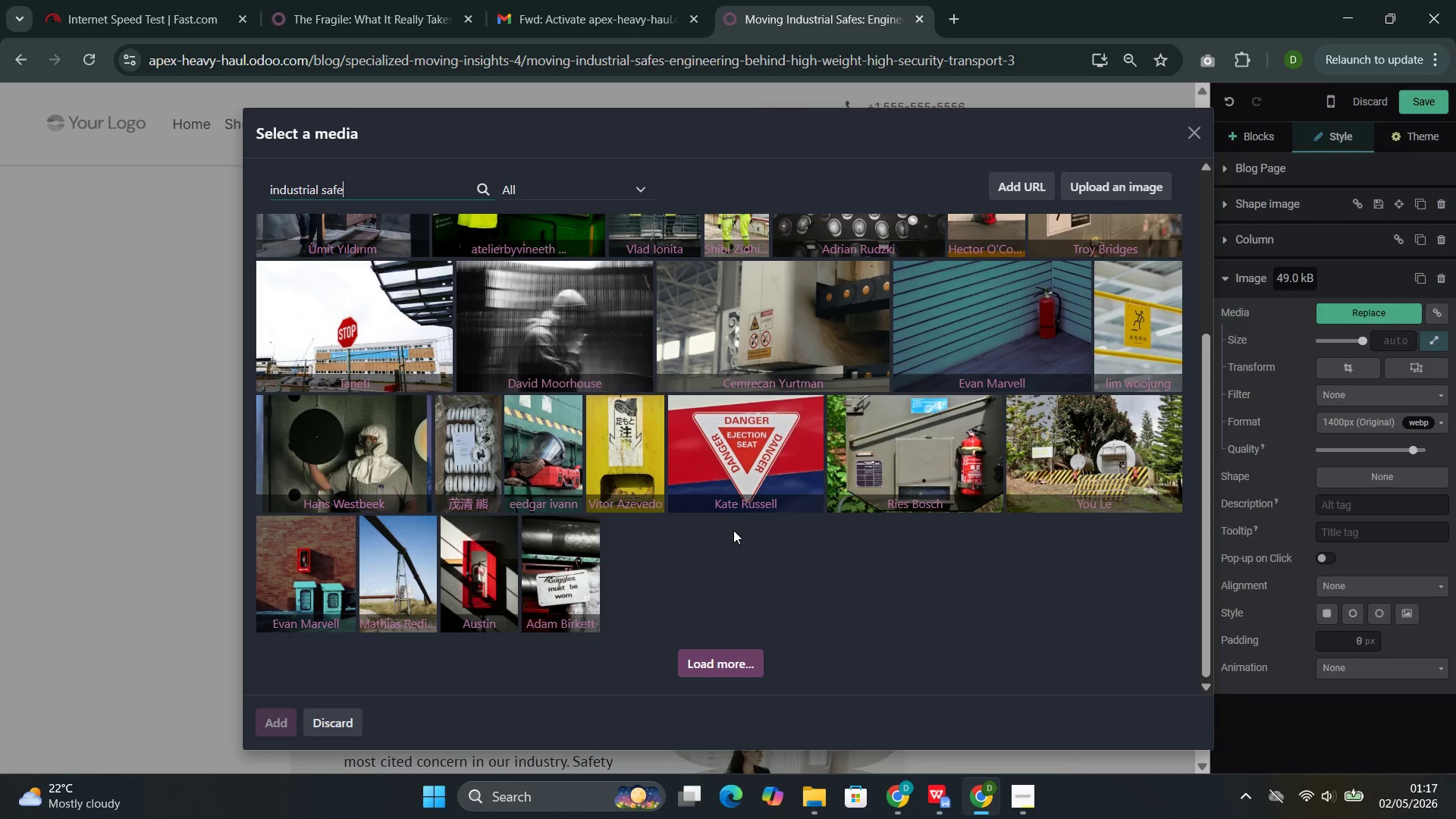 
double_click([306, 190])
 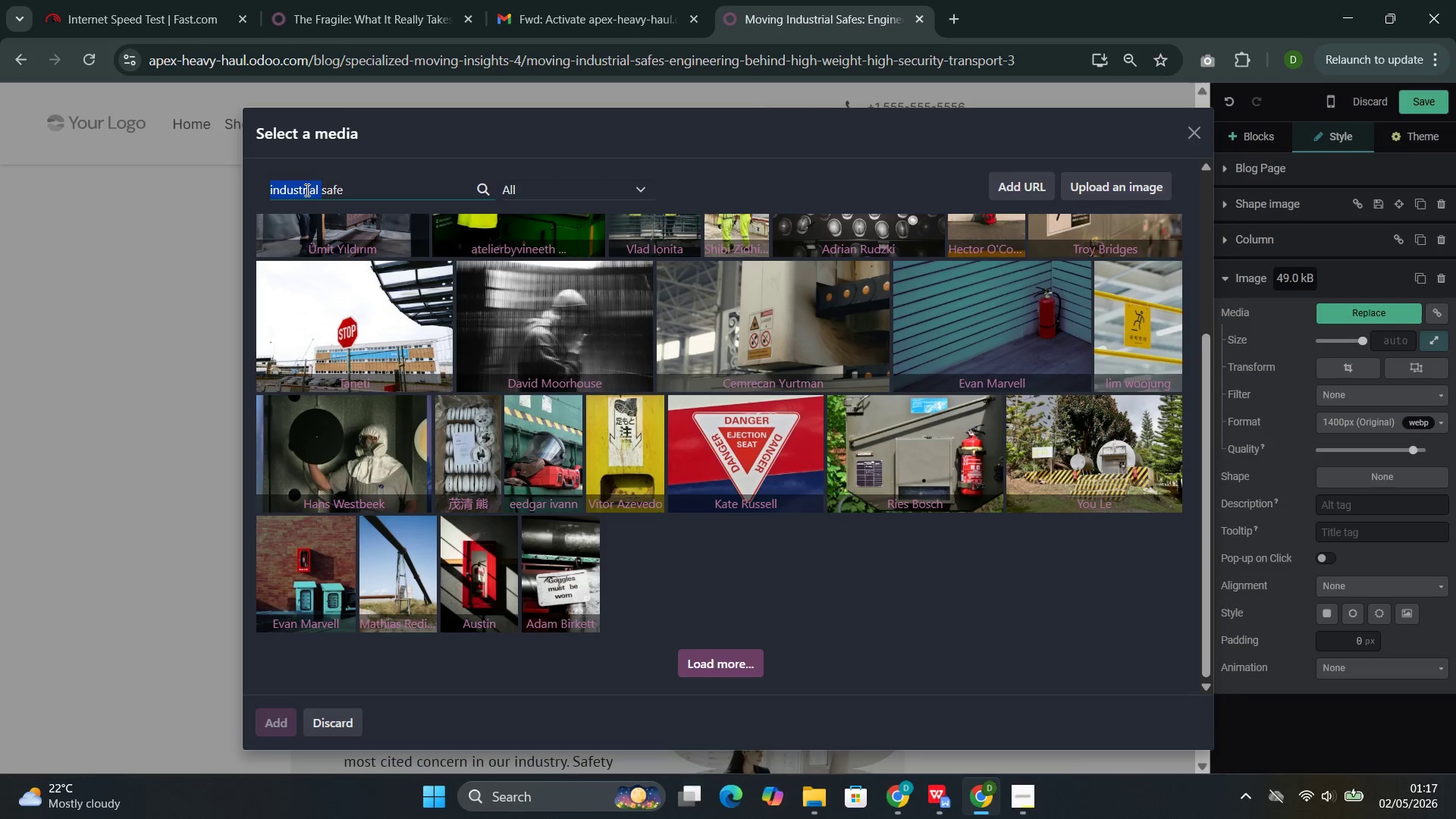 
triple_click([306, 190])
 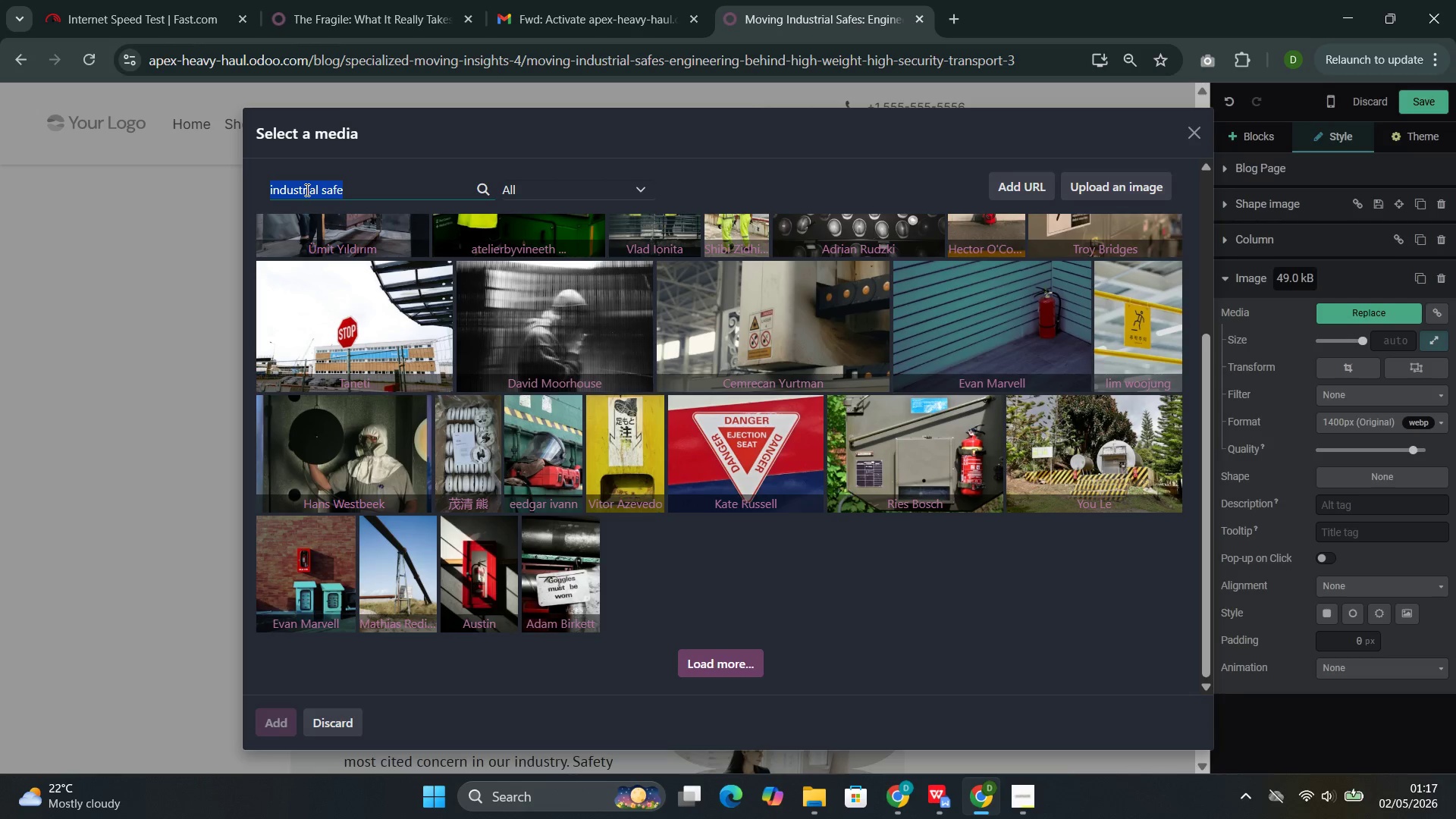 
key(Control+V)
 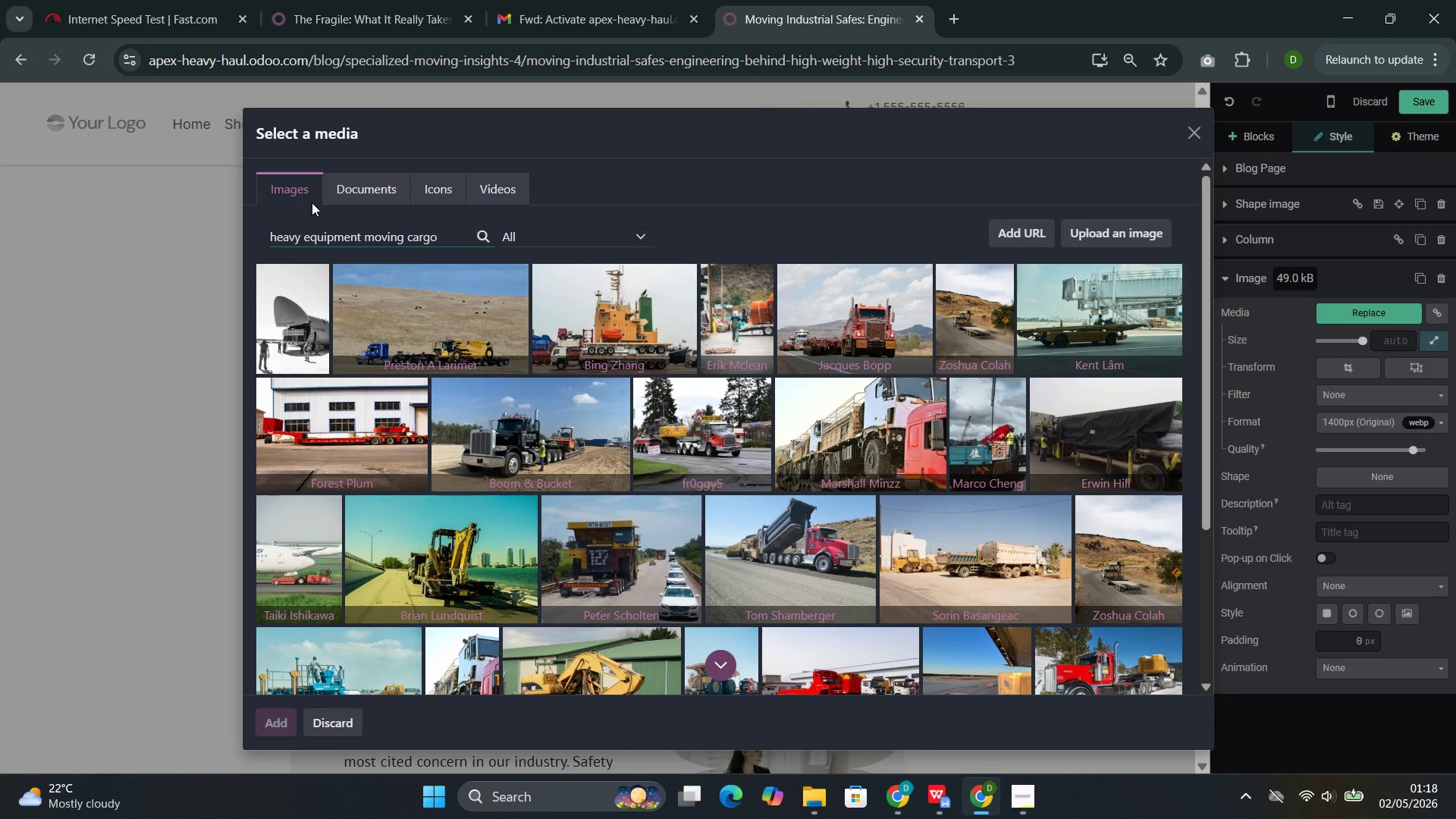 
wait(5.53)
 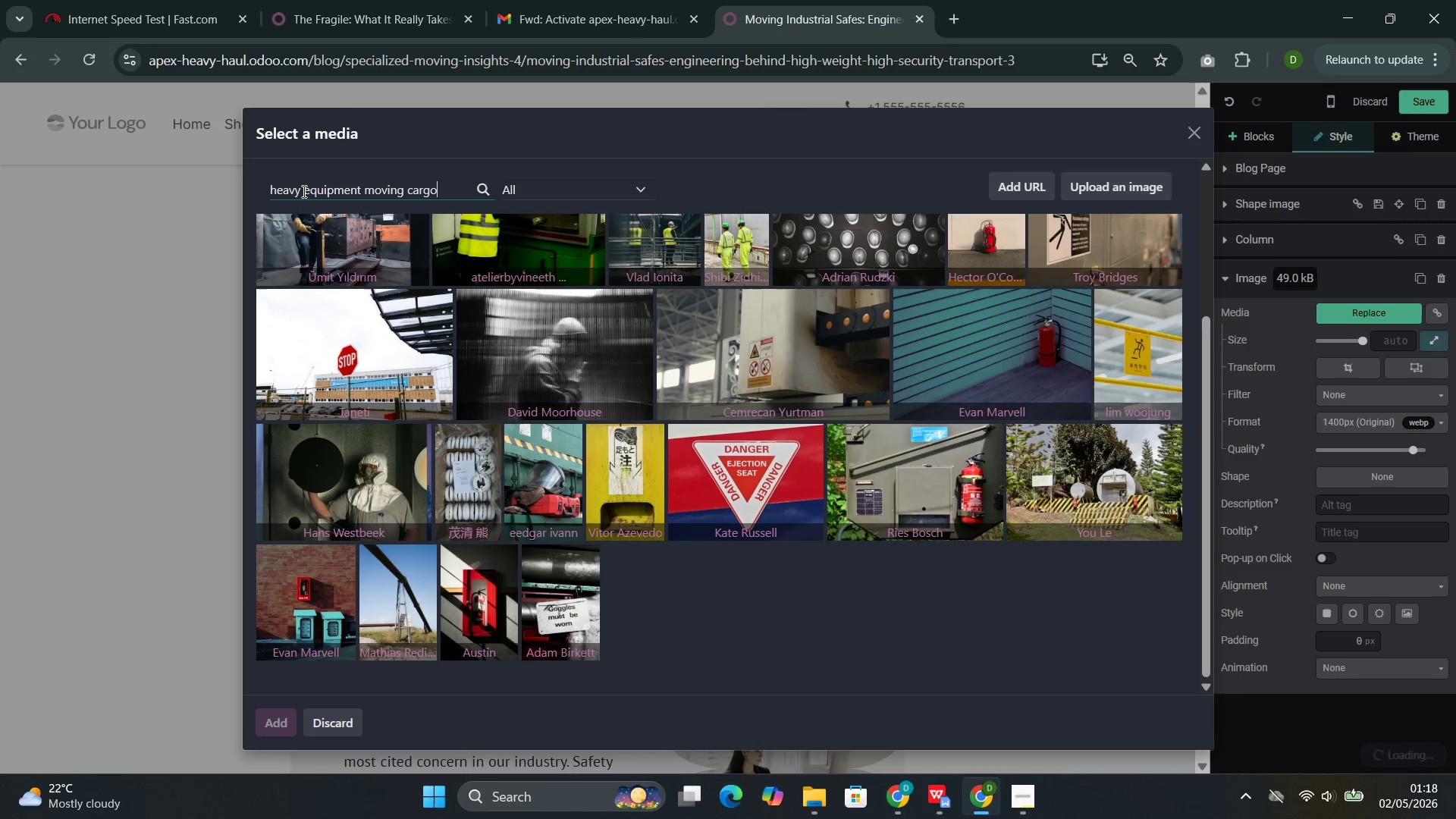 
left_click([507, 420])
 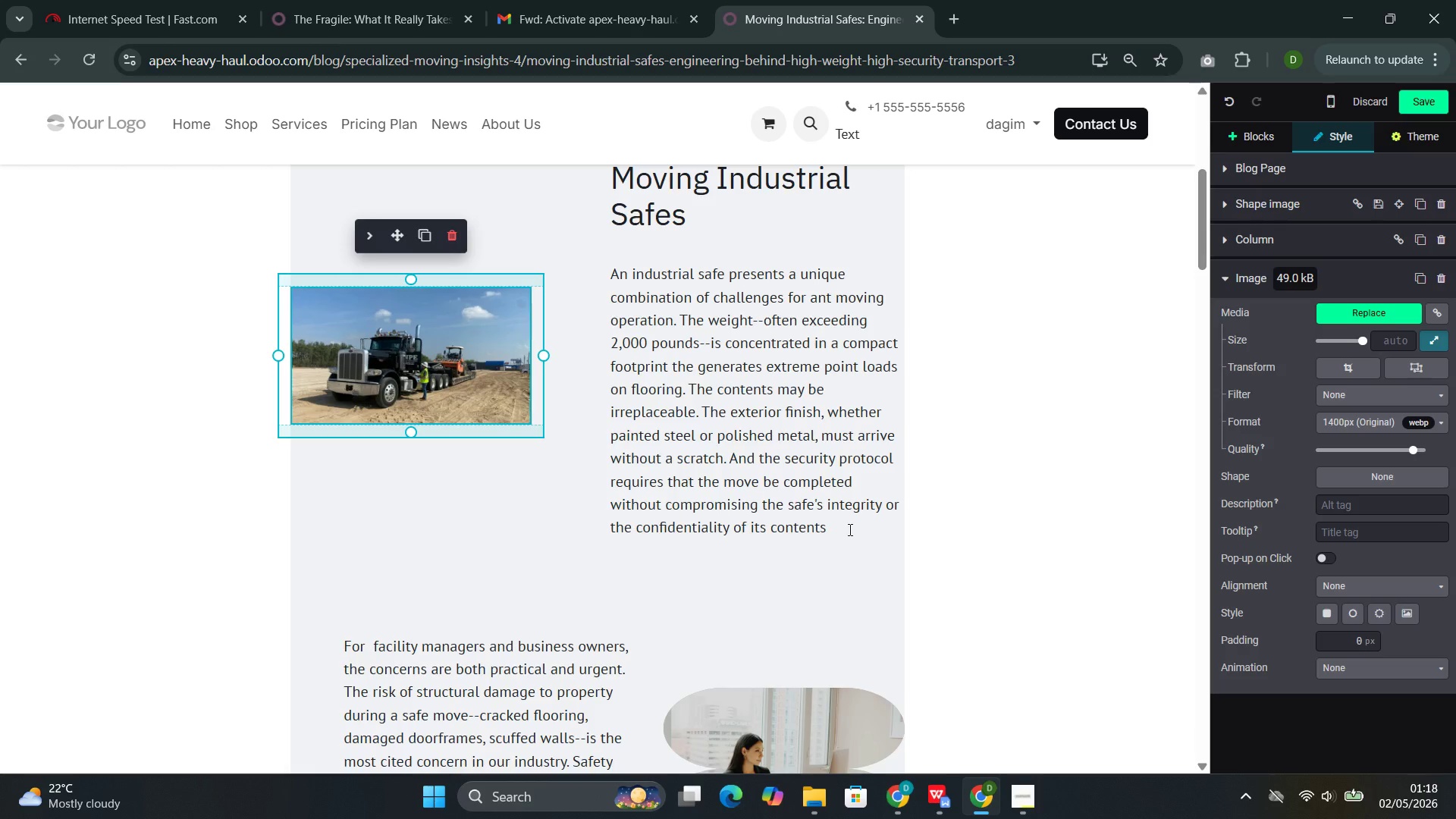 
wait(6.84)
 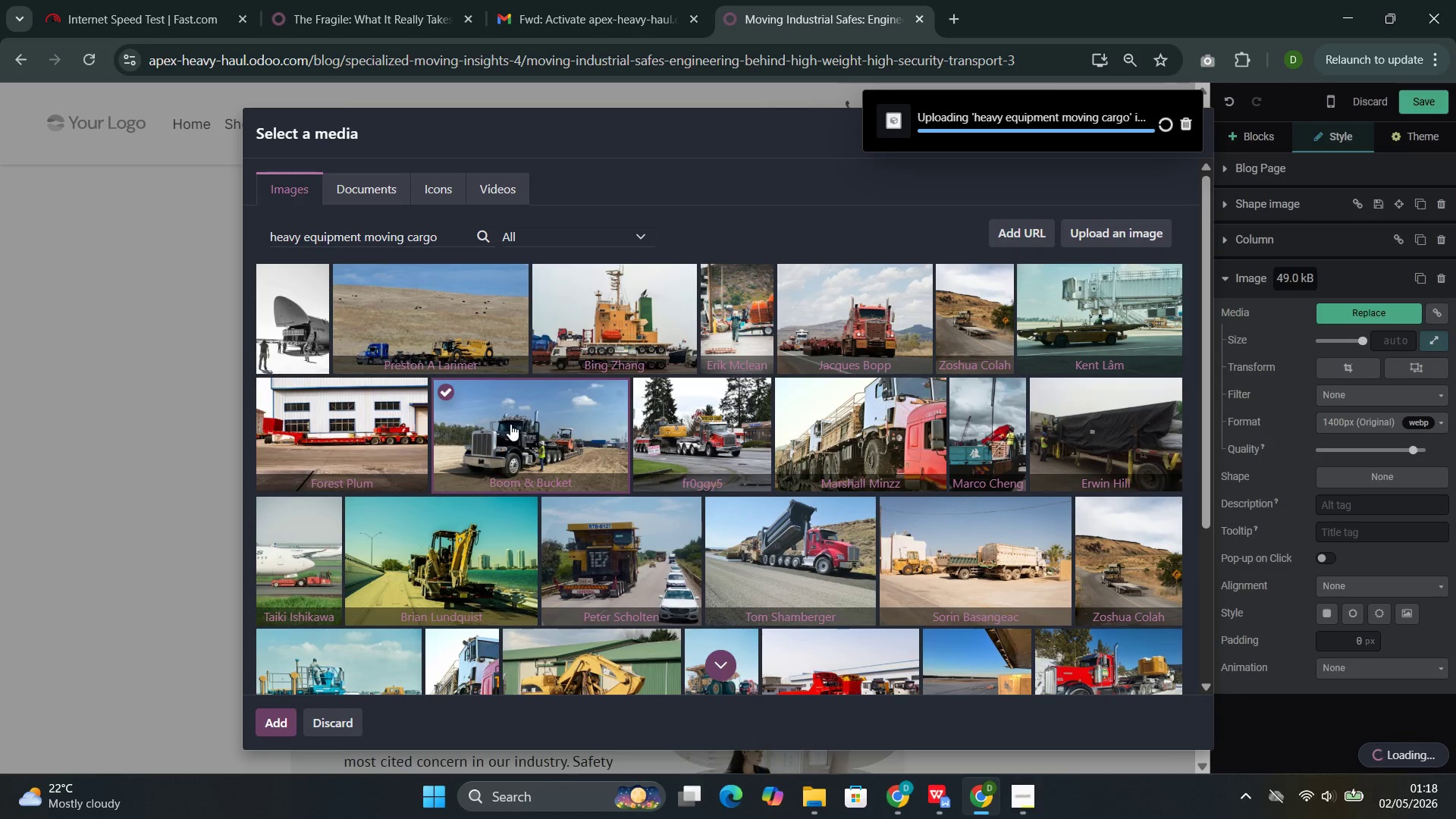 
left_click([782, 587])
 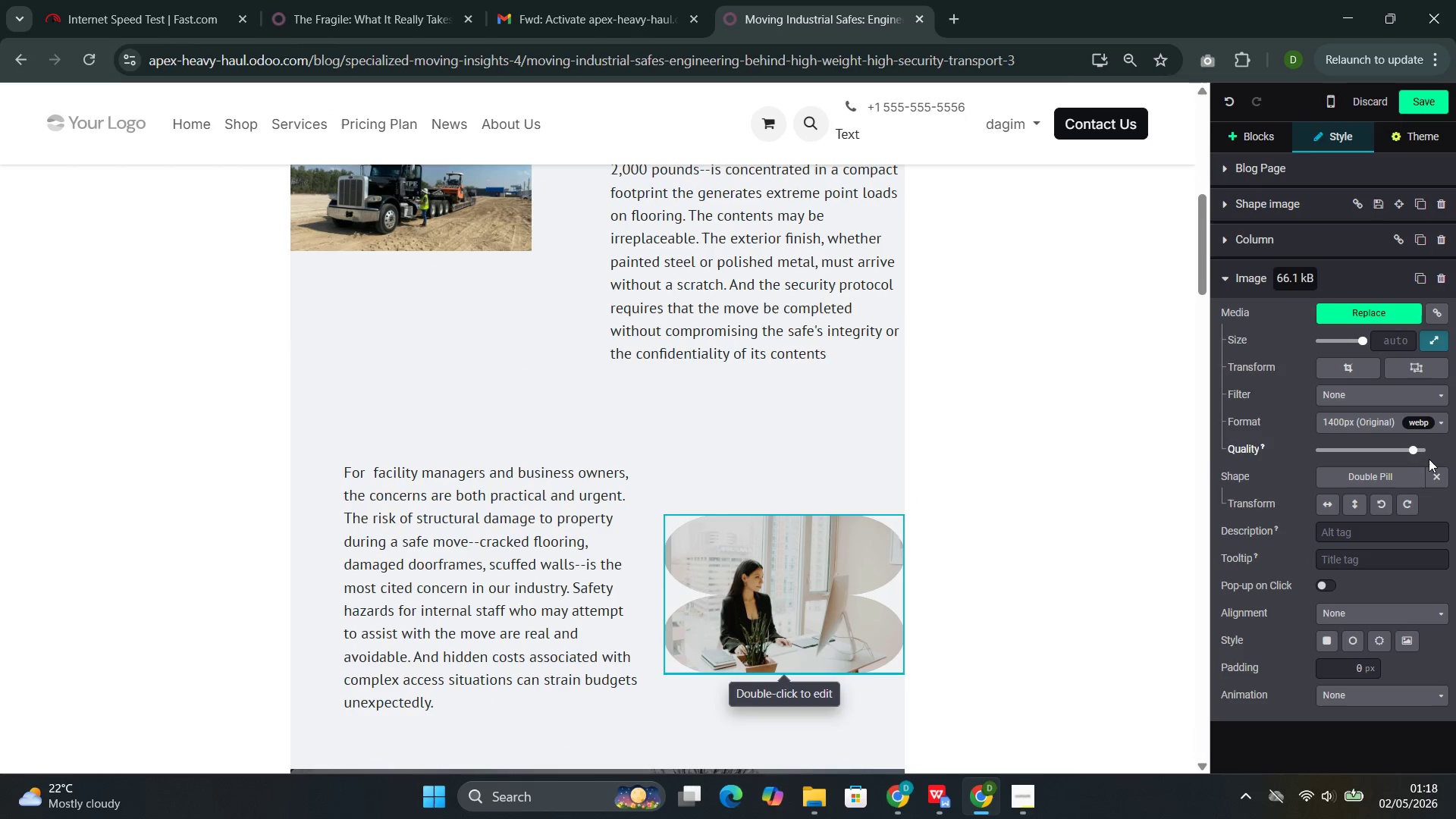 
left_click([1438, 472])
 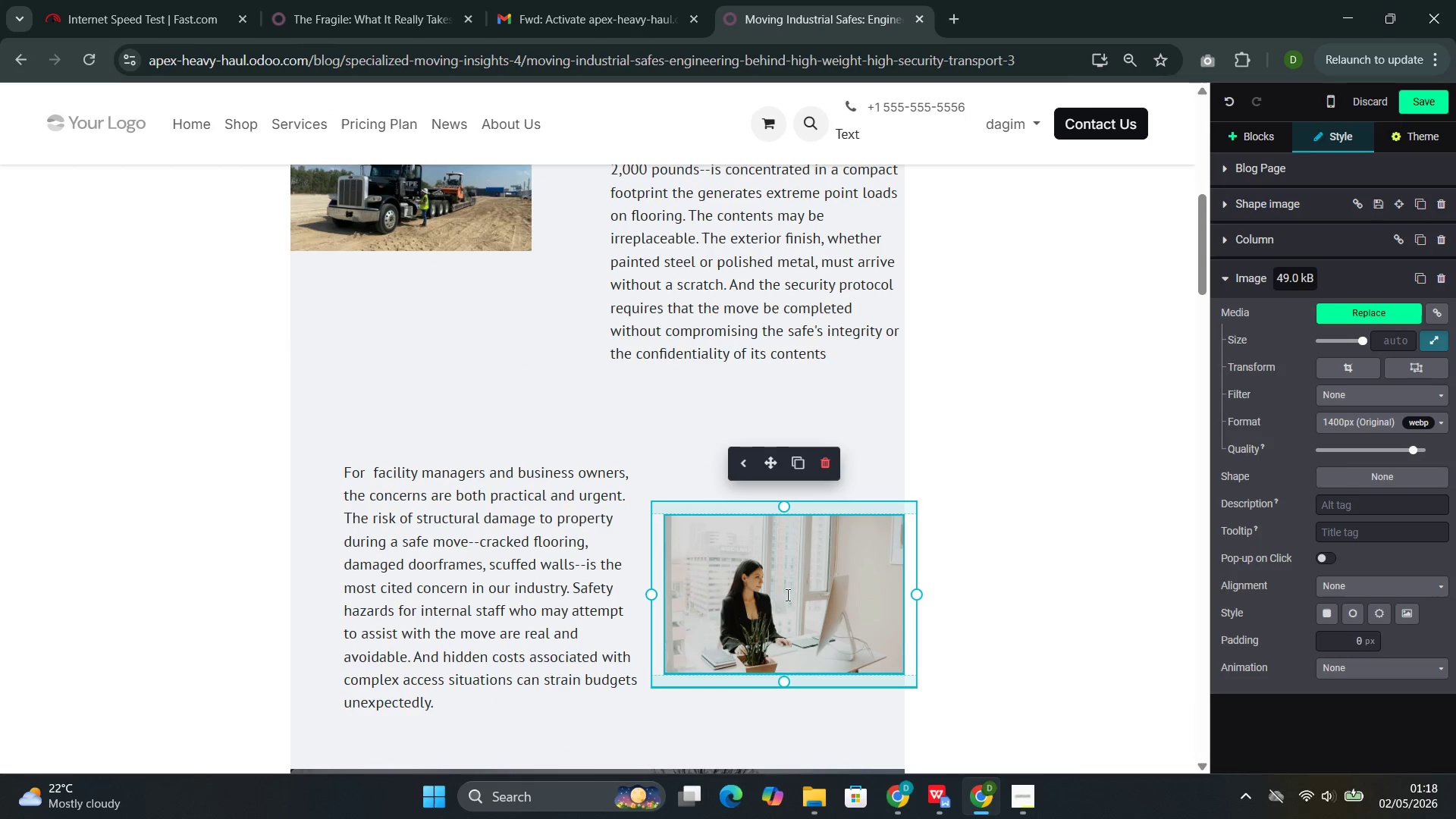 
double_click([786, 595])
 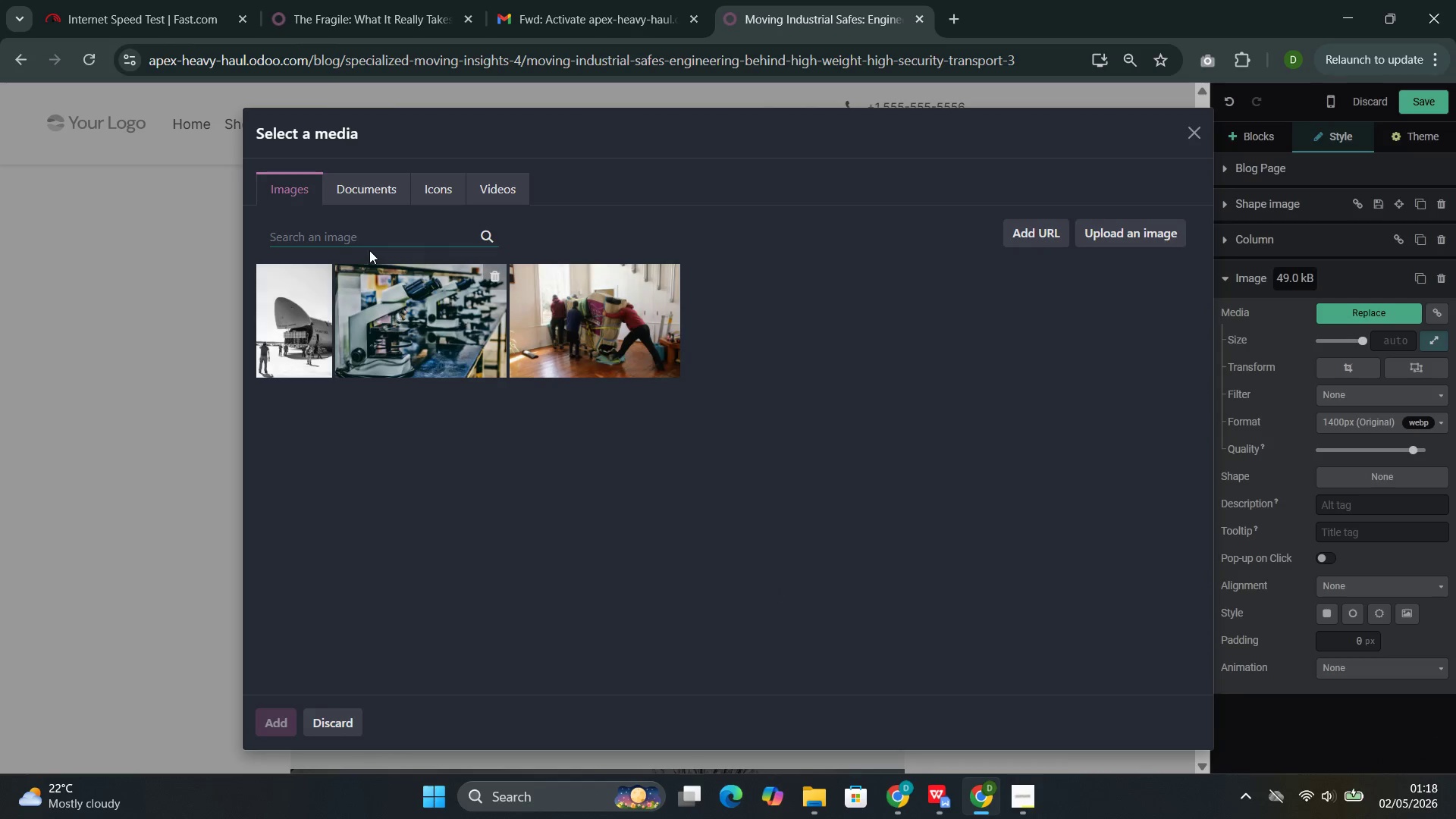 
left_click([371, 237])
 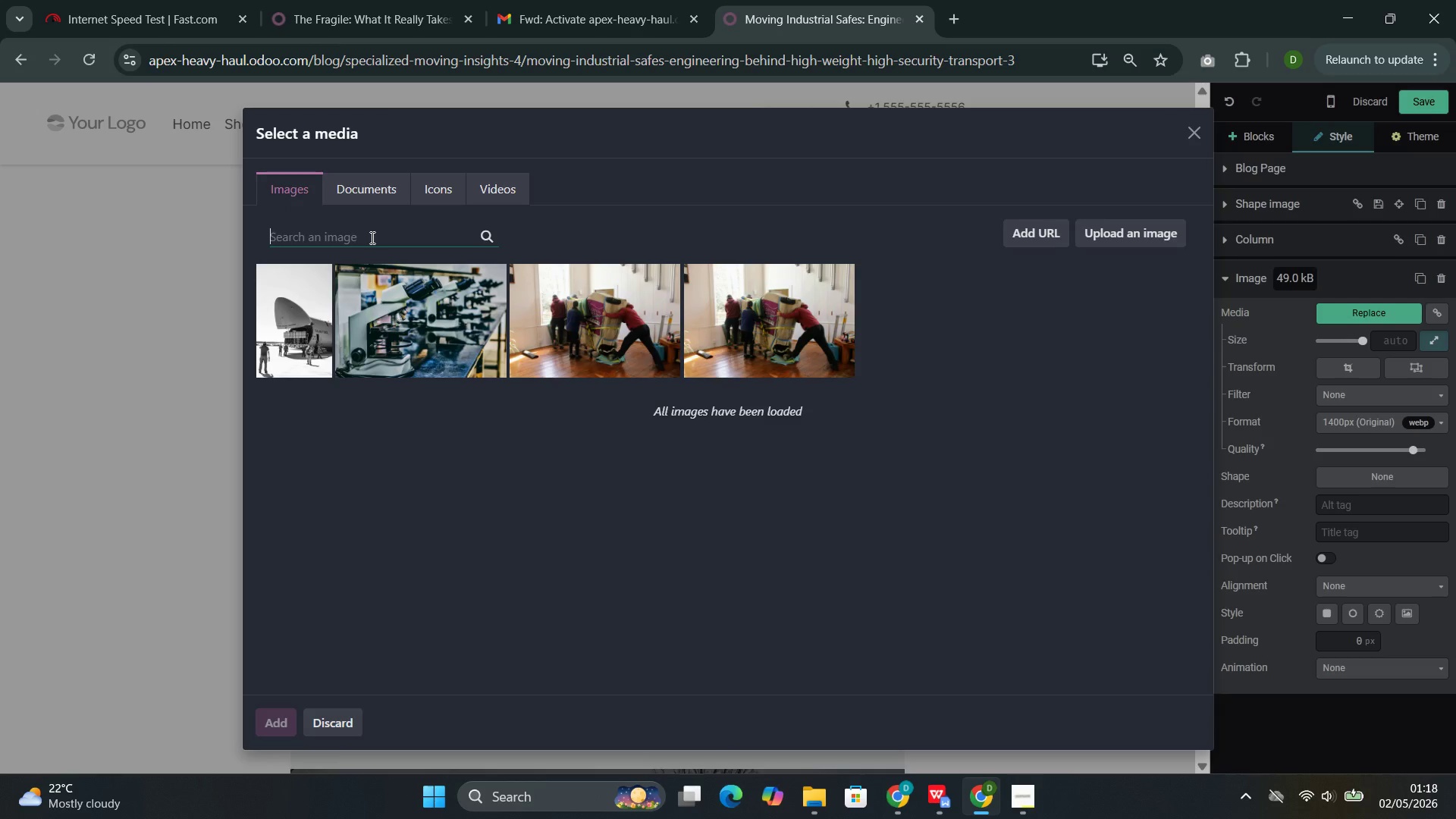 
key(Control+V)
 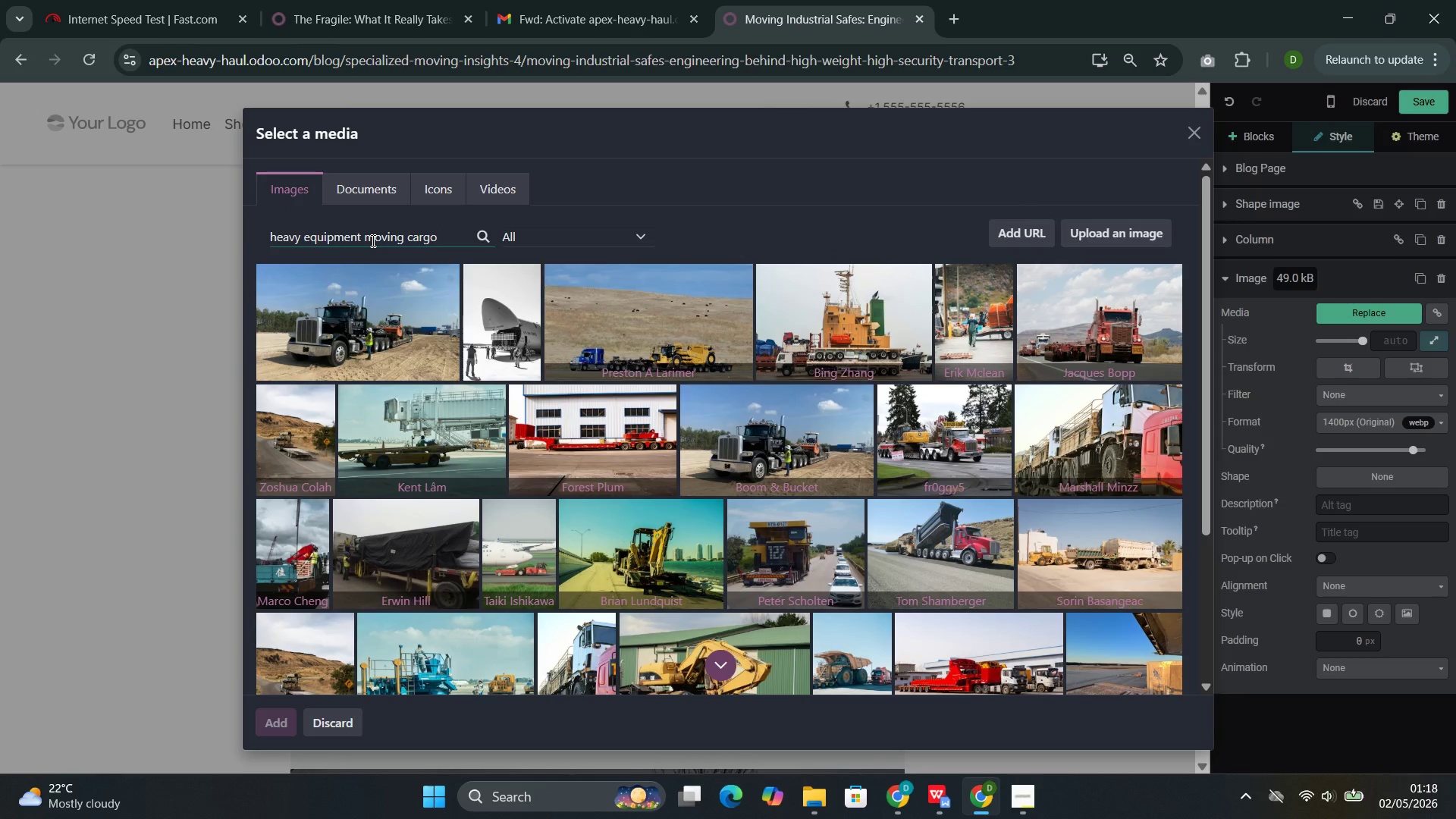 
left_click([575, 435])
 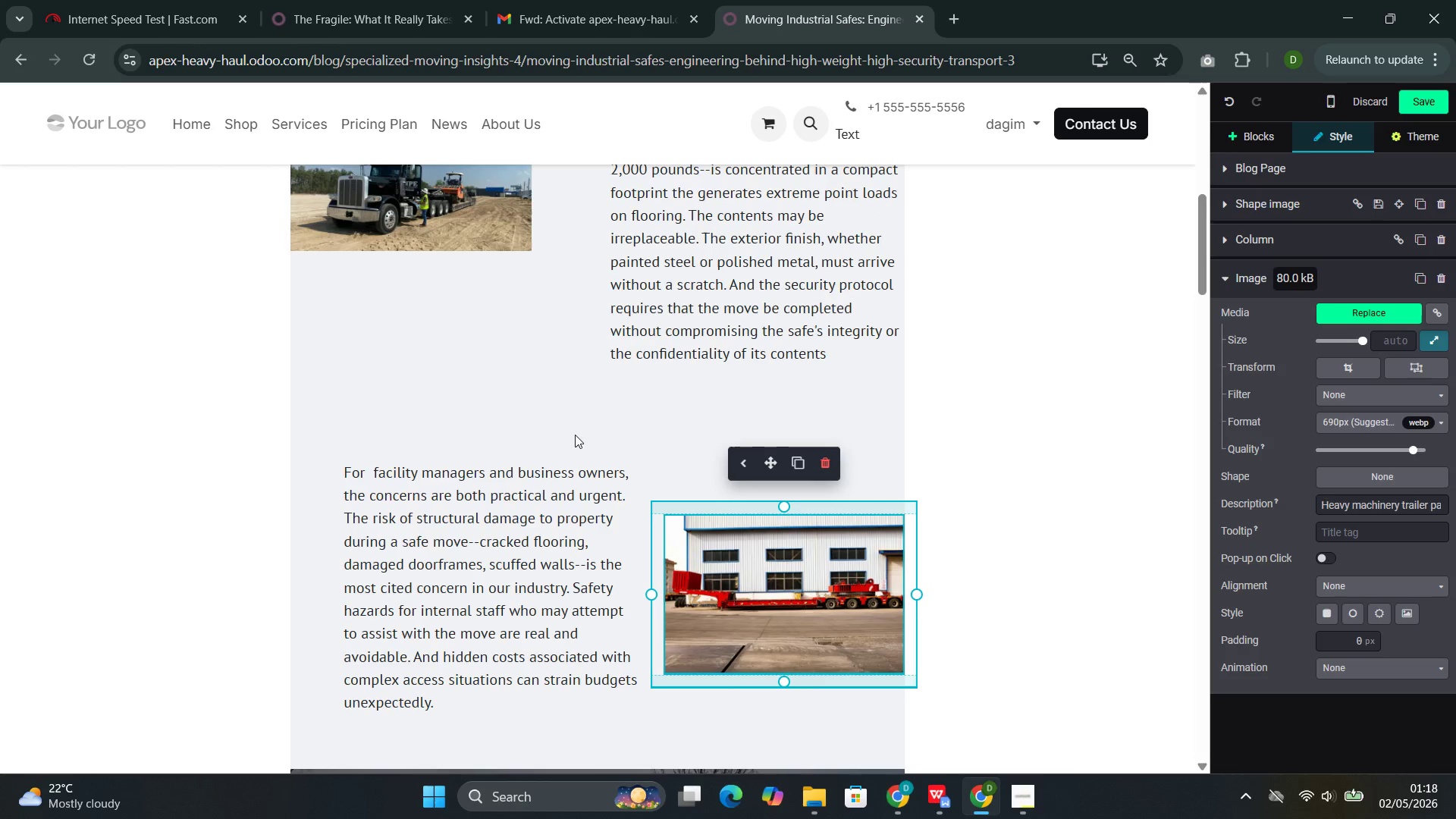 
wait(6.77)
 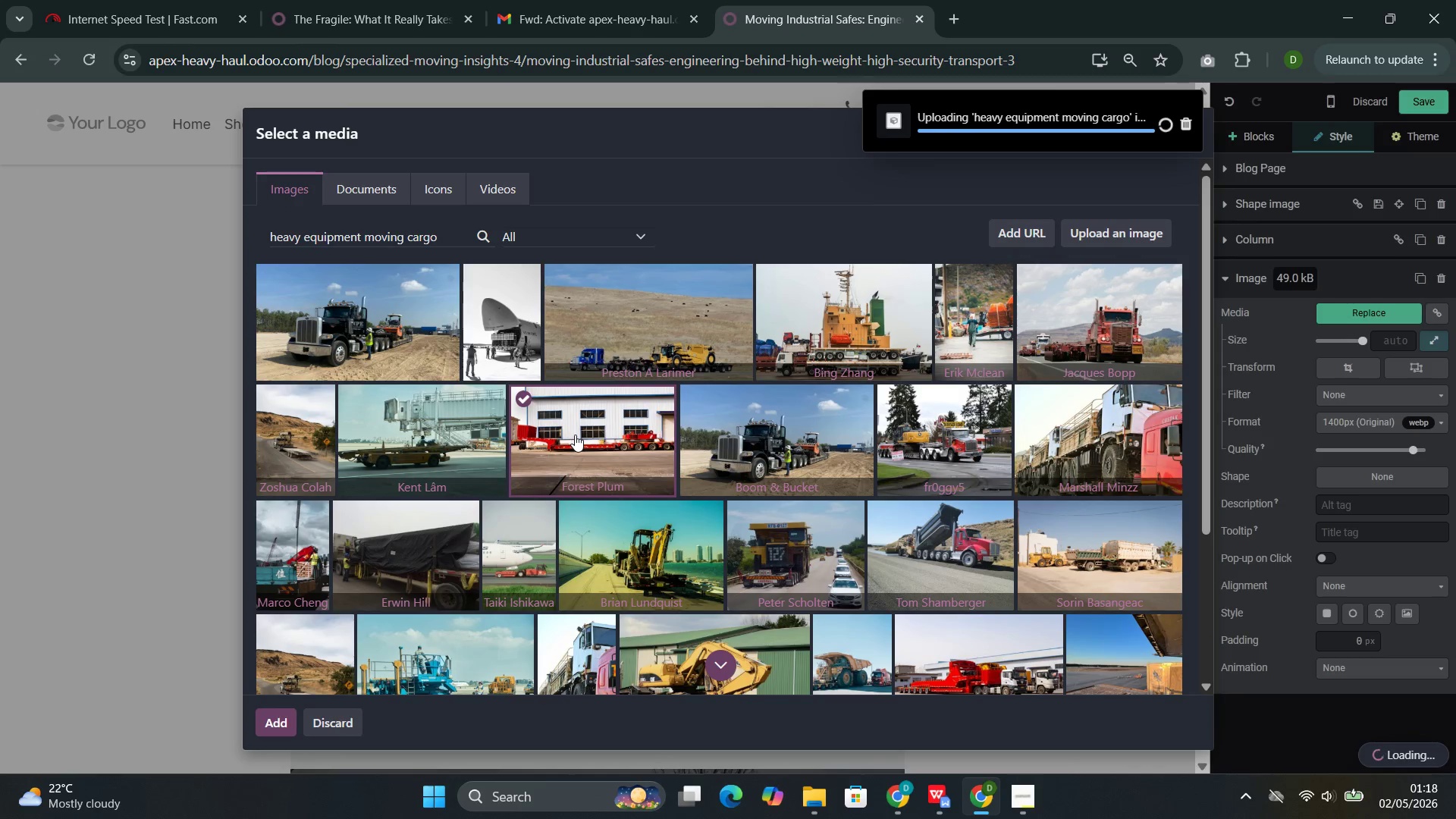 
left_click([699, 583])
 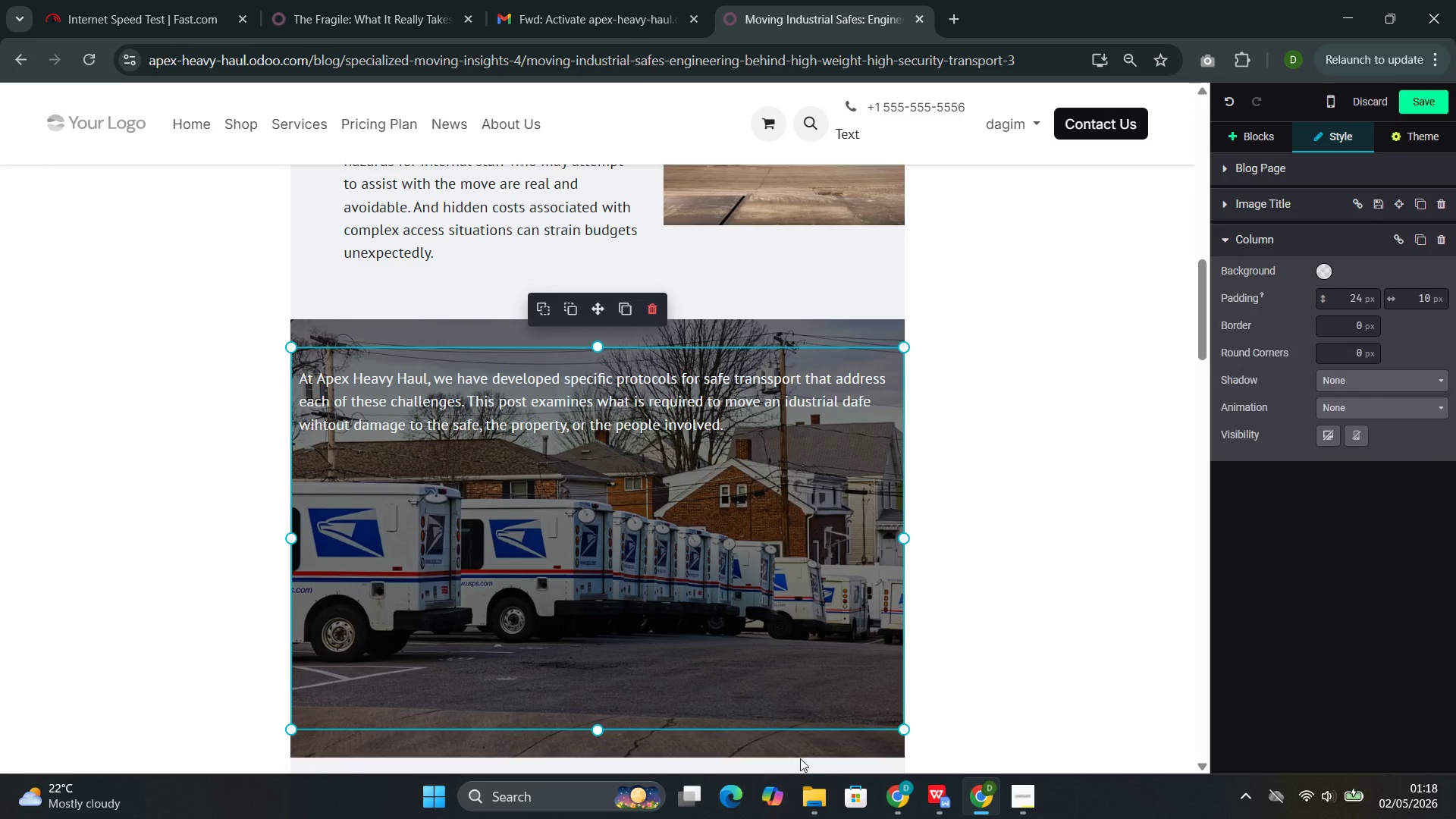 
left_click([801, 746])
 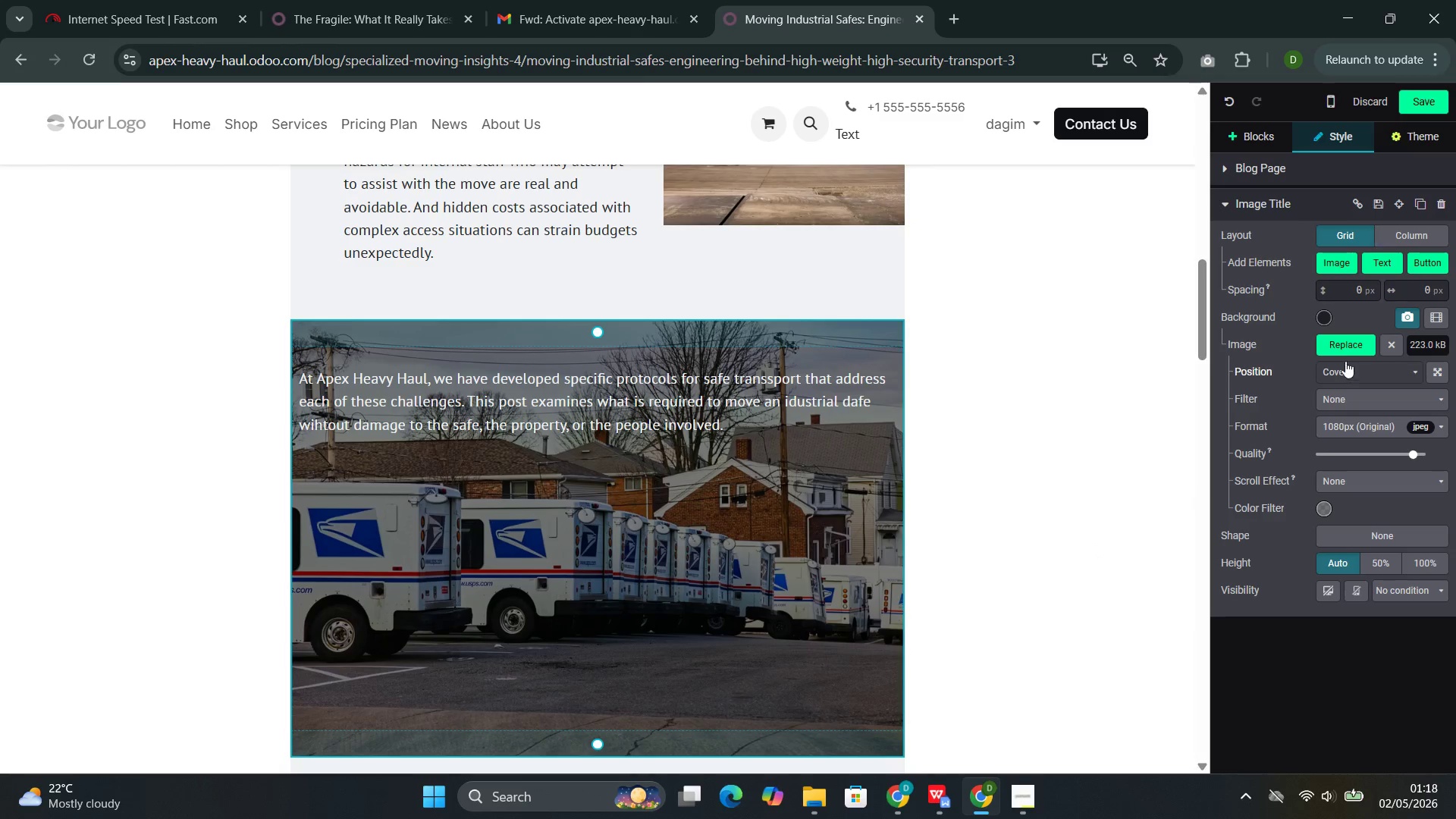 
left_click([1347, 349])
 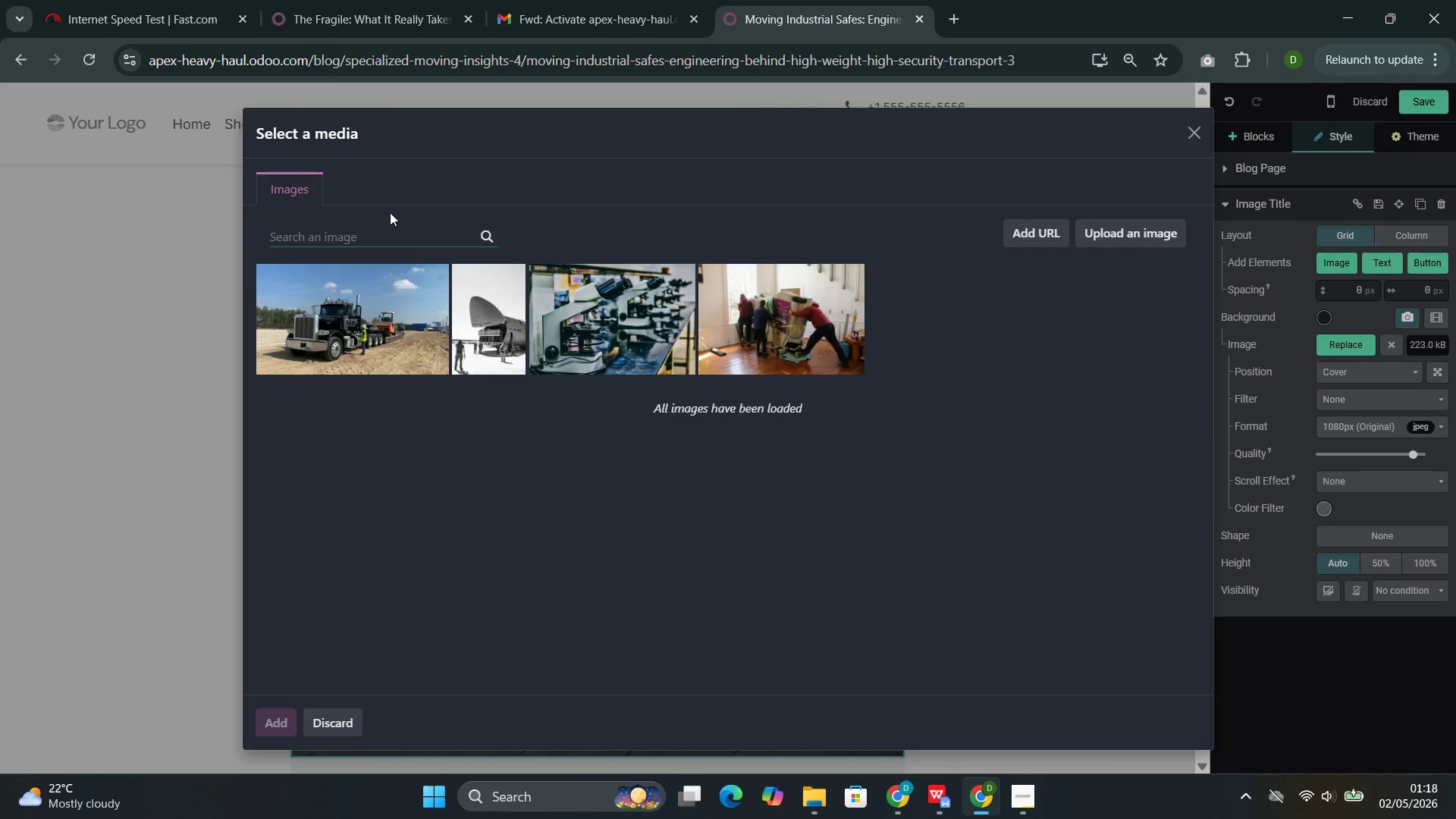 
hold_key(key=ShiftLeft, duration=0.73)
 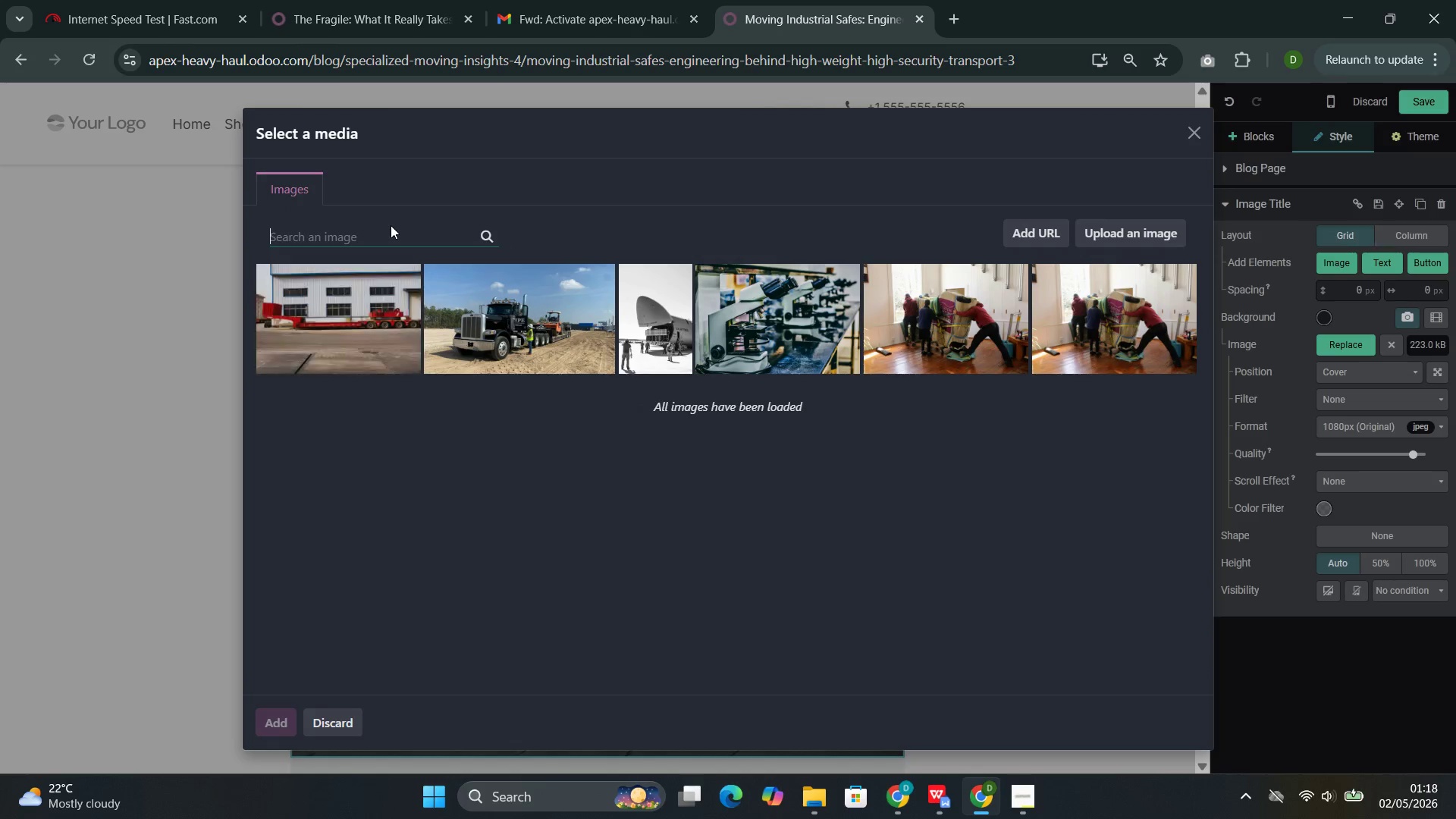 
key(Control+V)
 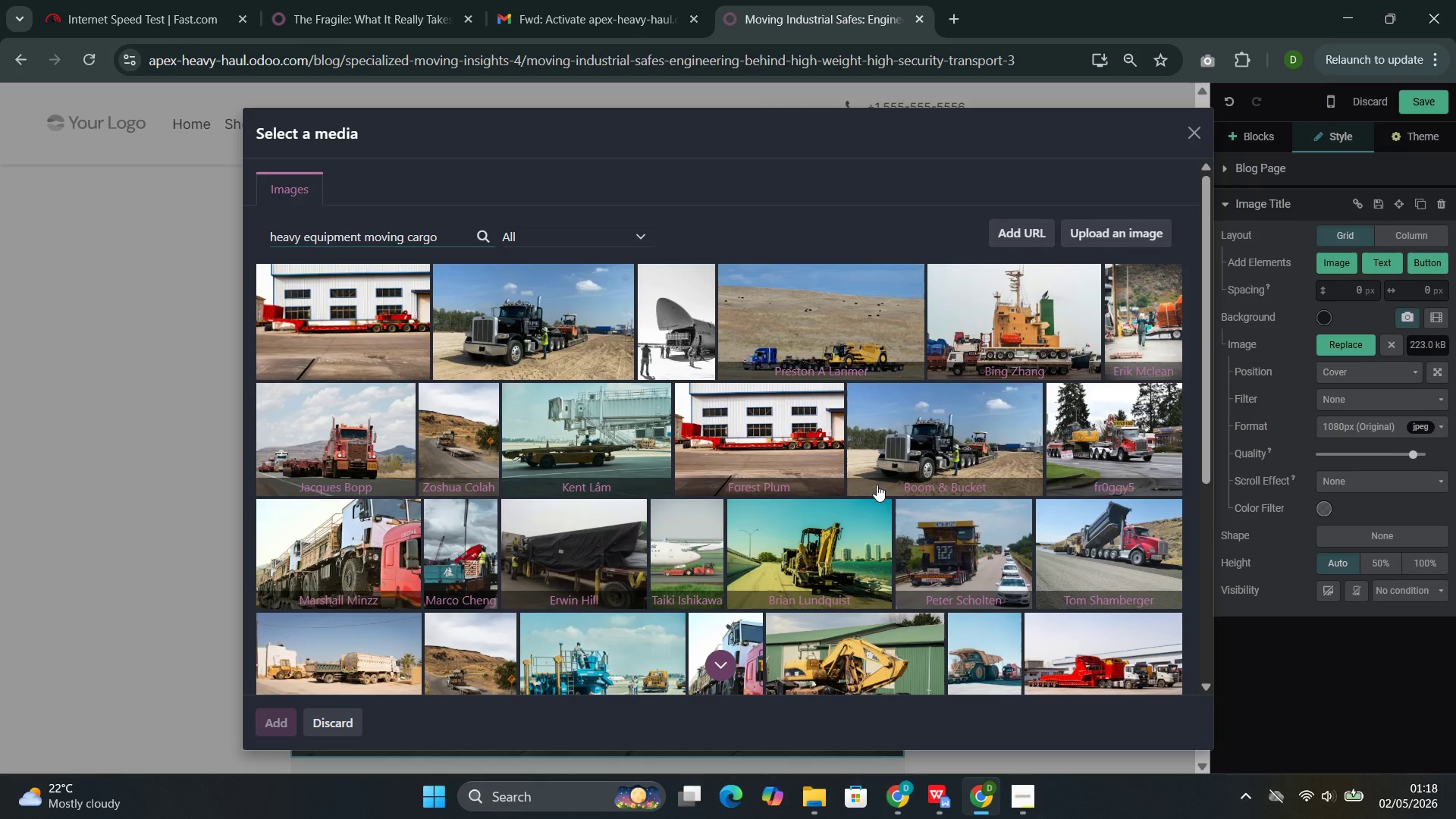 
wait(5.47)
 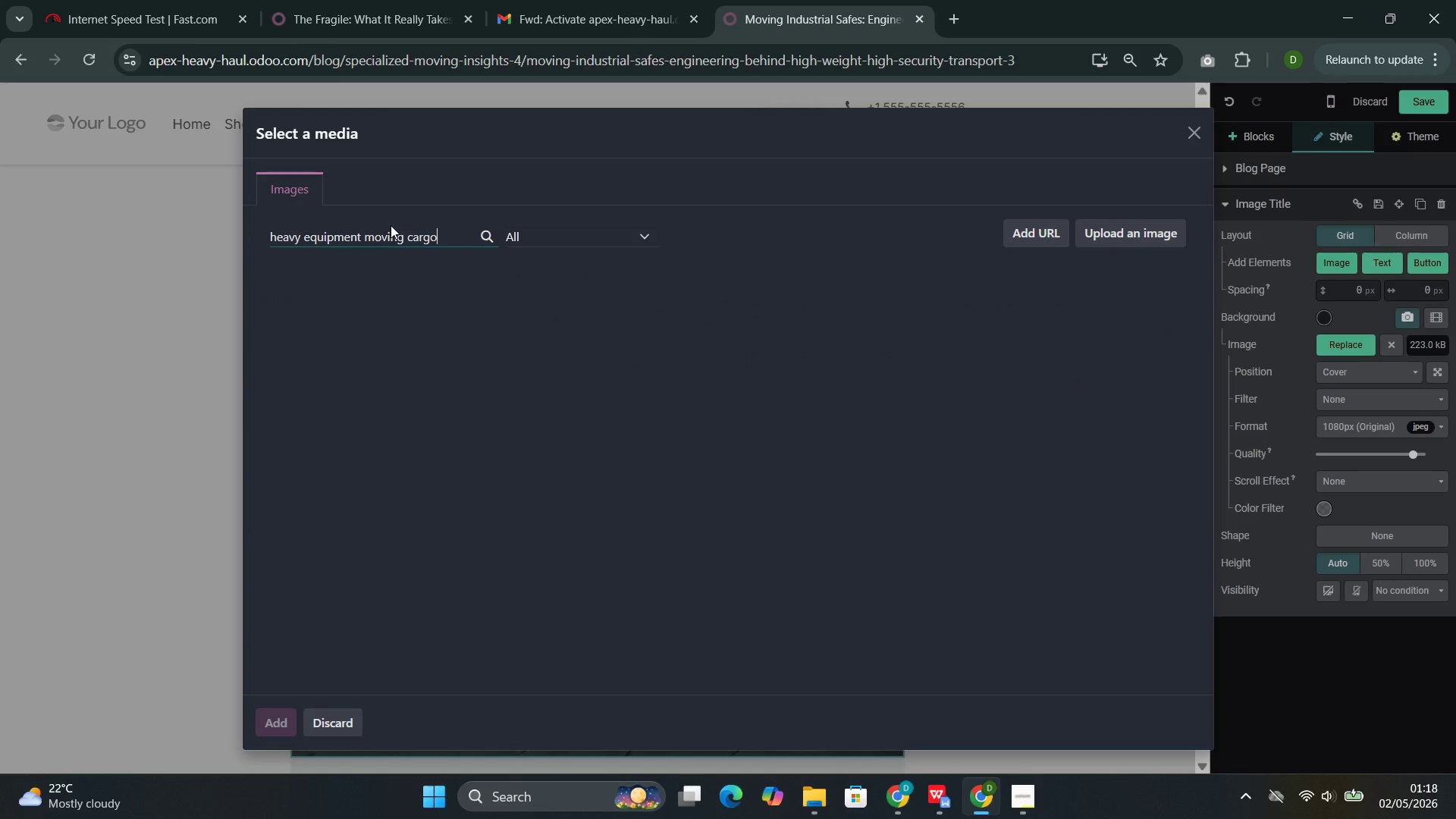 
left_click([1119, 422])
 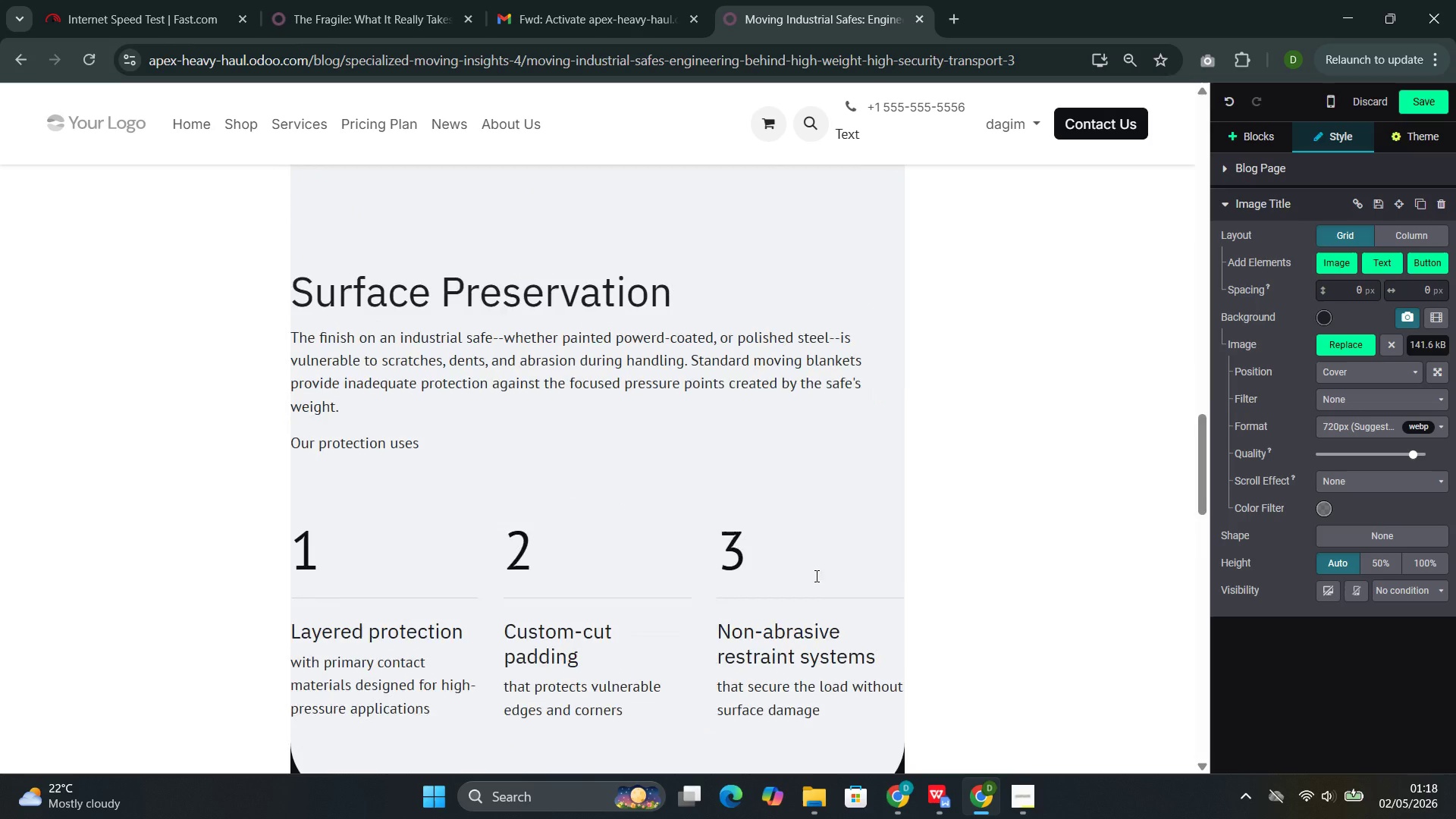 
wait(13.42)
 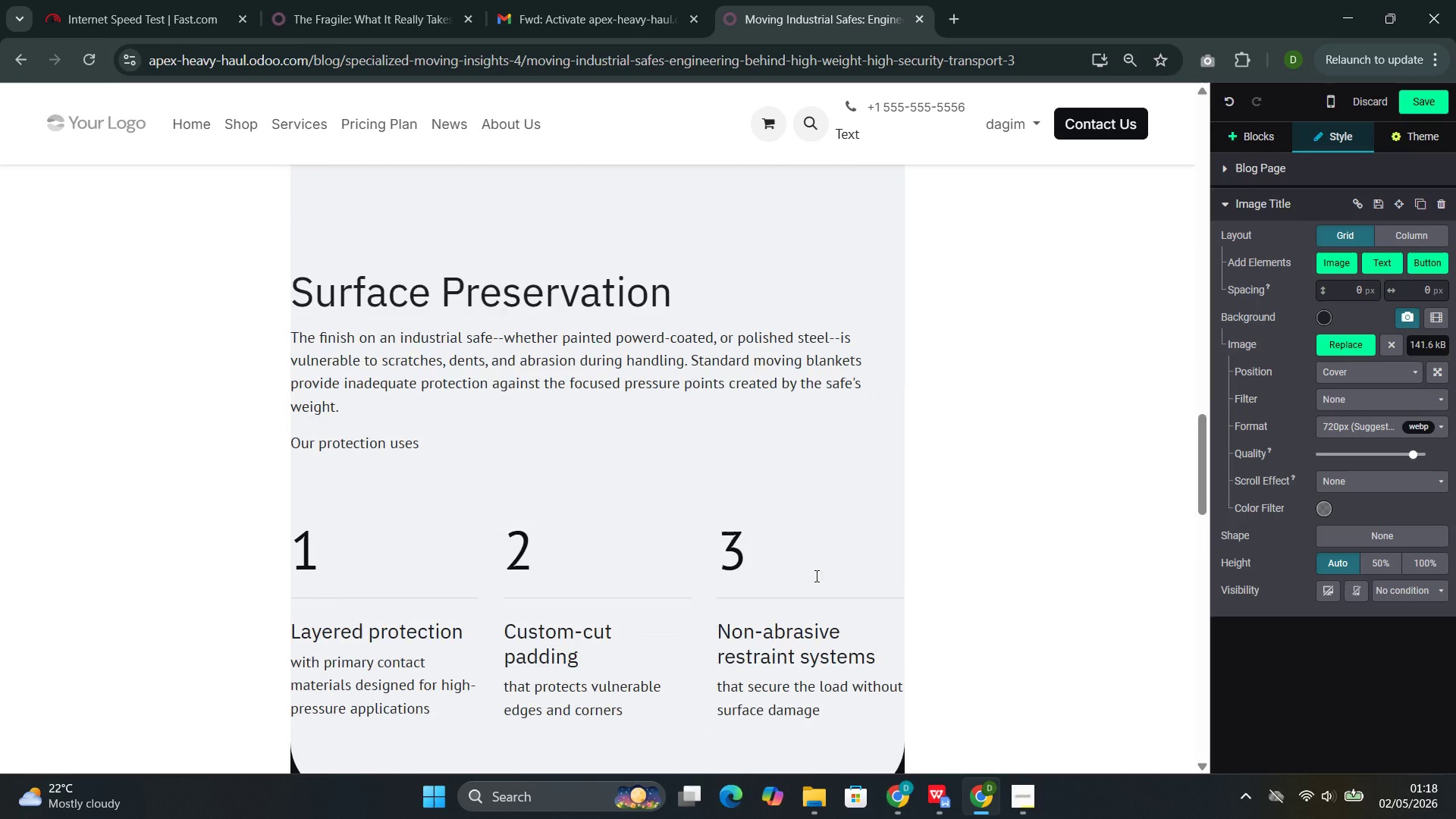 
left_click([1428, 102])
 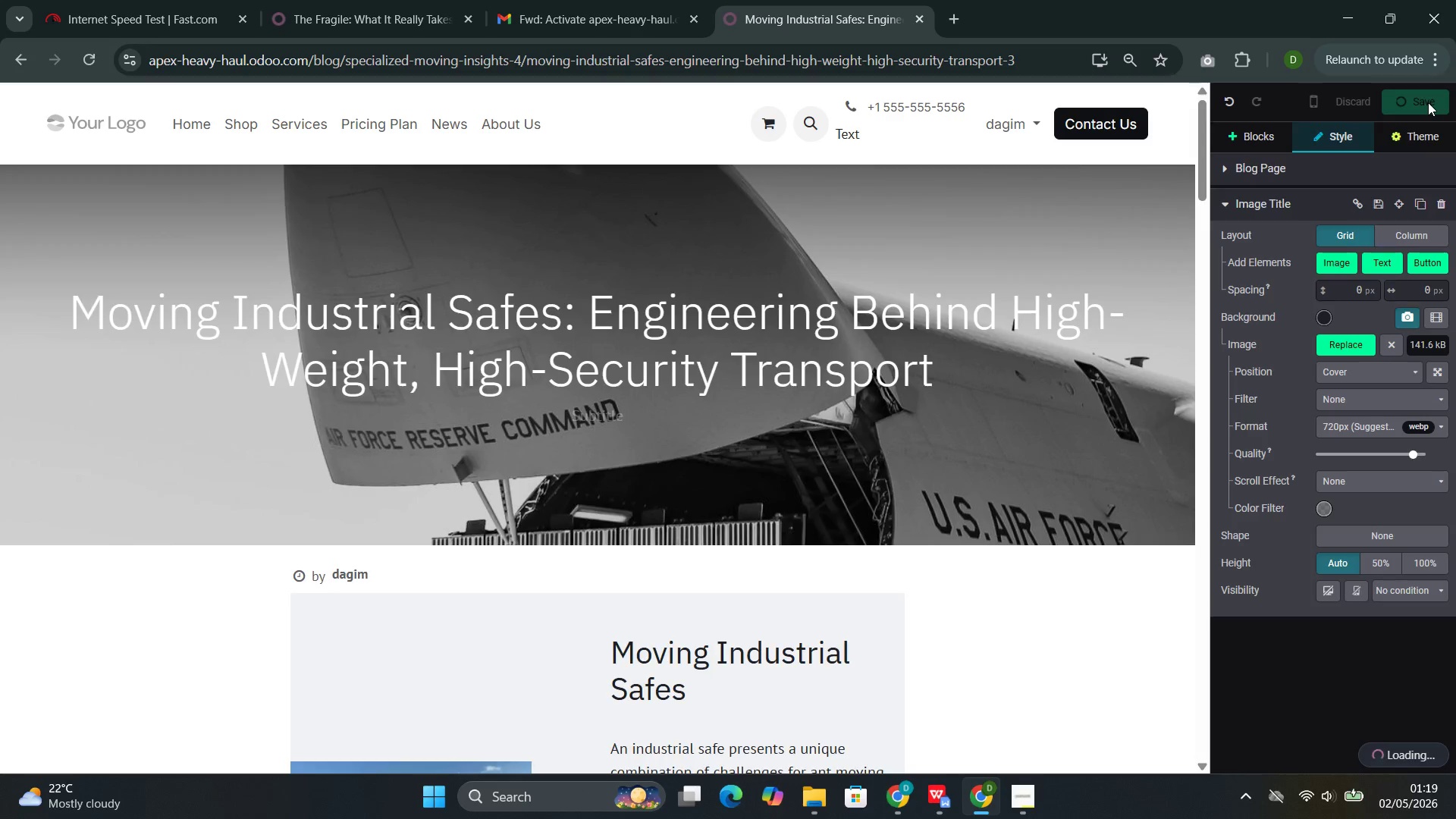 
wait(7.89)
 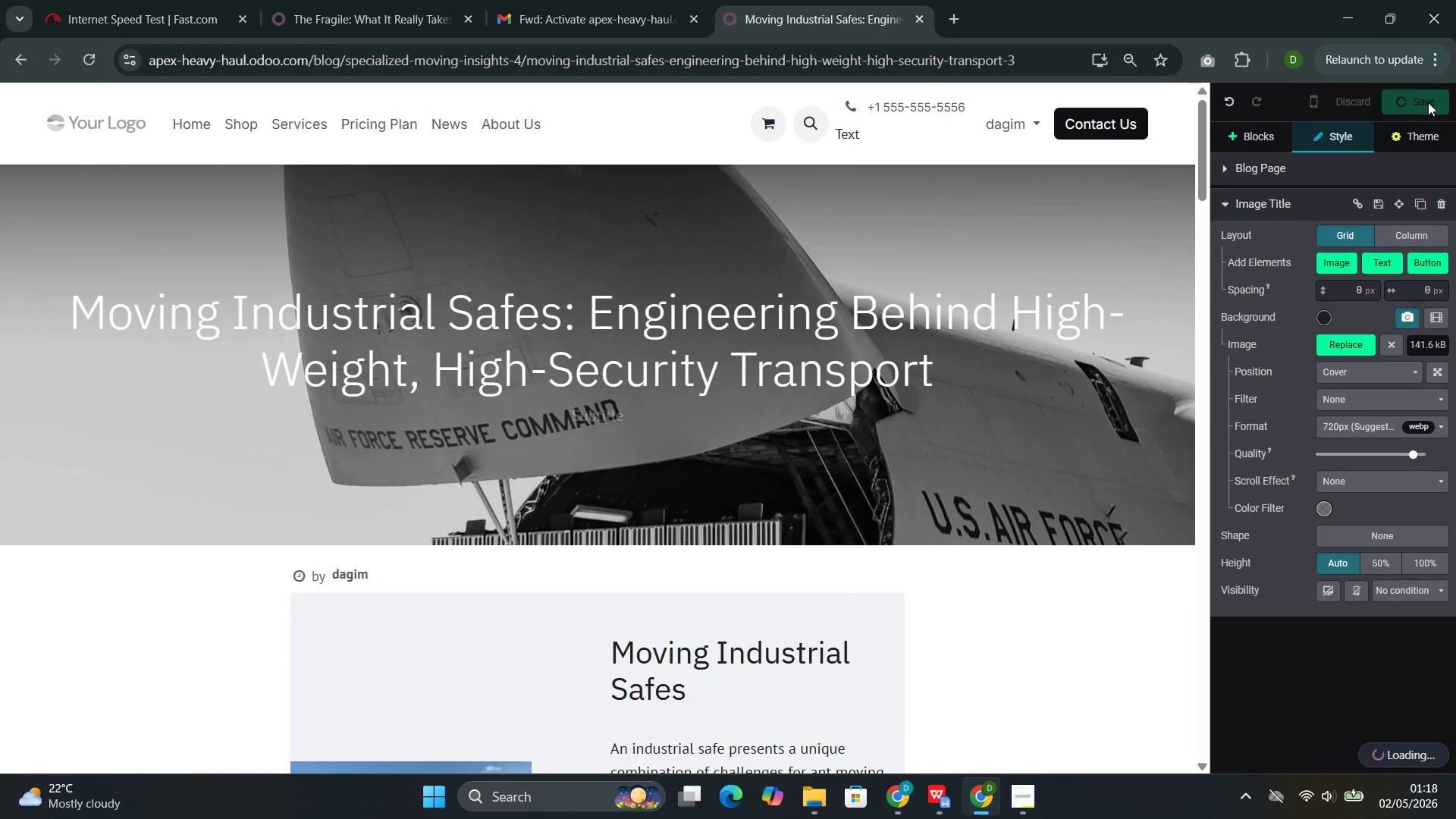 
left_click([1426, 101])
 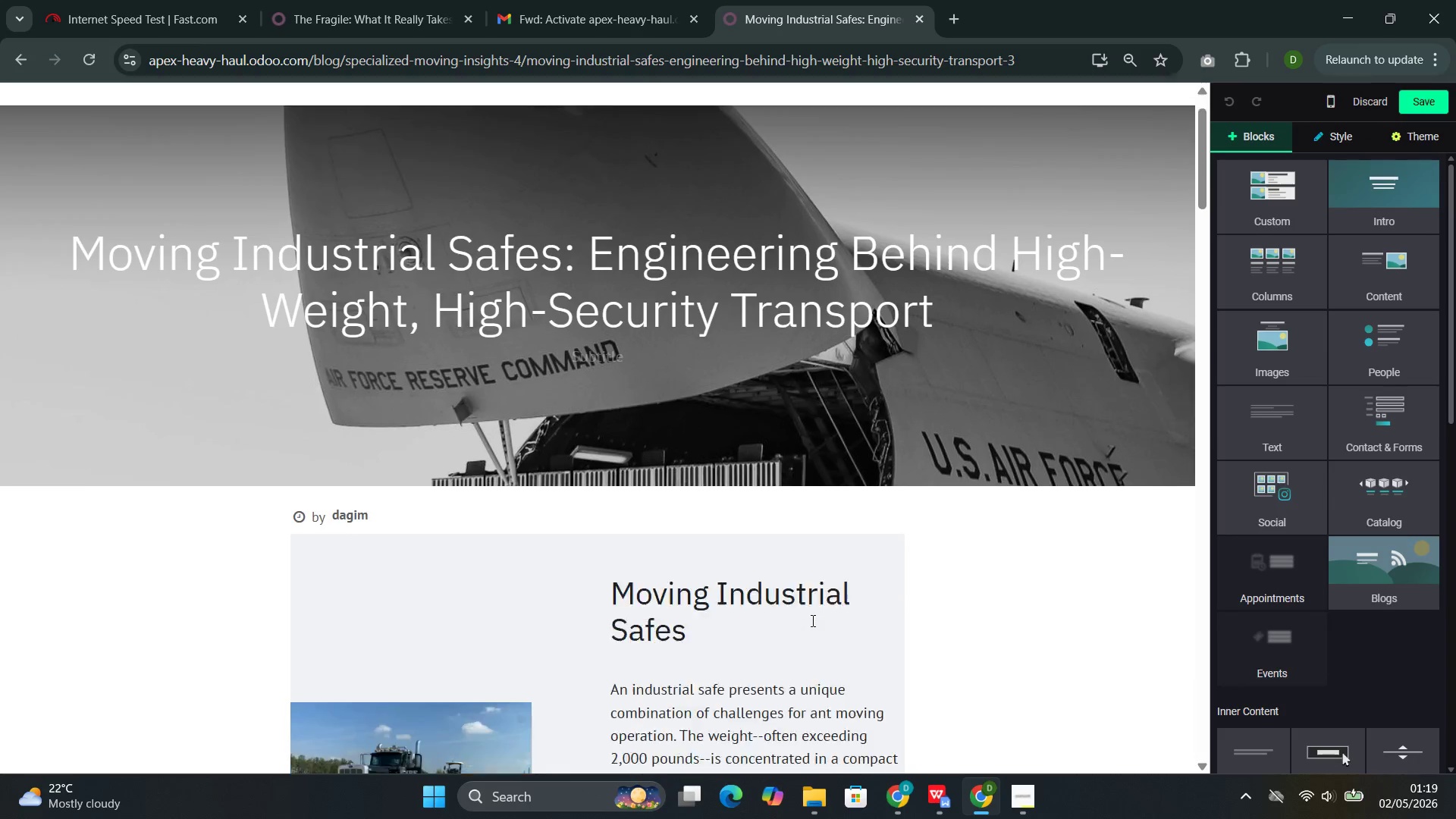 
left_click([521, 573])
 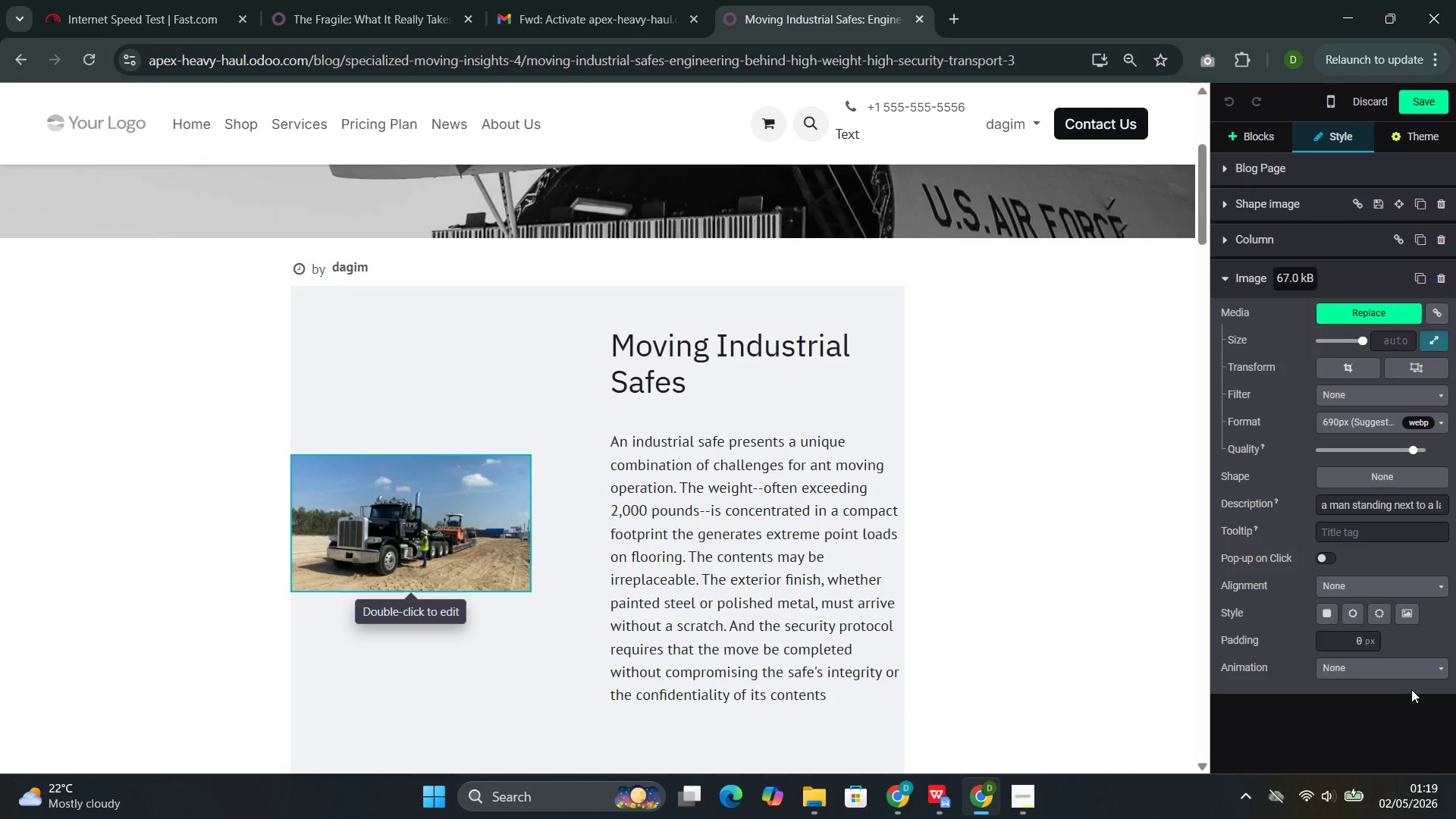 
left_click([1392, 658])
 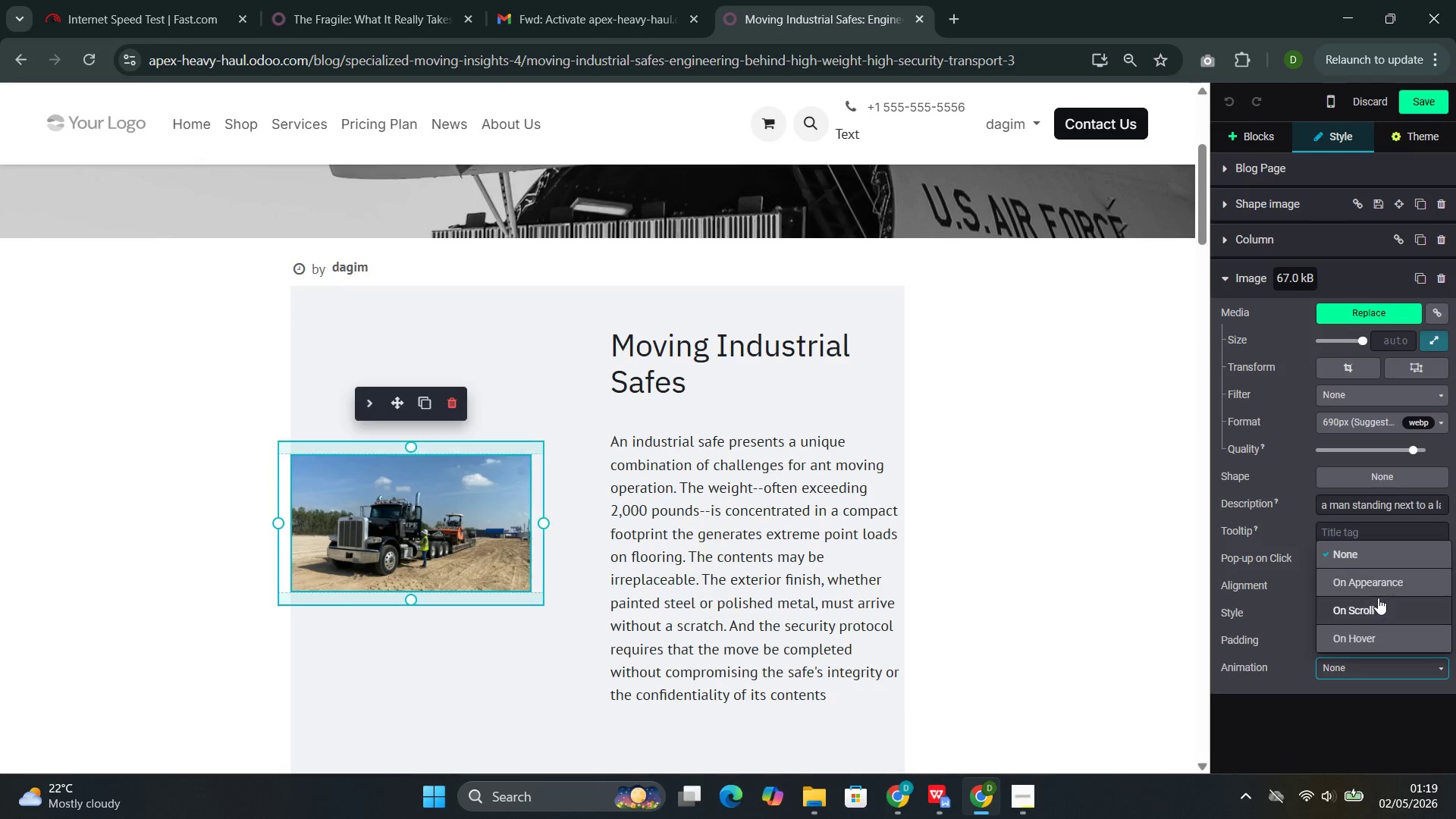 
left_click([1378, 598])
 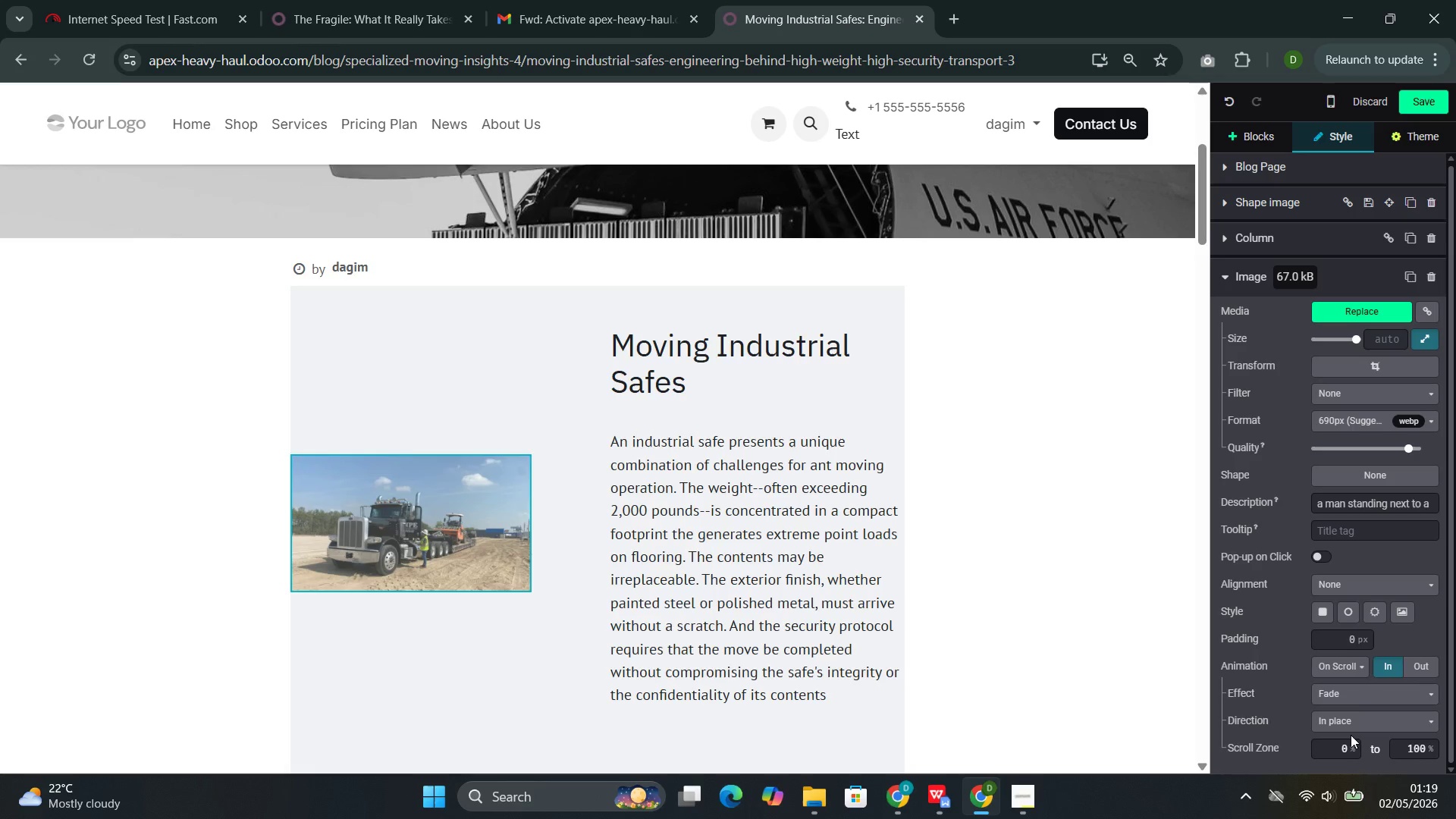 
left_click([1357, 720])
 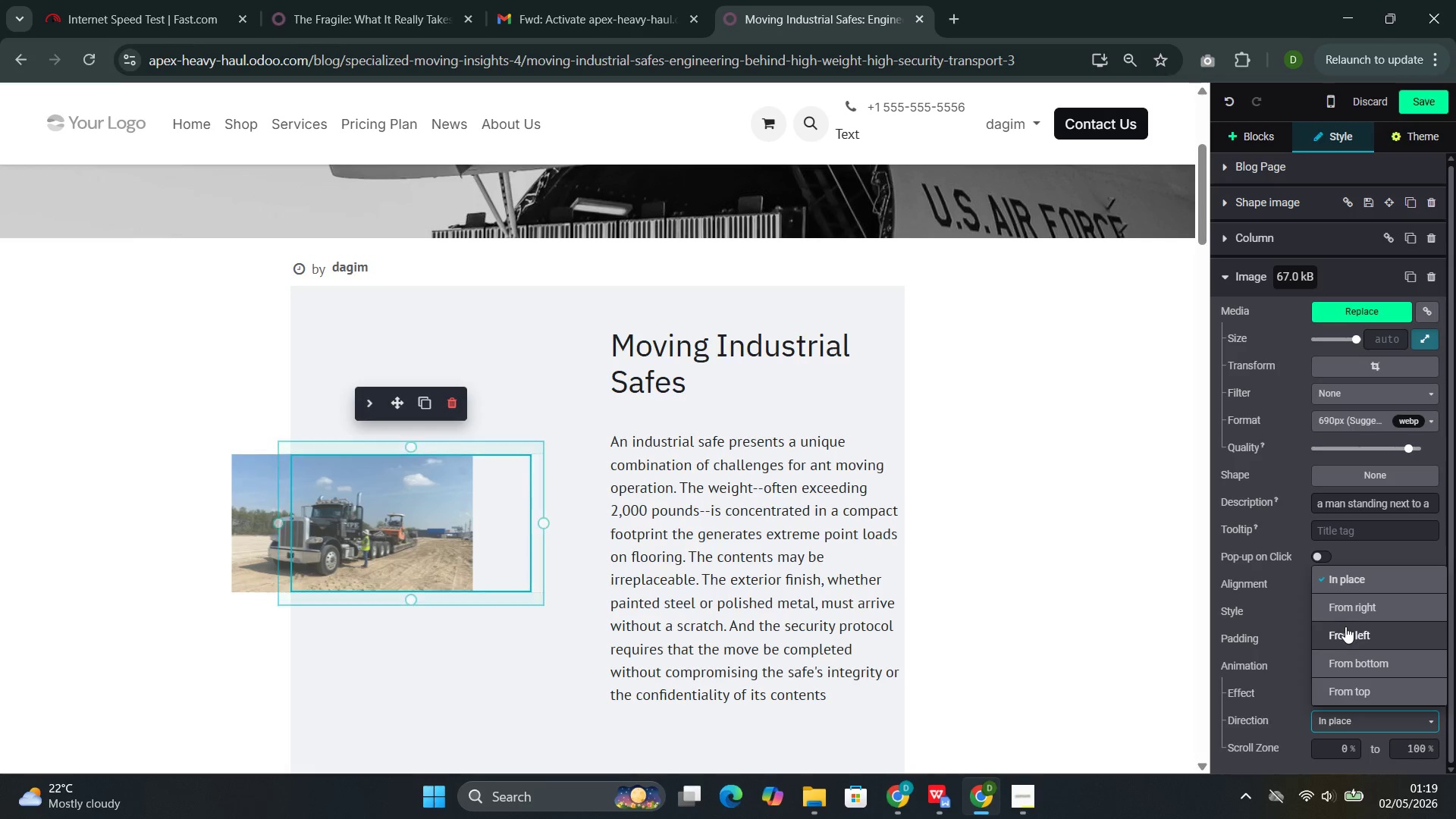 
left_click([1345, 628])
 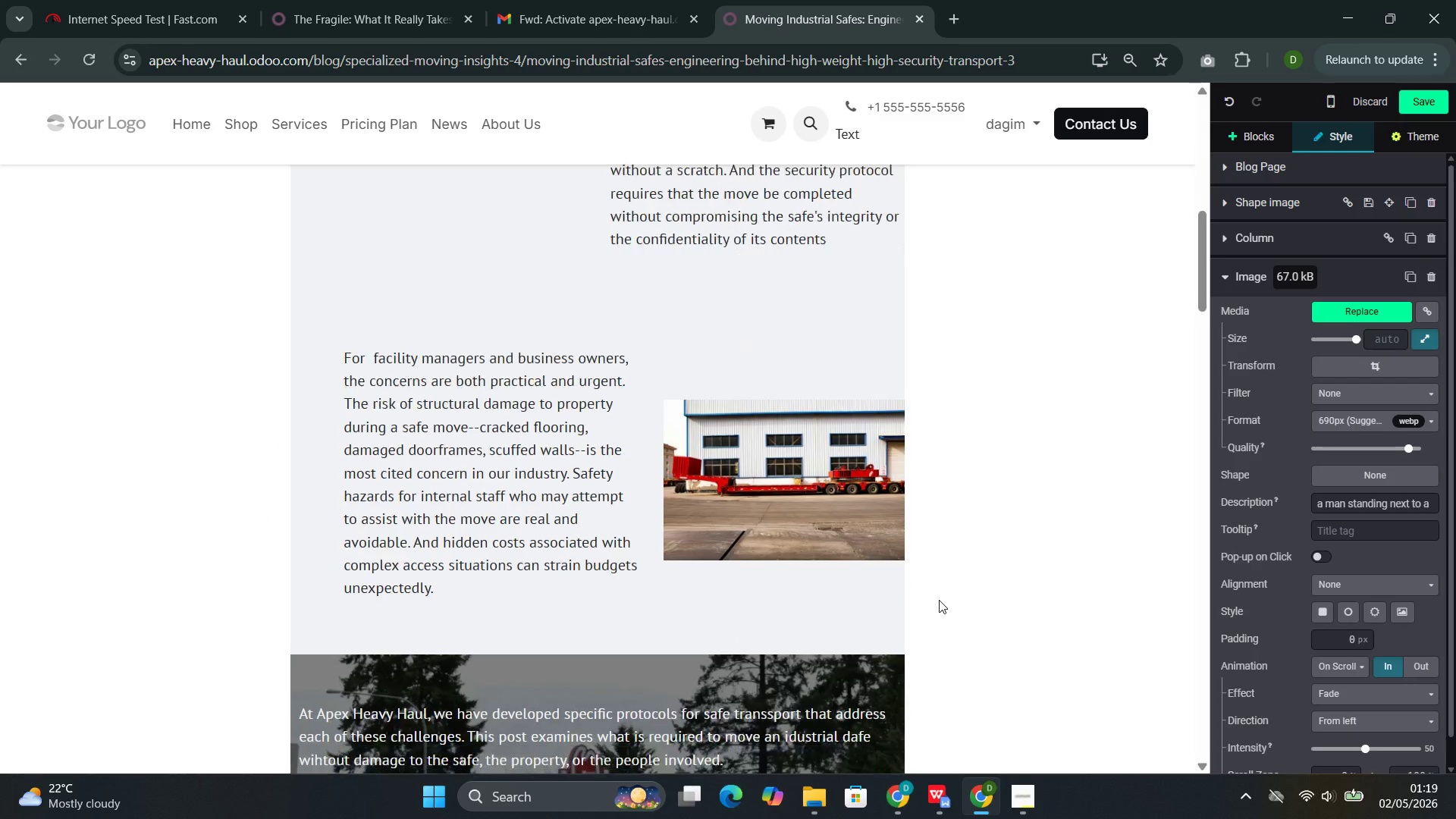 
left_click([829, 486])
 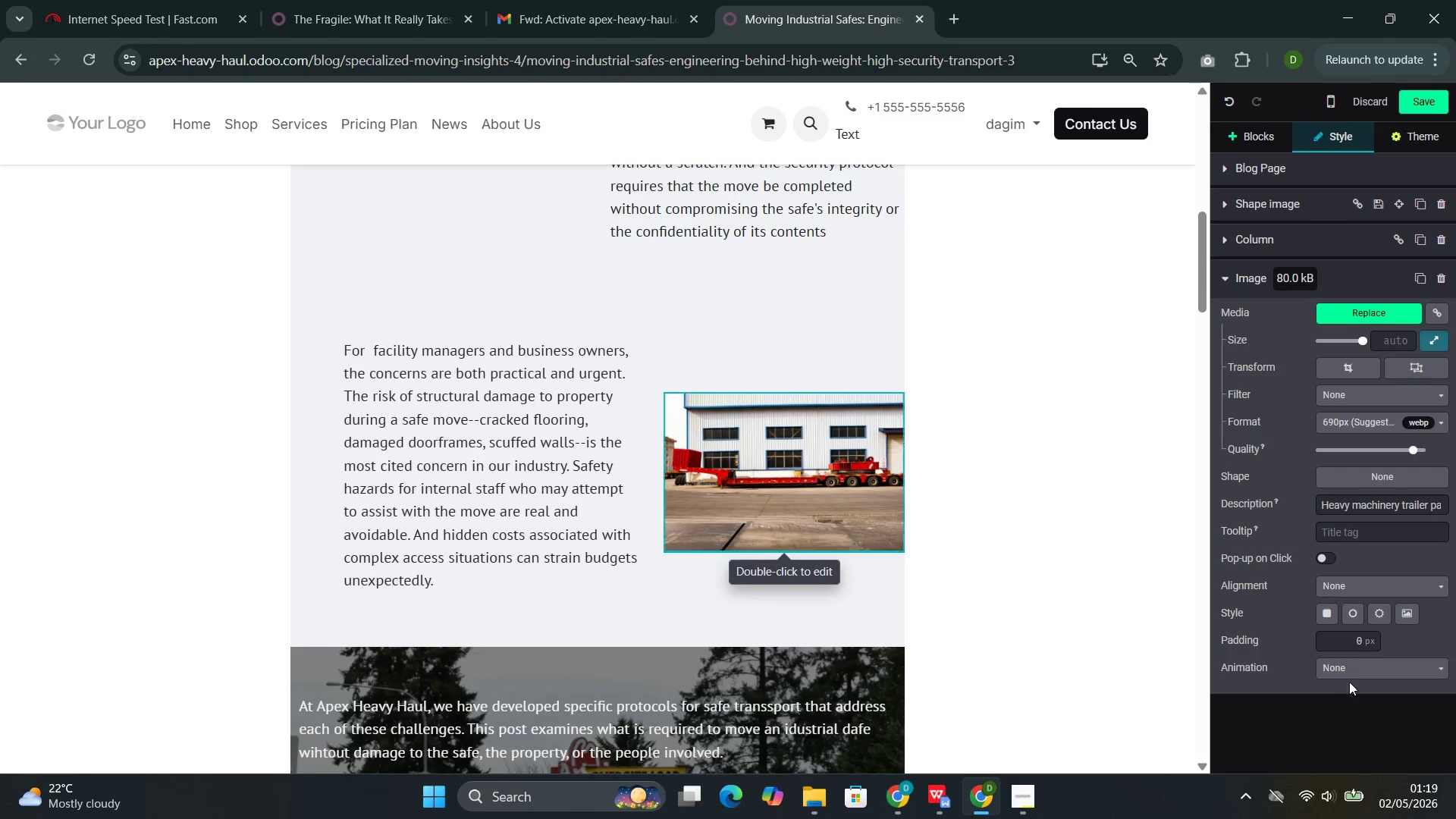 
left_click([1360, 670])
 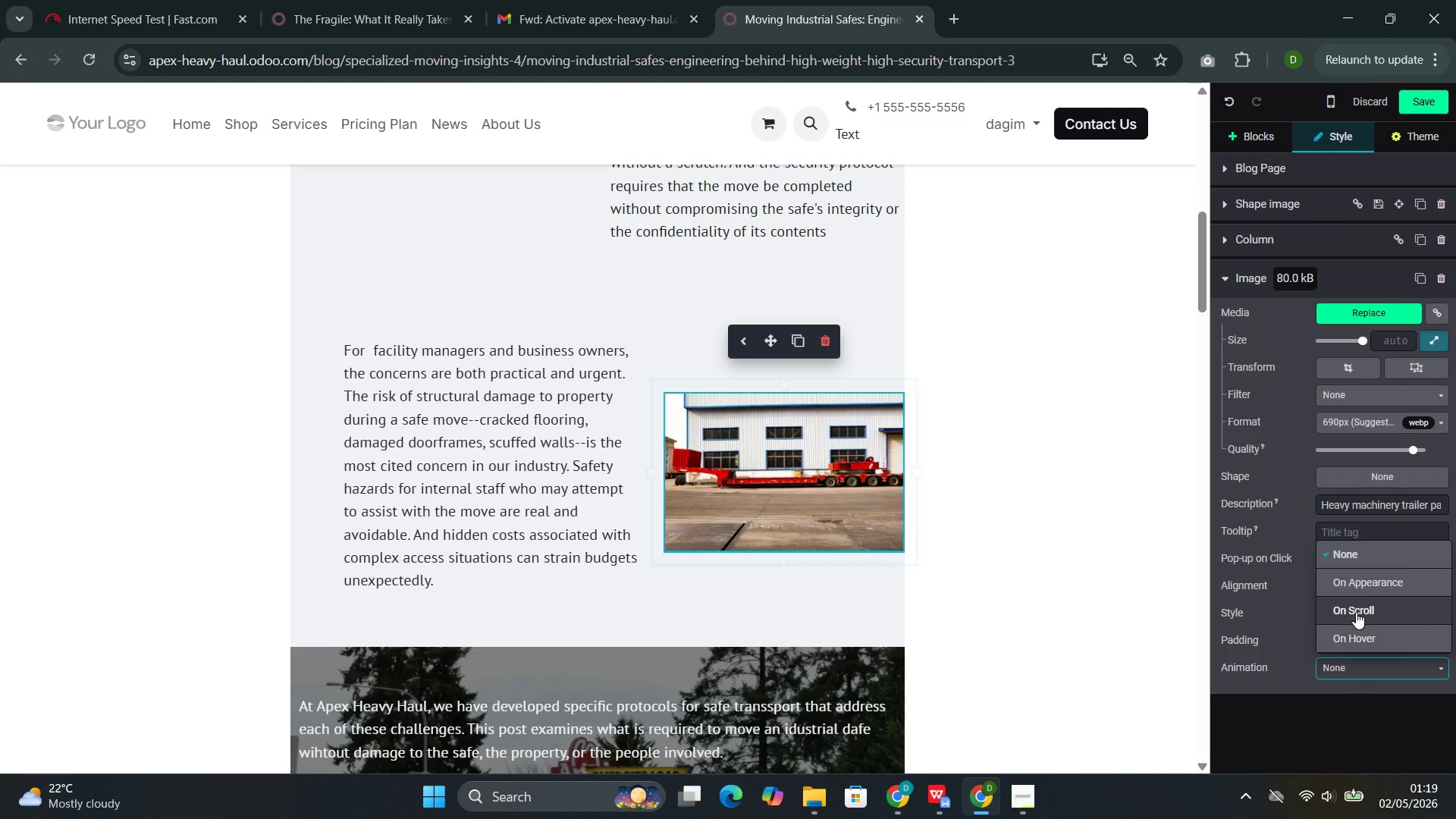 
left_click([1356, 615])
 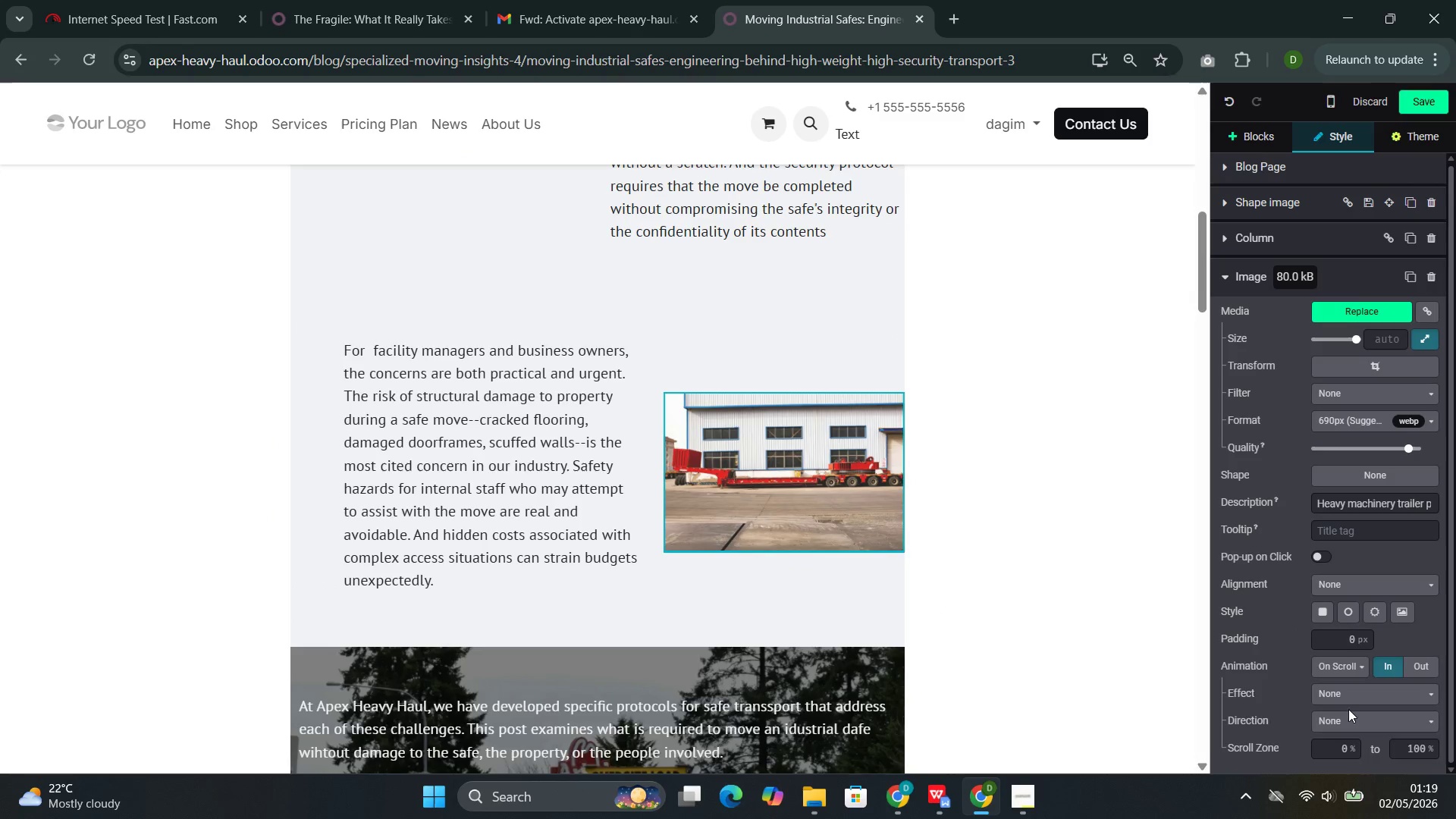 
left_click([1346, 711])
 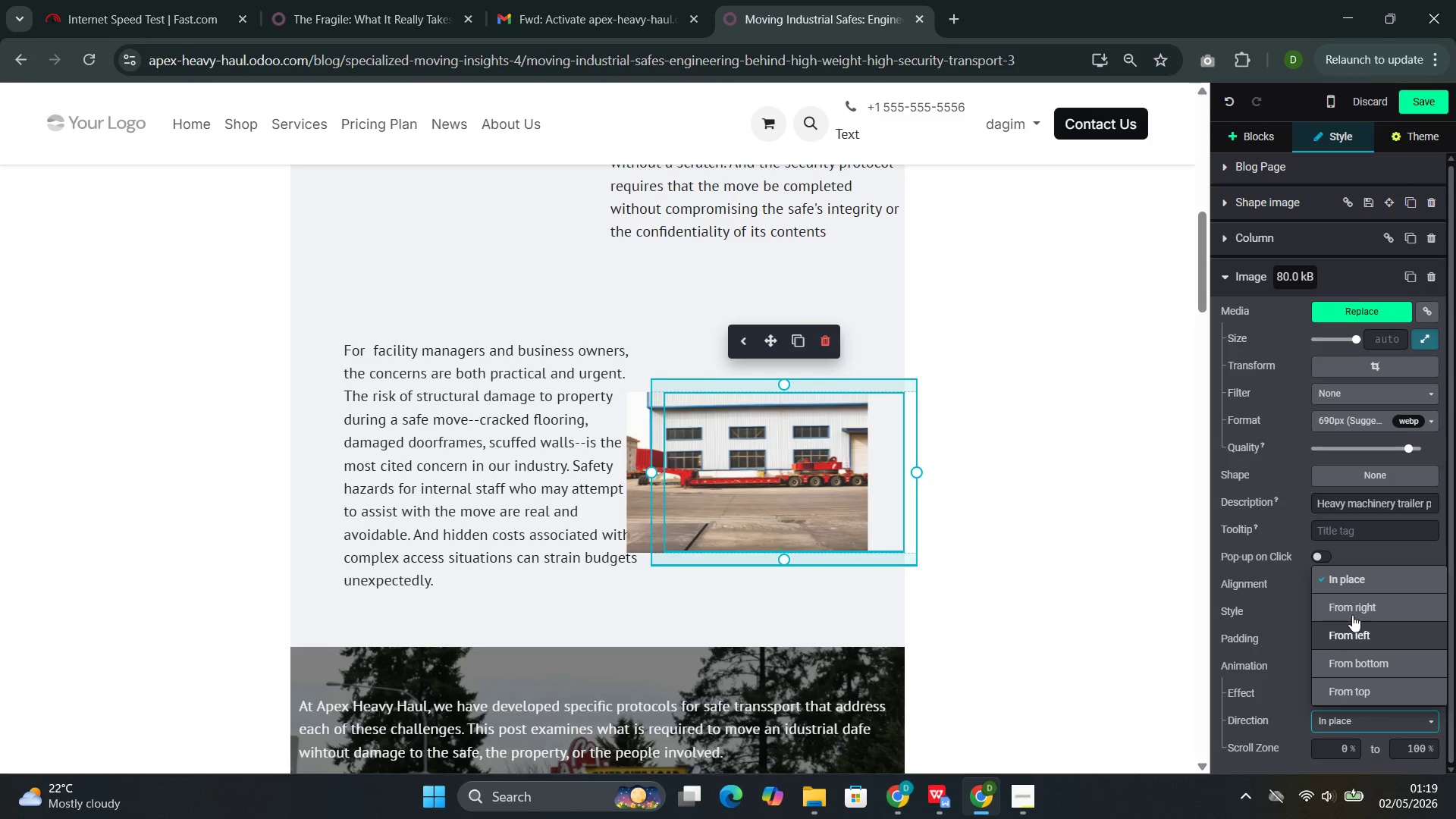 
left_click([1357, 607])
 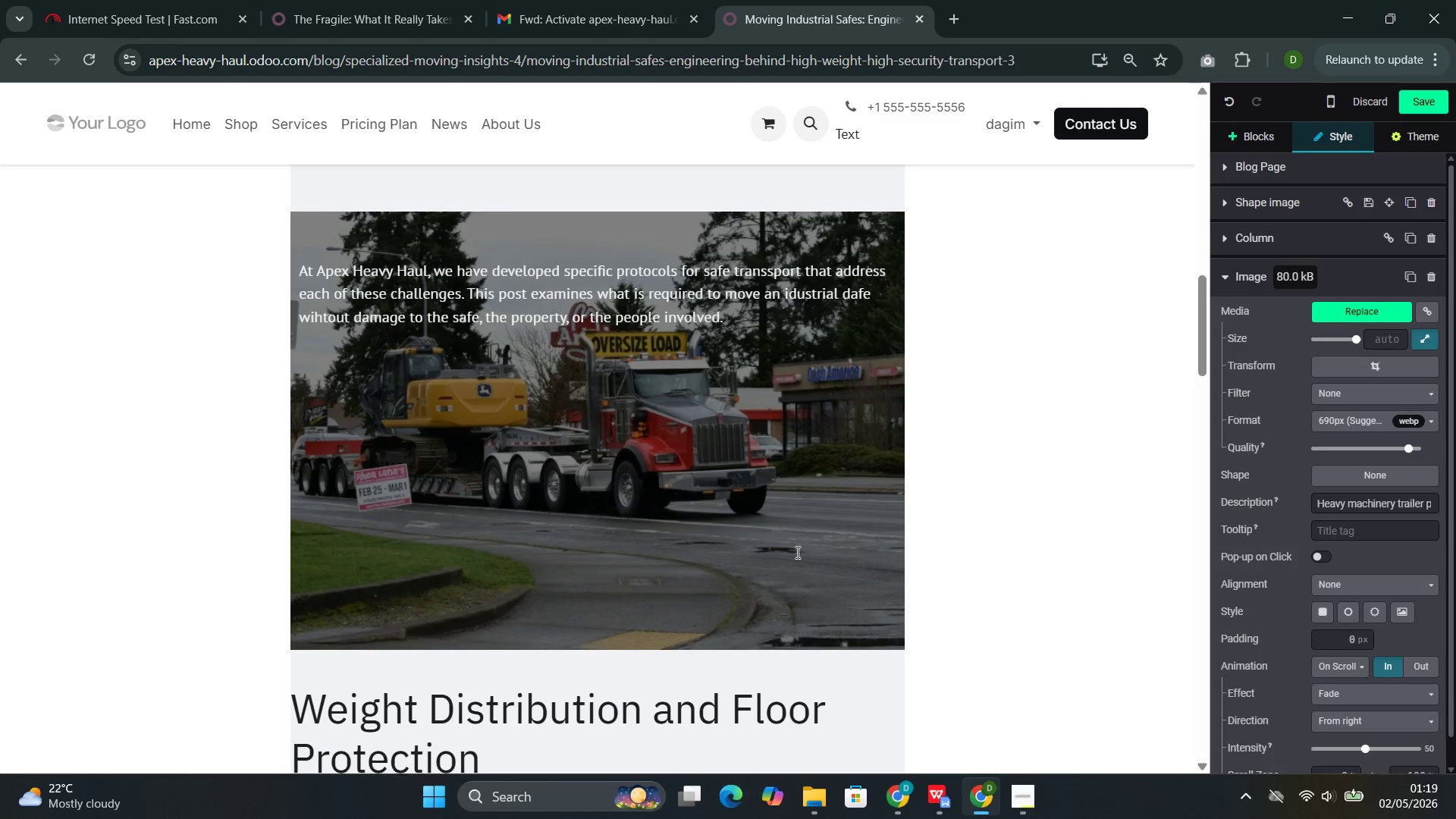 
left_click([792, 635])
 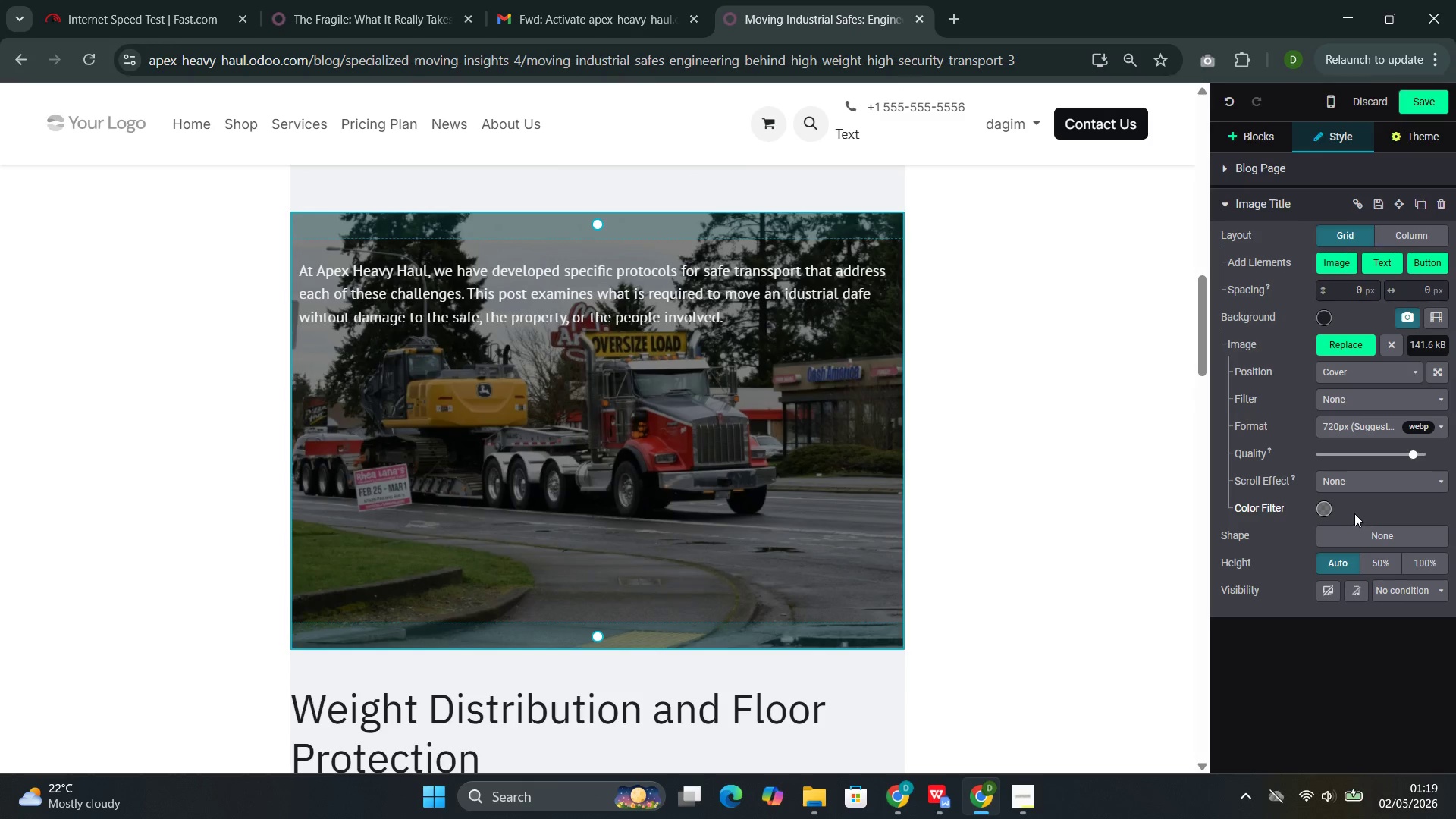 
left_click([1360, 482])
 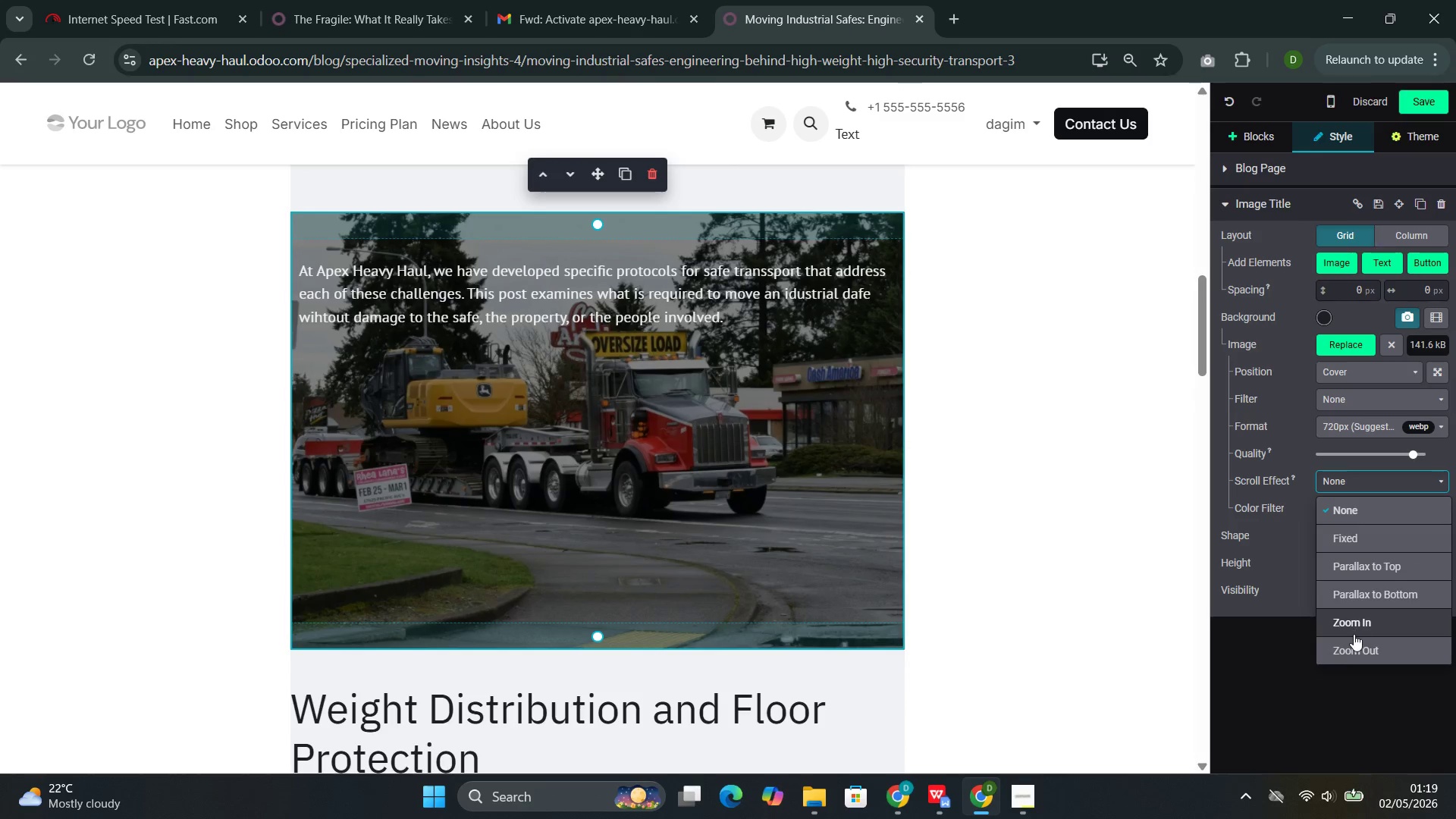 
left_click([1354, 630])
 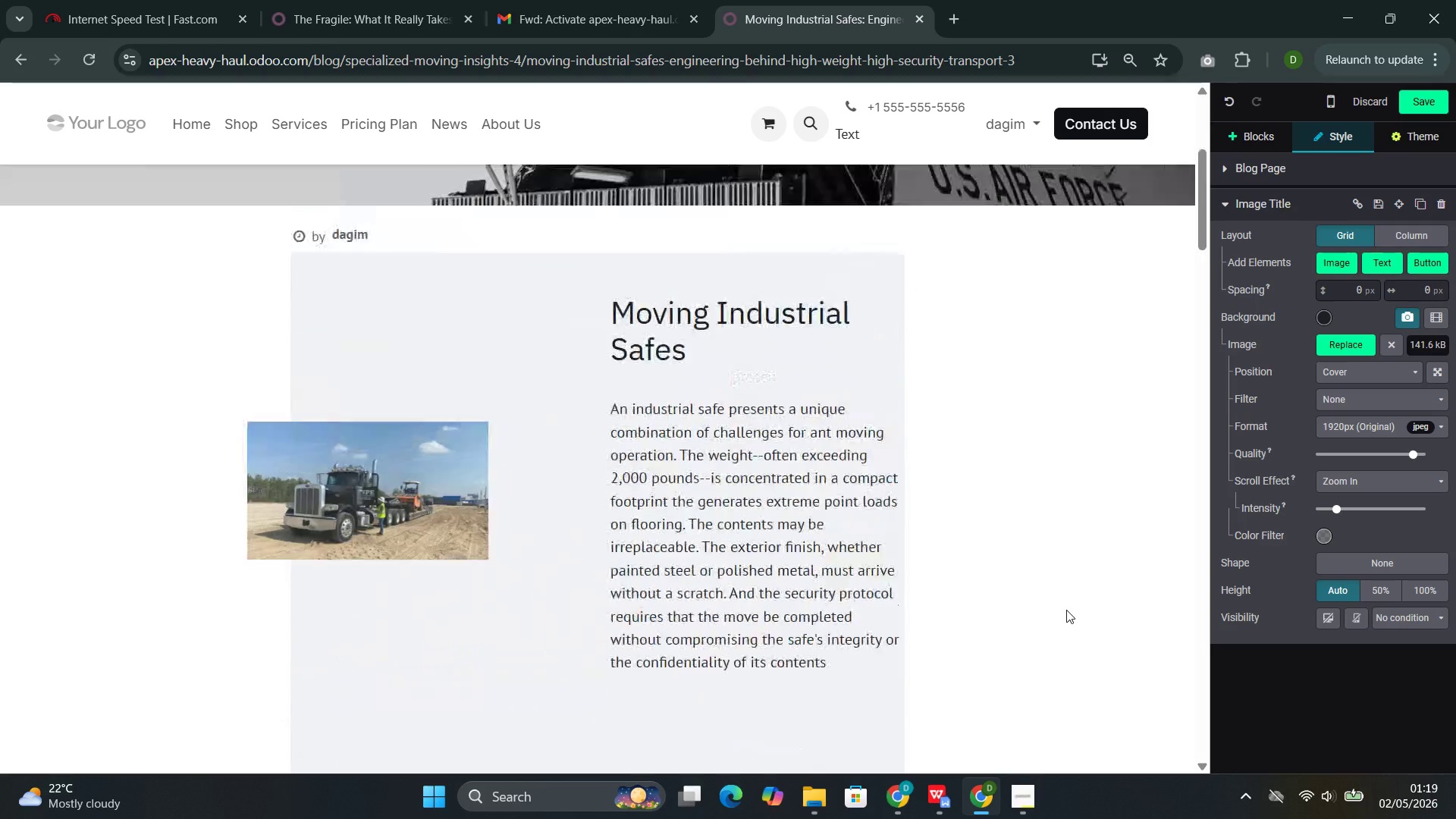 
wait(5.95)
 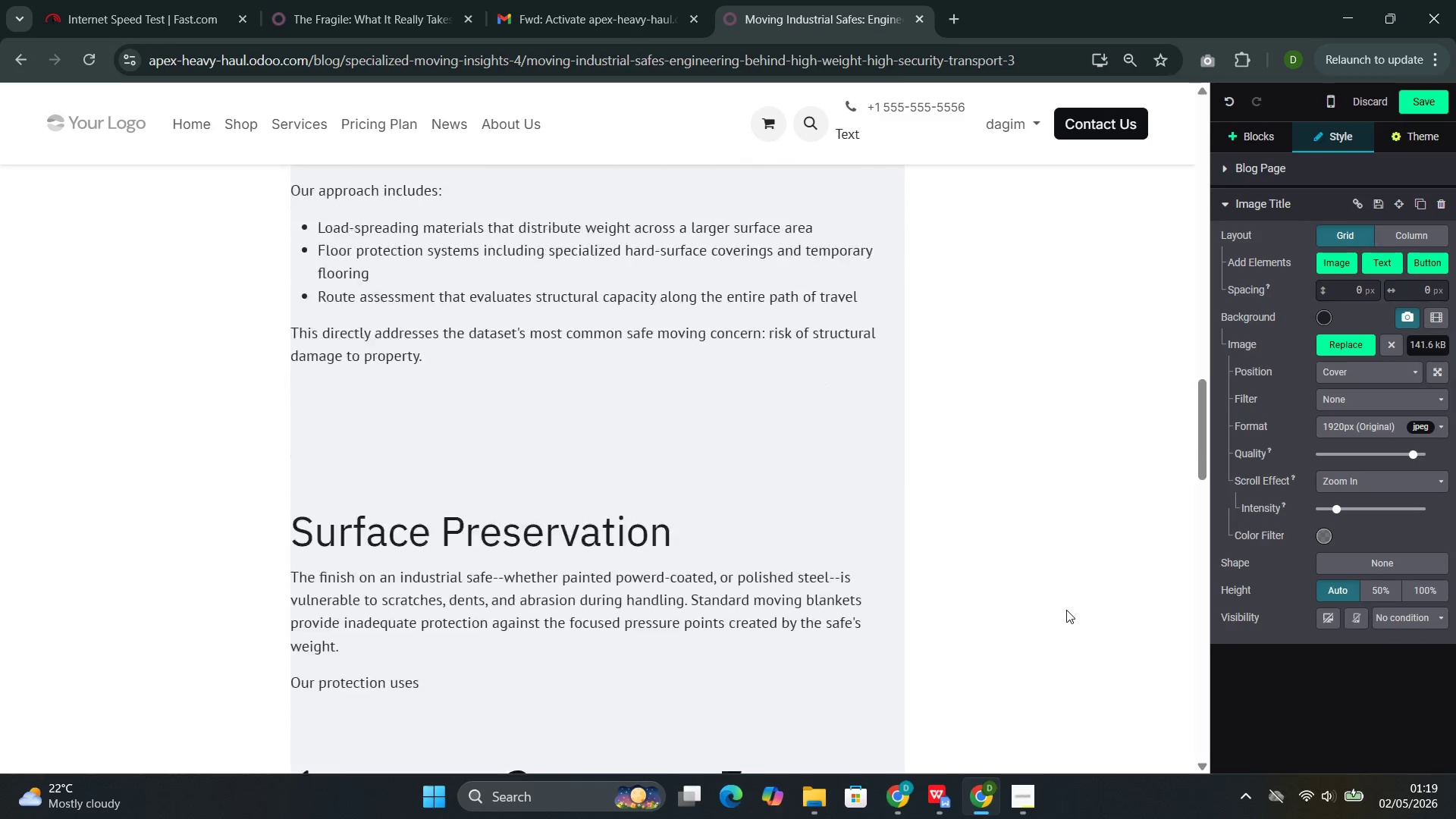 
left_click([1420, 105])
 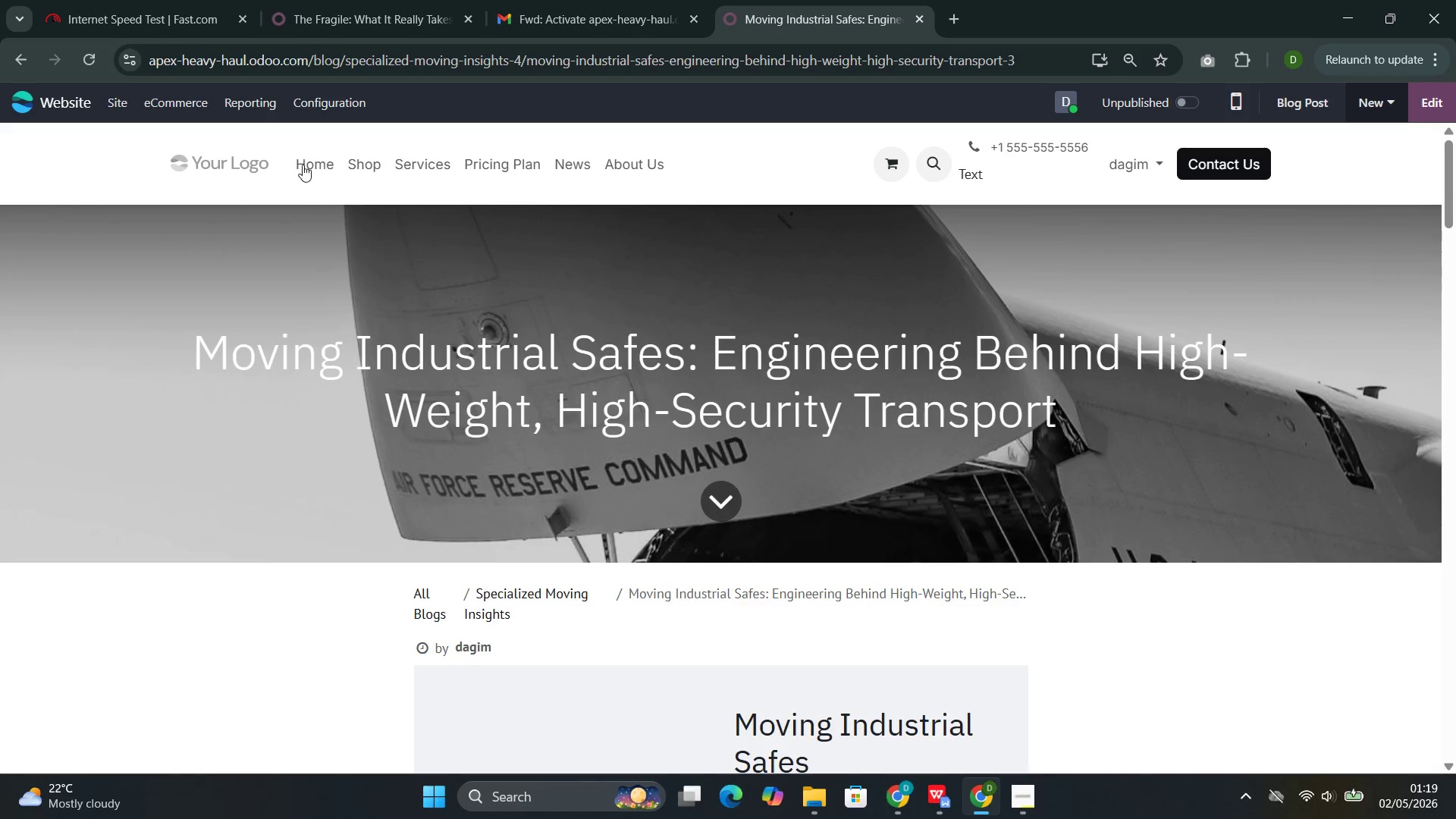 
left_click([122, 102])
 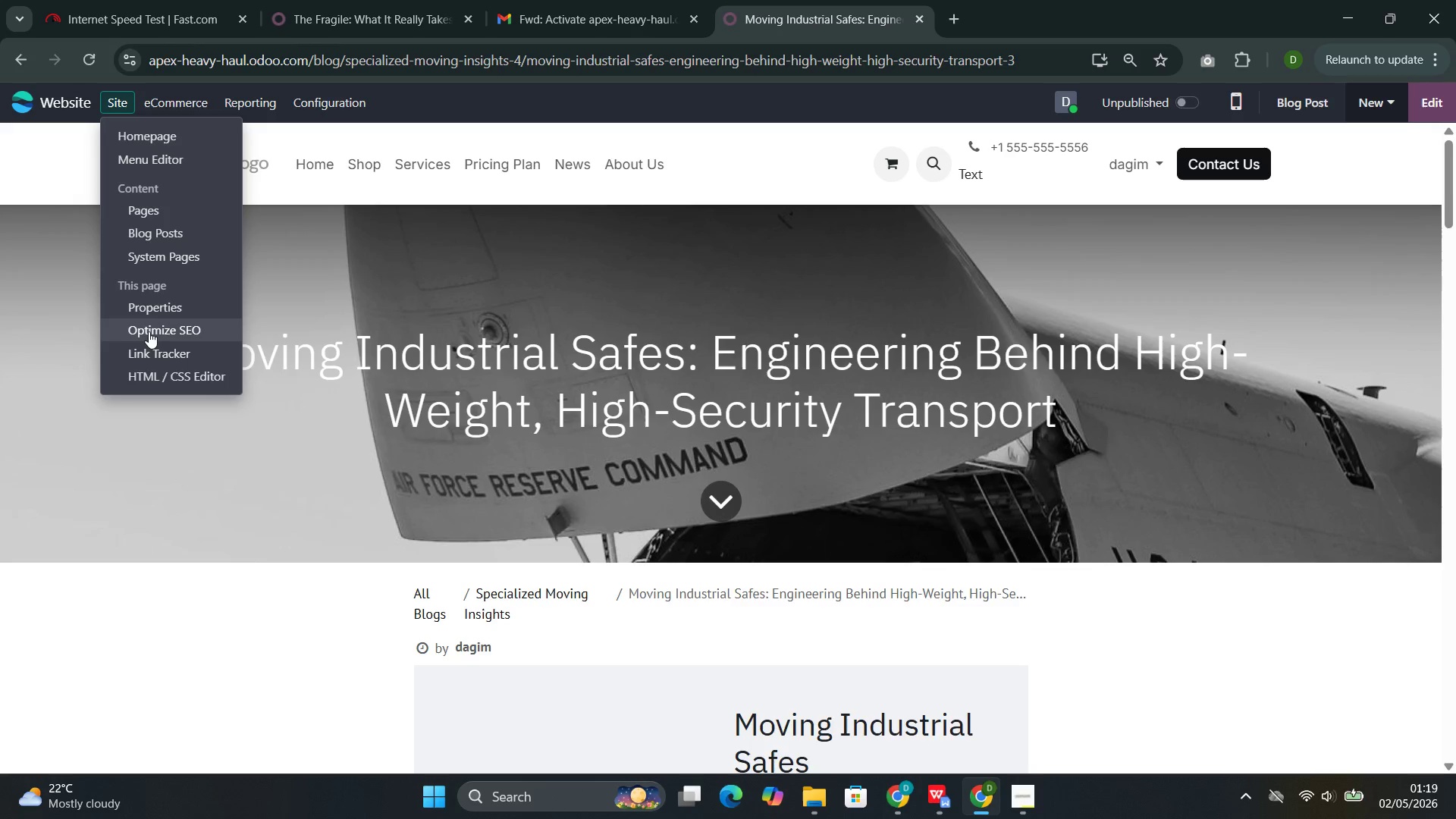 
left_click([148, 333])
 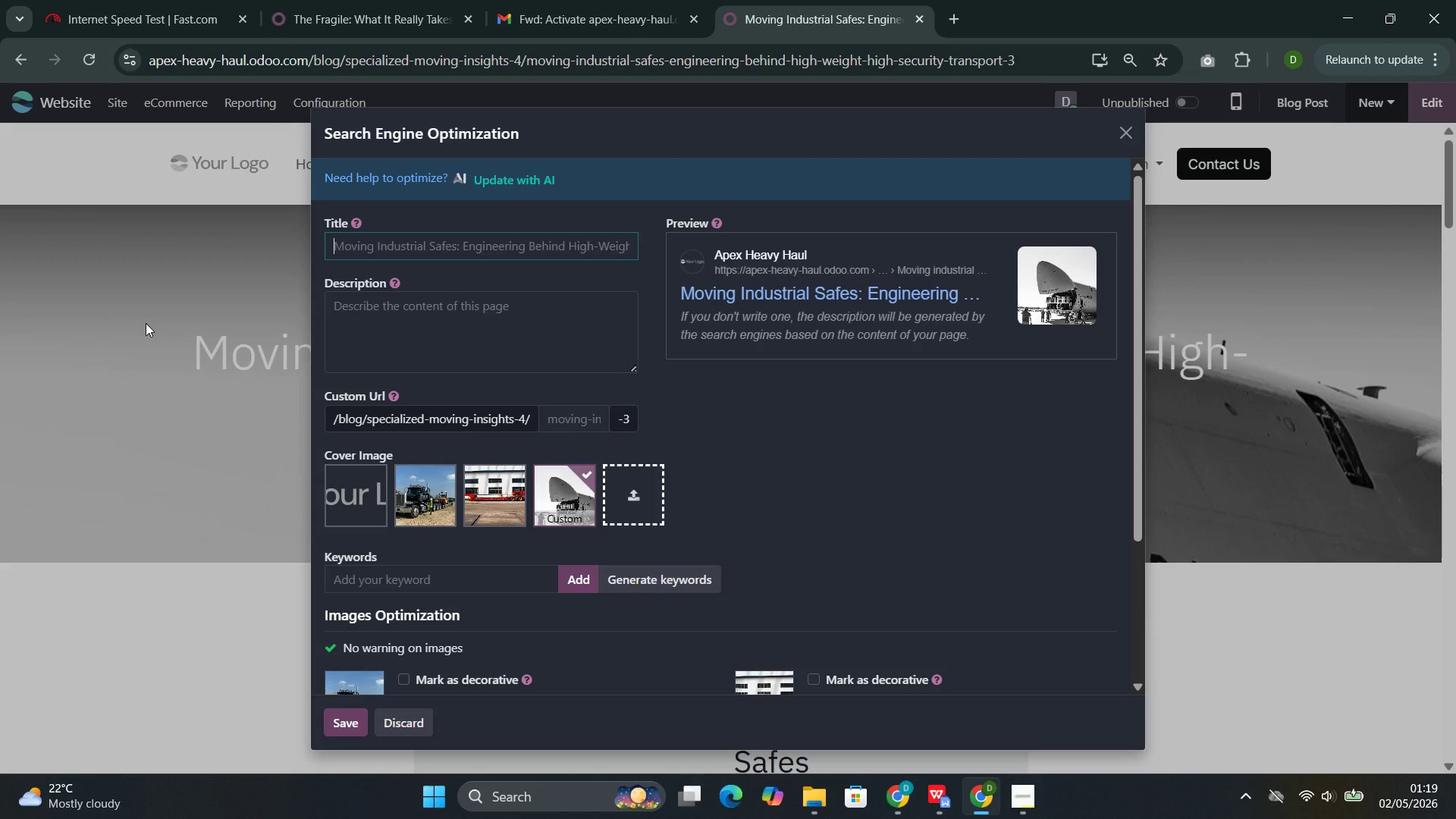 
wait(5.33)
 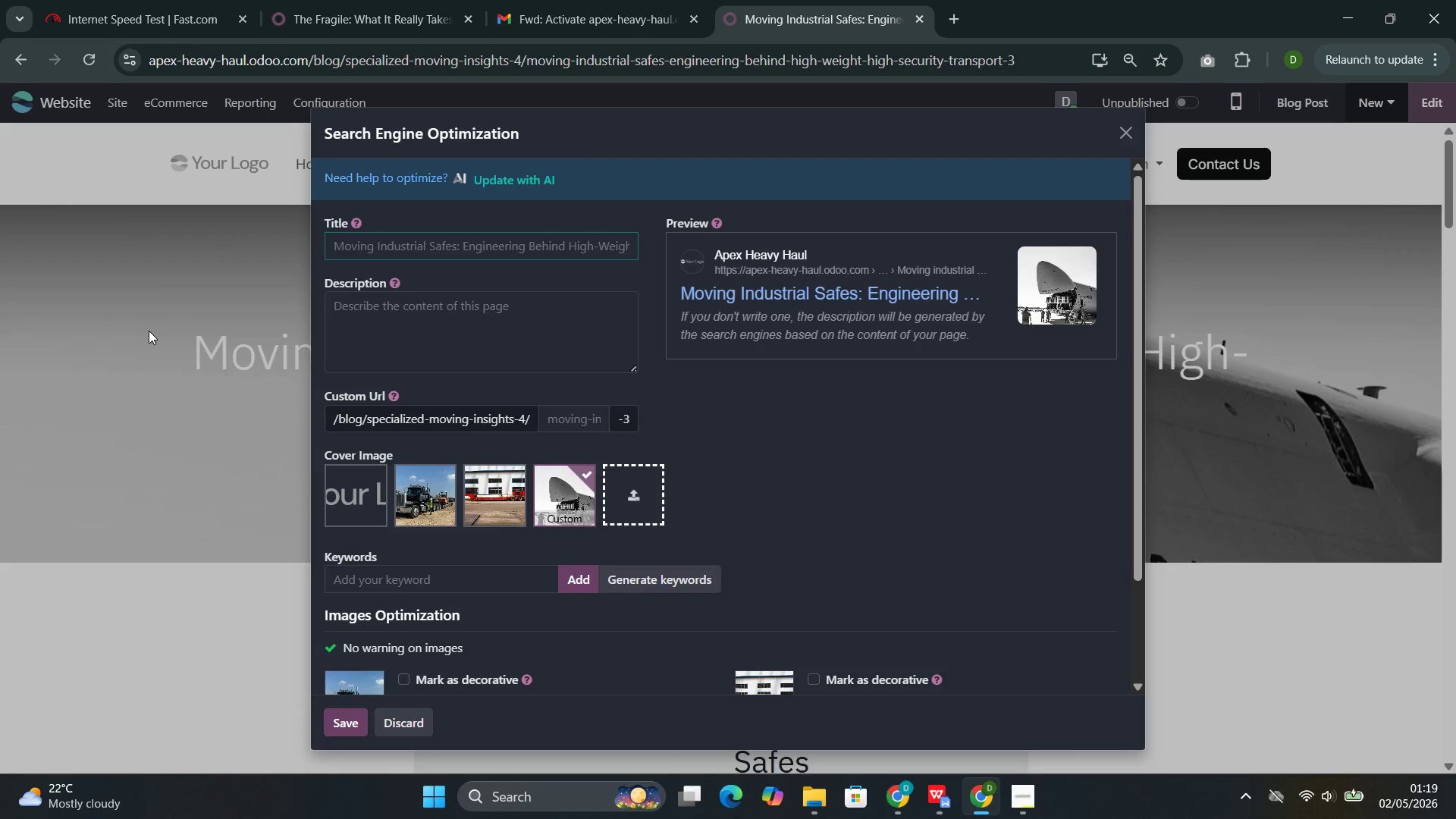 
left_click([1128, 136])
 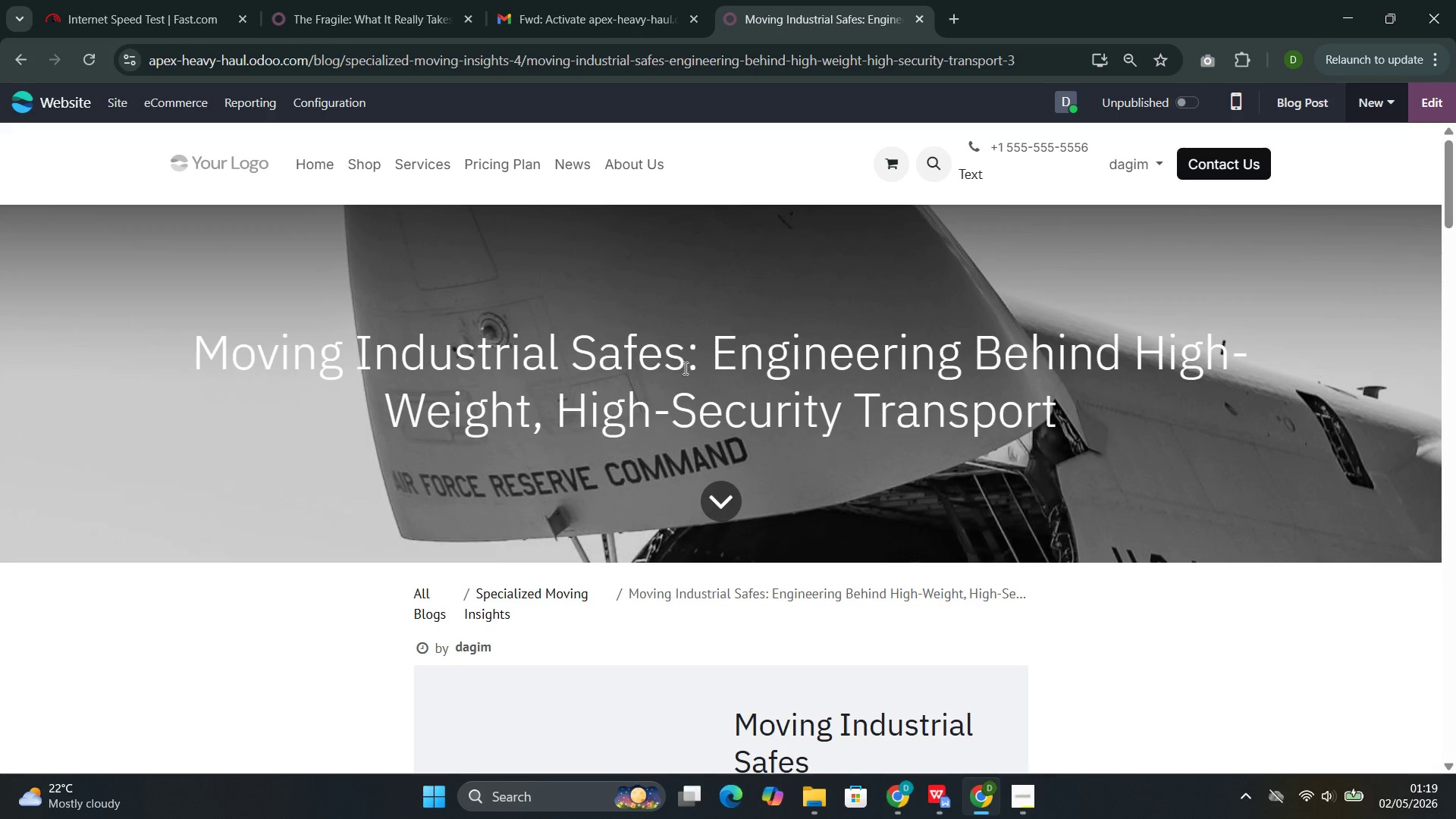 
left_click_drag(start_coordinate=[684, 366], to_coordinate=[193, 365])
 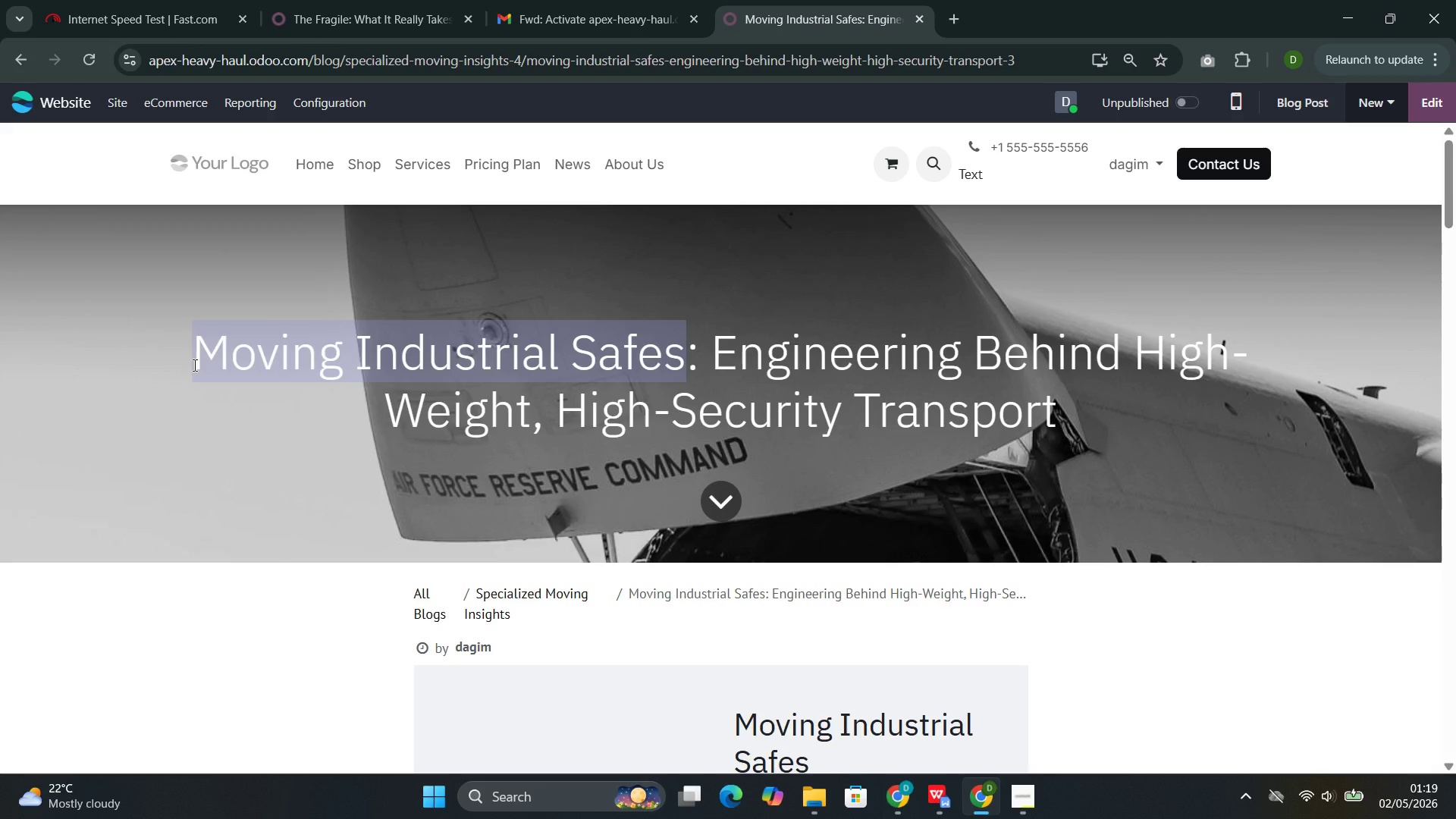 
key(Control+C)
 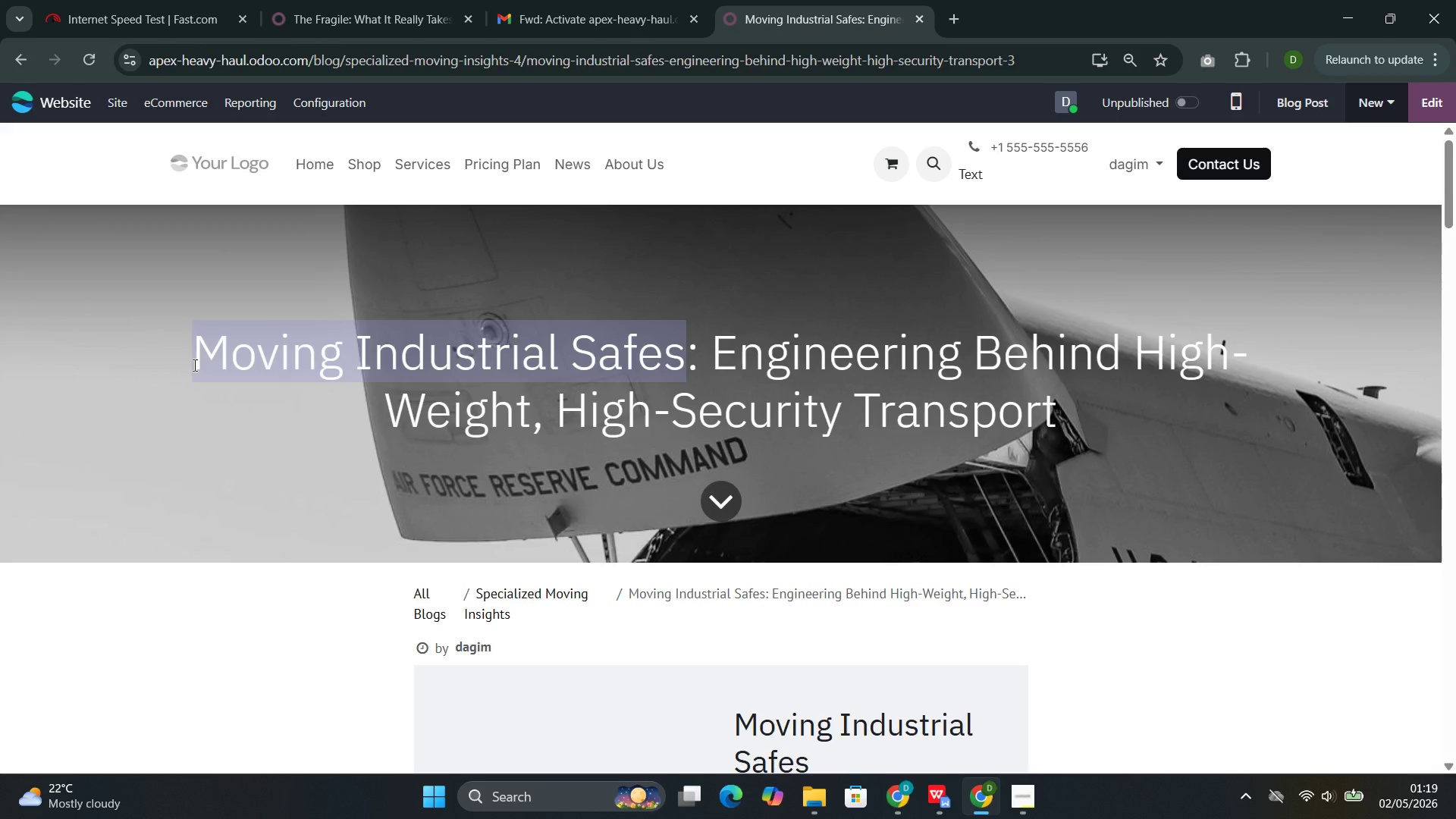 
key(Control+C)
 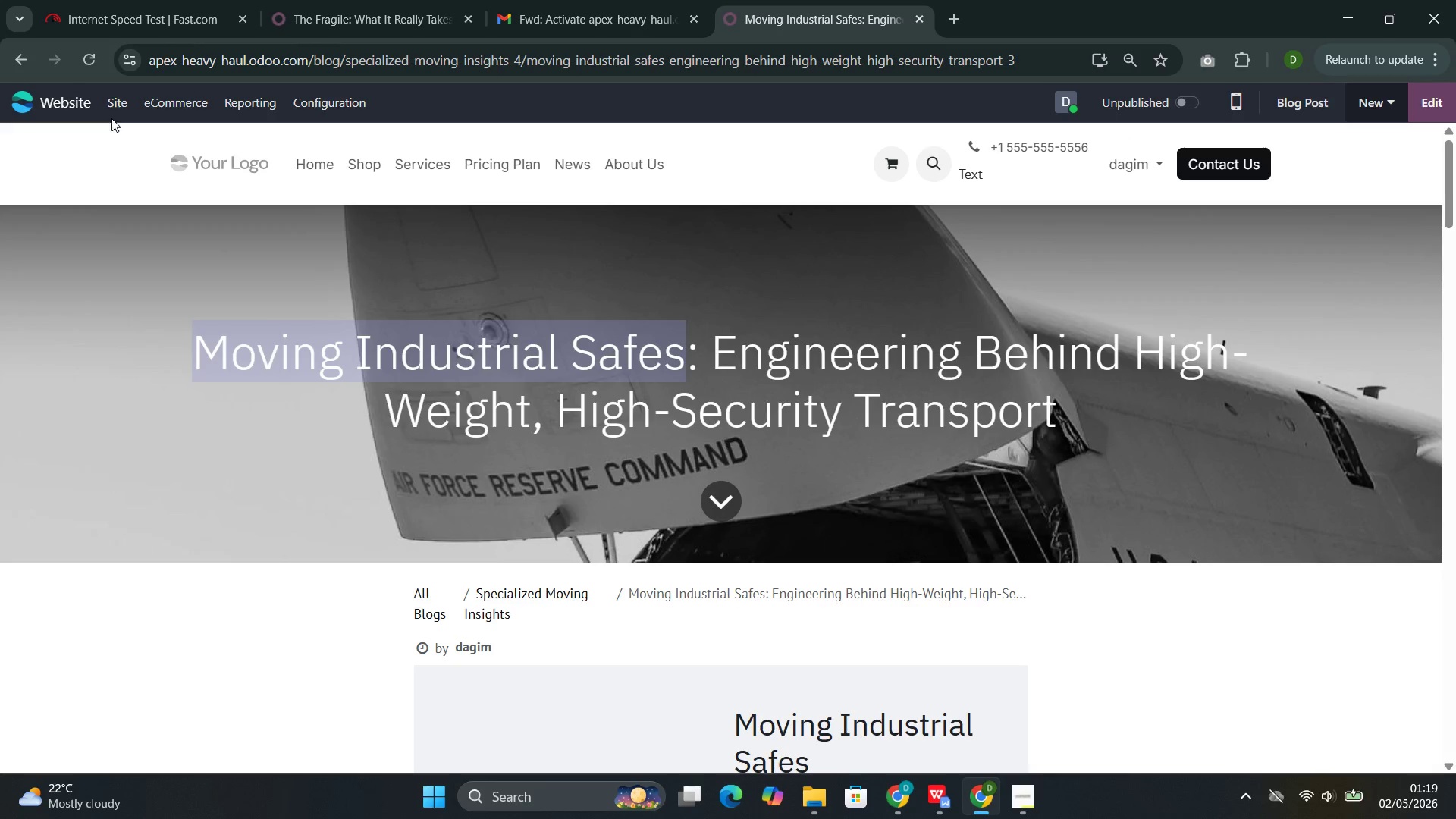 
left_click([119, 102])
 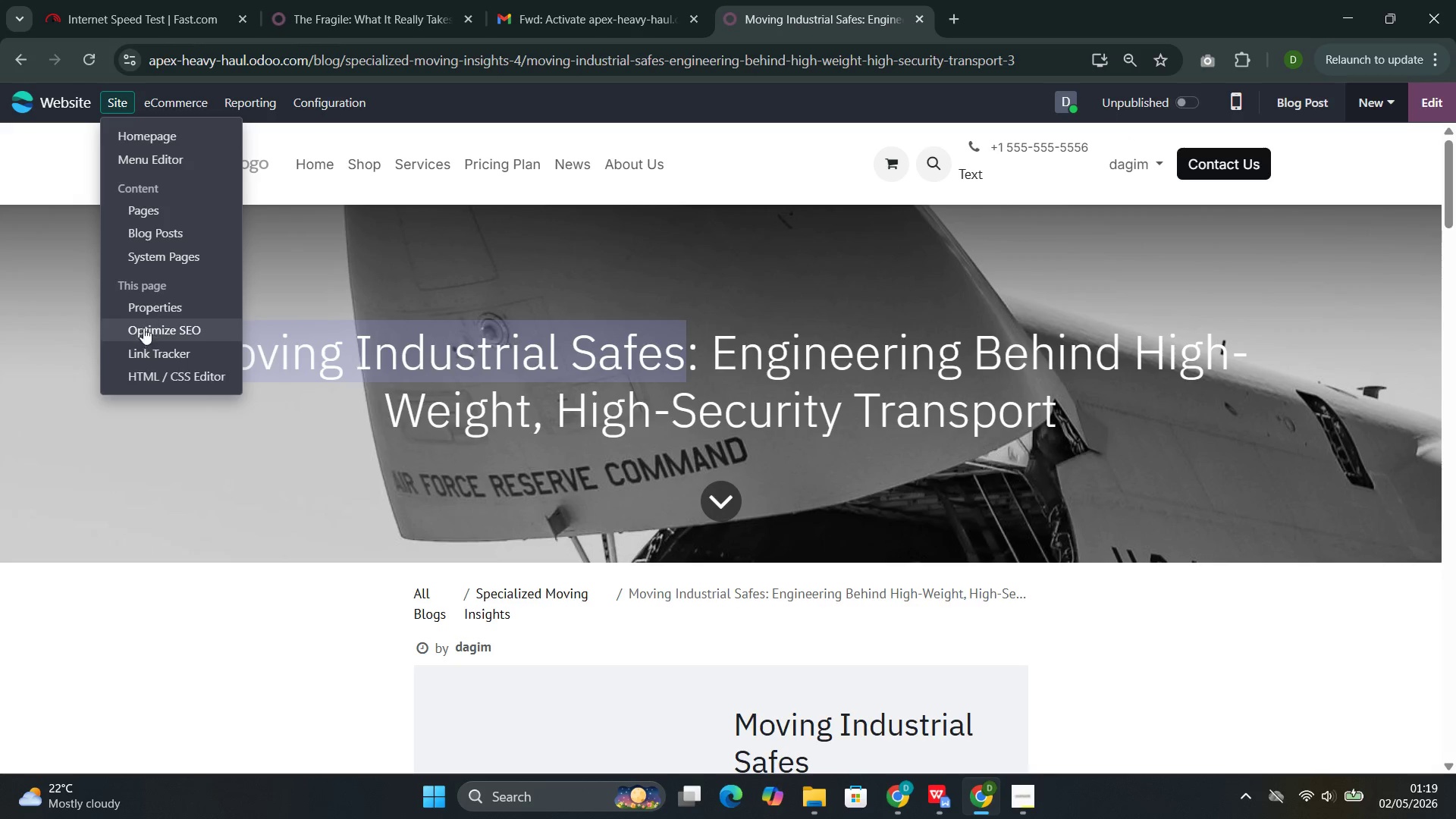 
left_click_drag(start_coordinate=[77, 143], to_coordinate=[78, 146])
 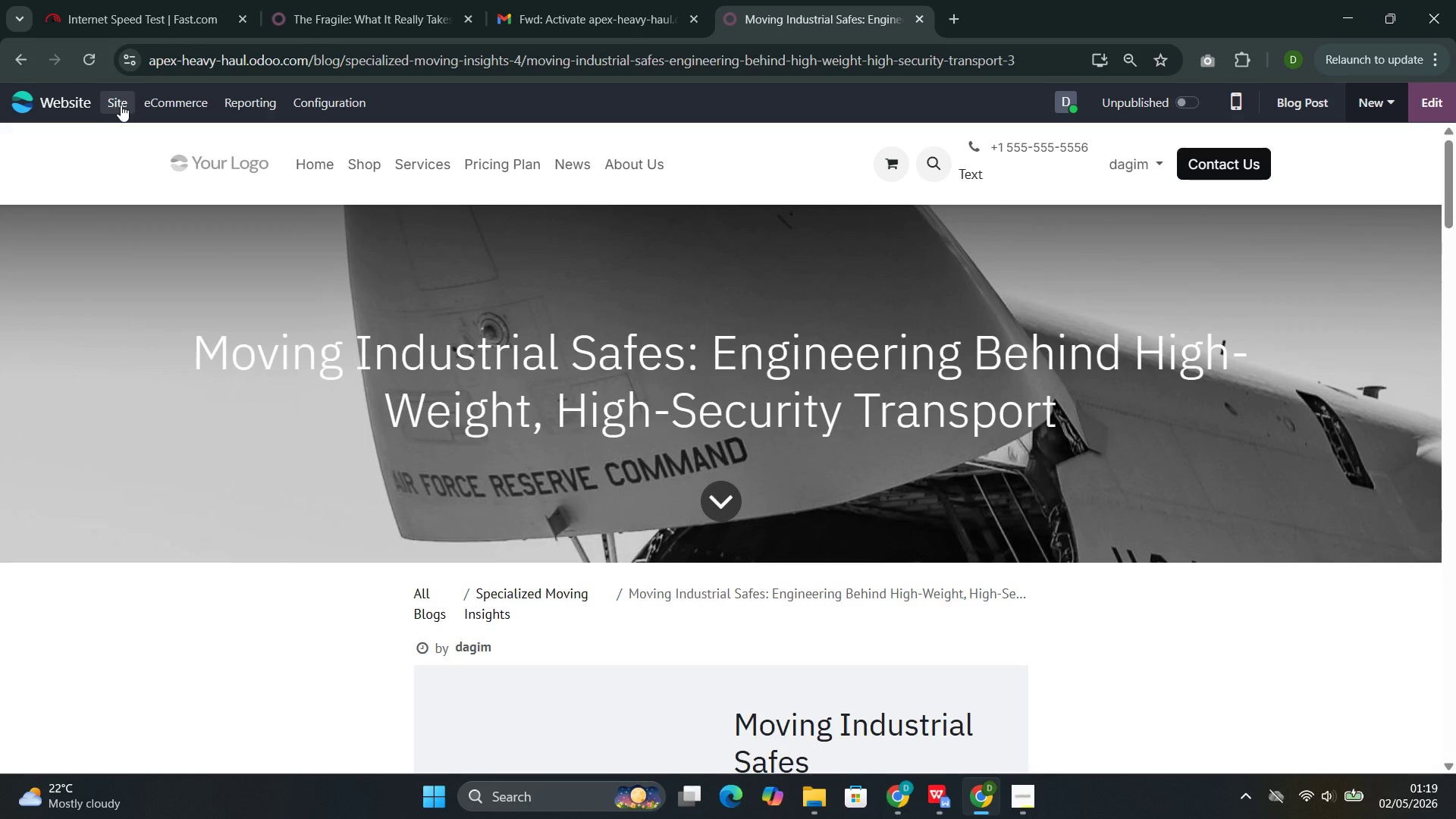 
left_click([122, 105])
 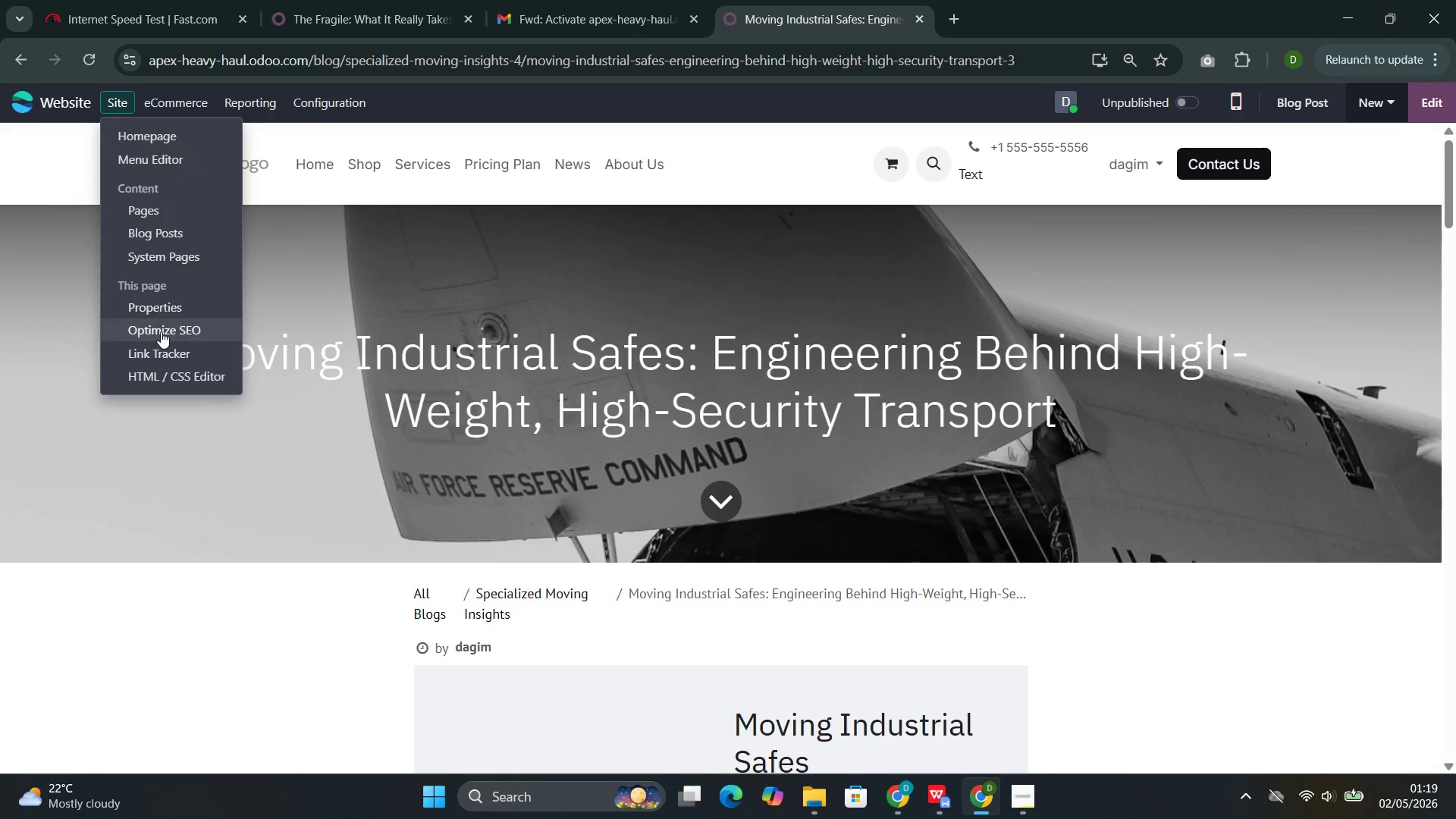 
left_click([161, 331])
 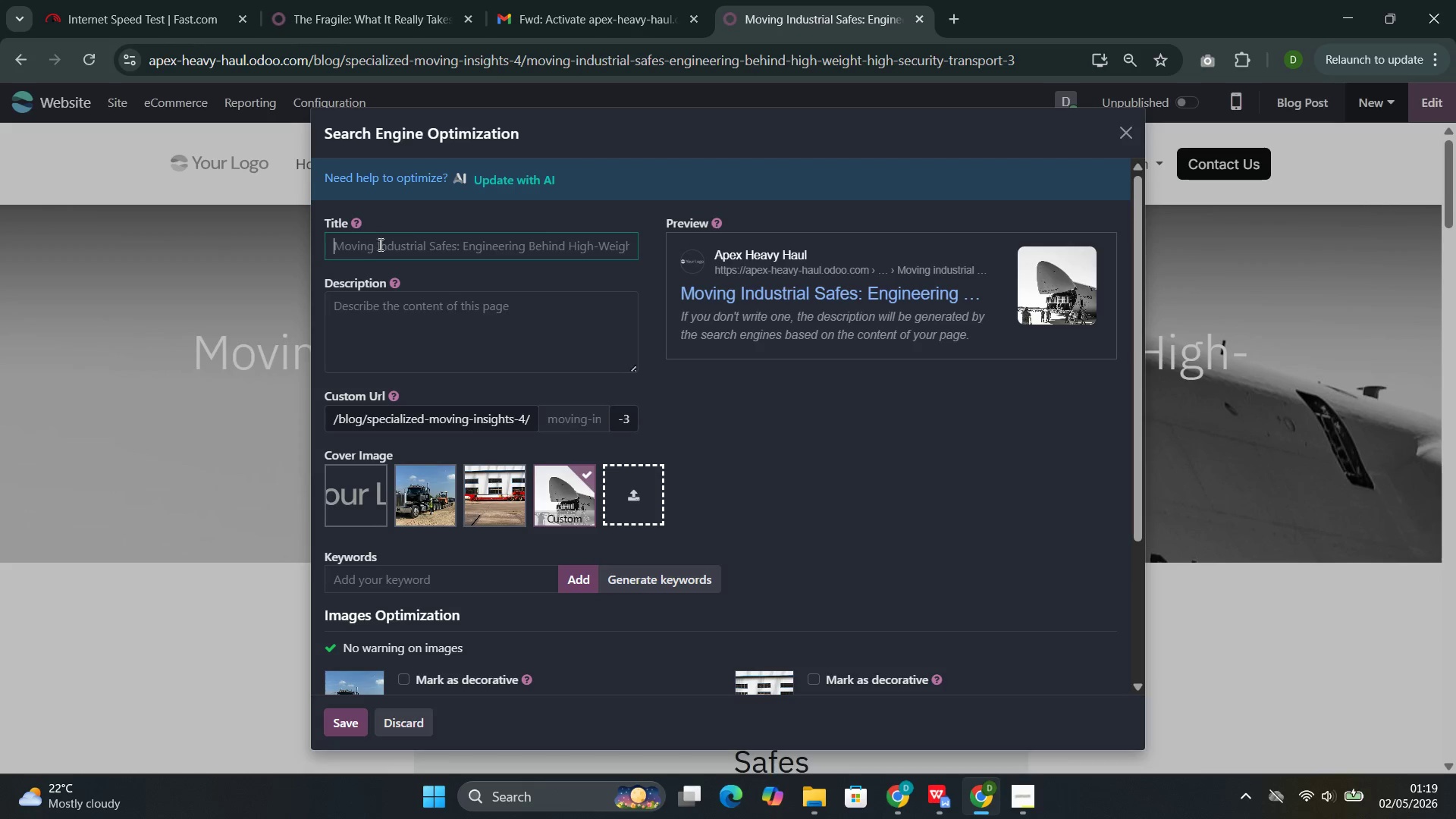 
key(Control+V)
 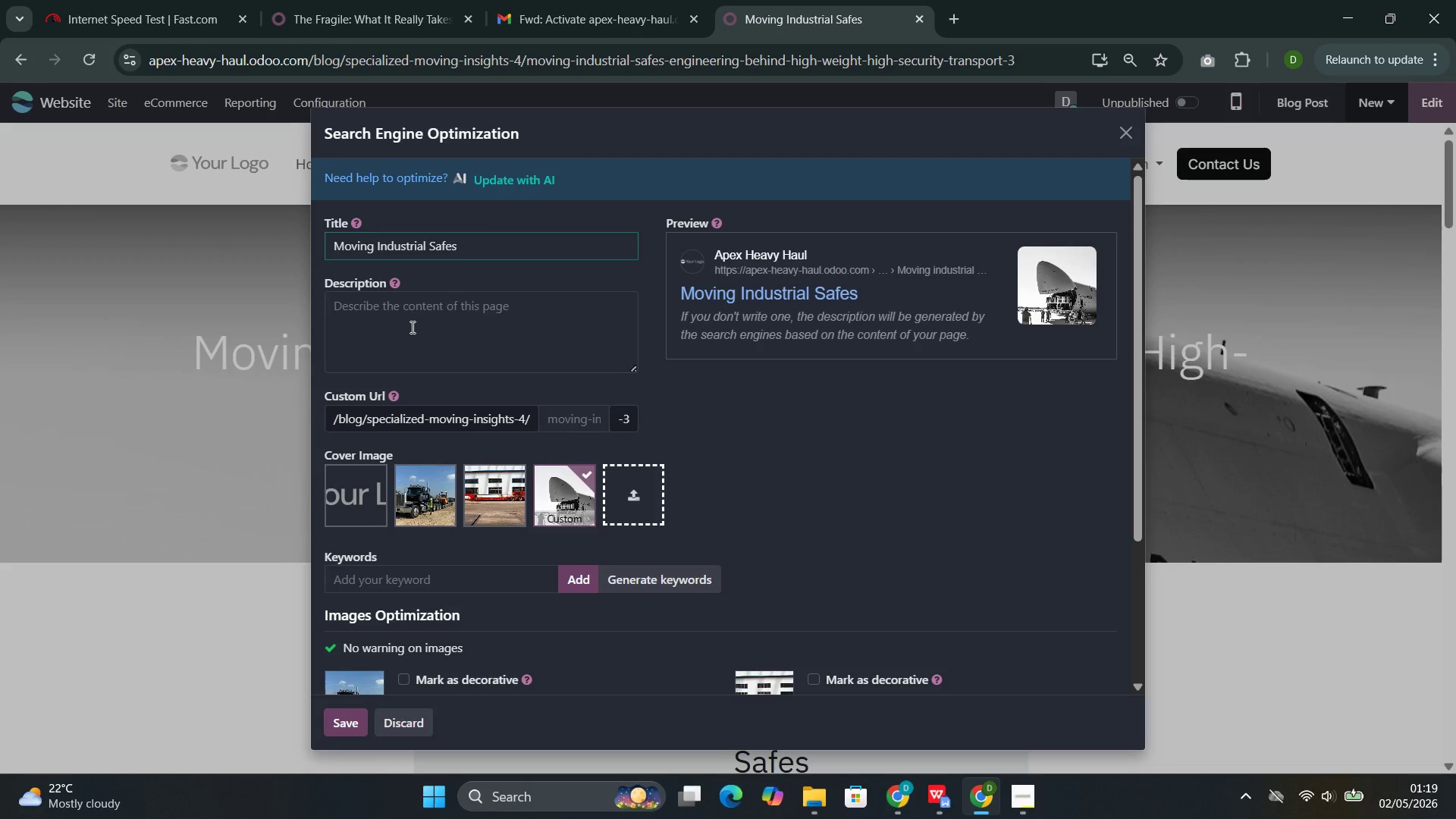 
left_click([411, 326])
 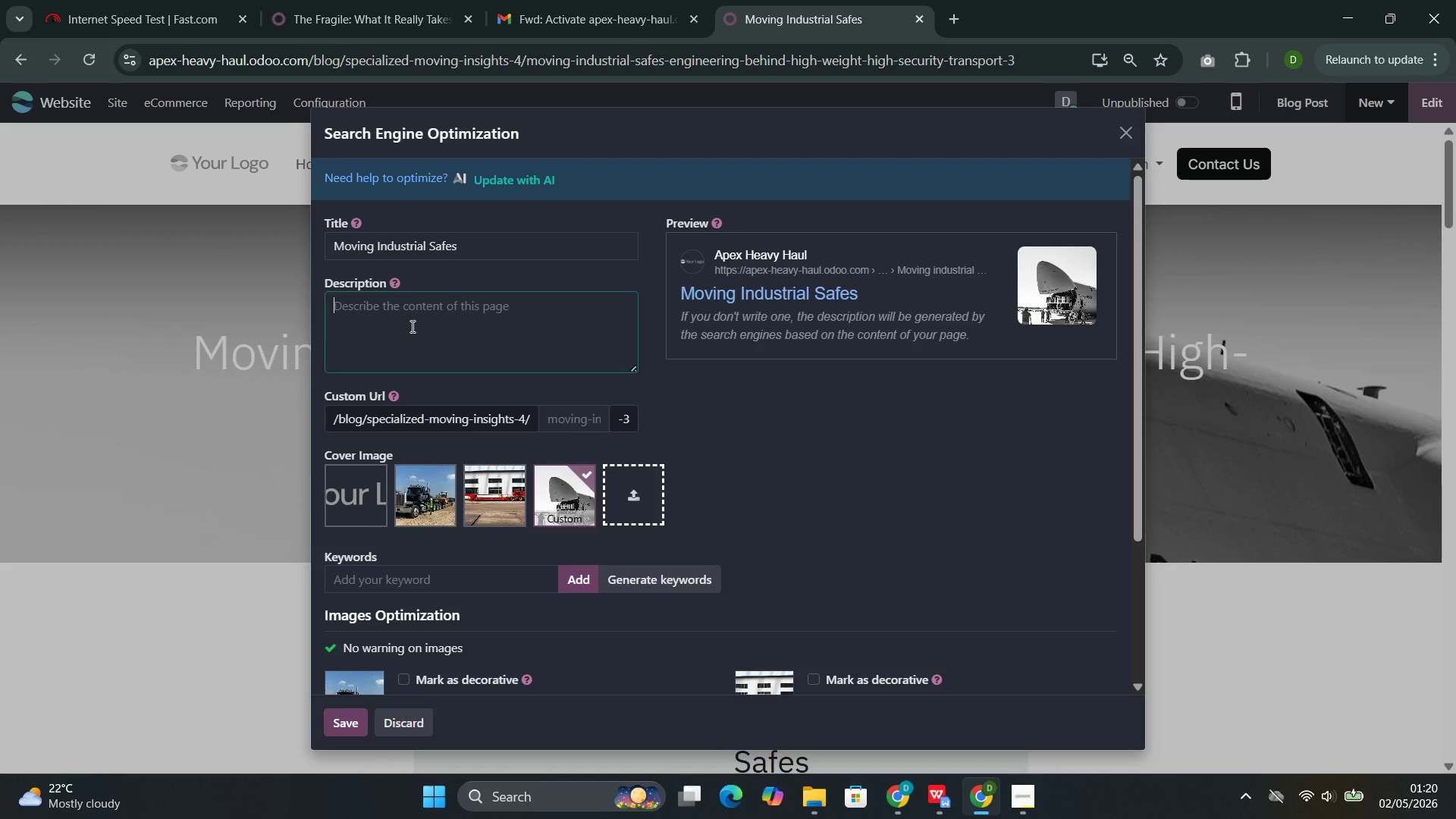 
wait(7.5)
 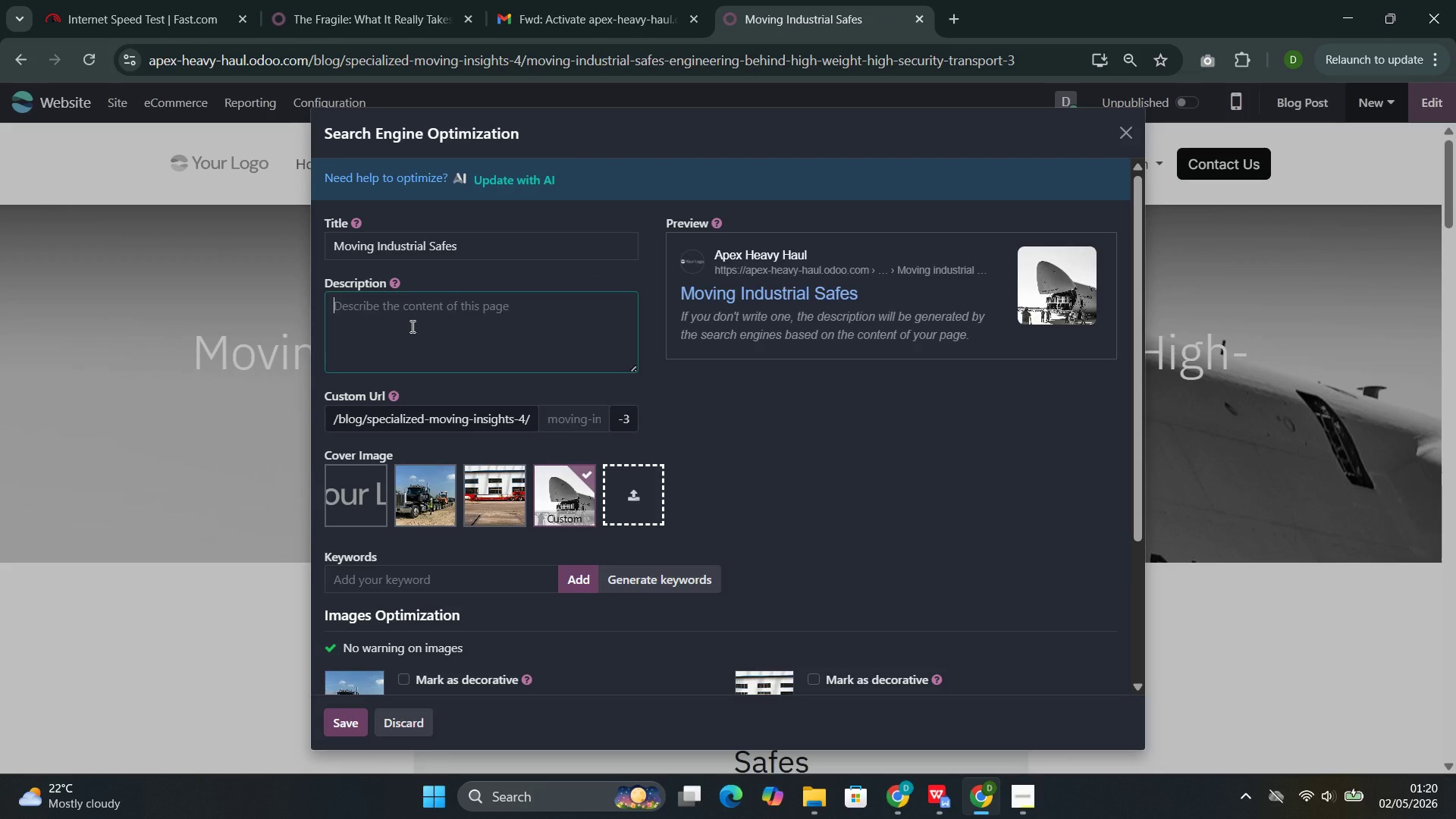 
key(Control+Shift+ShiftLeft)
 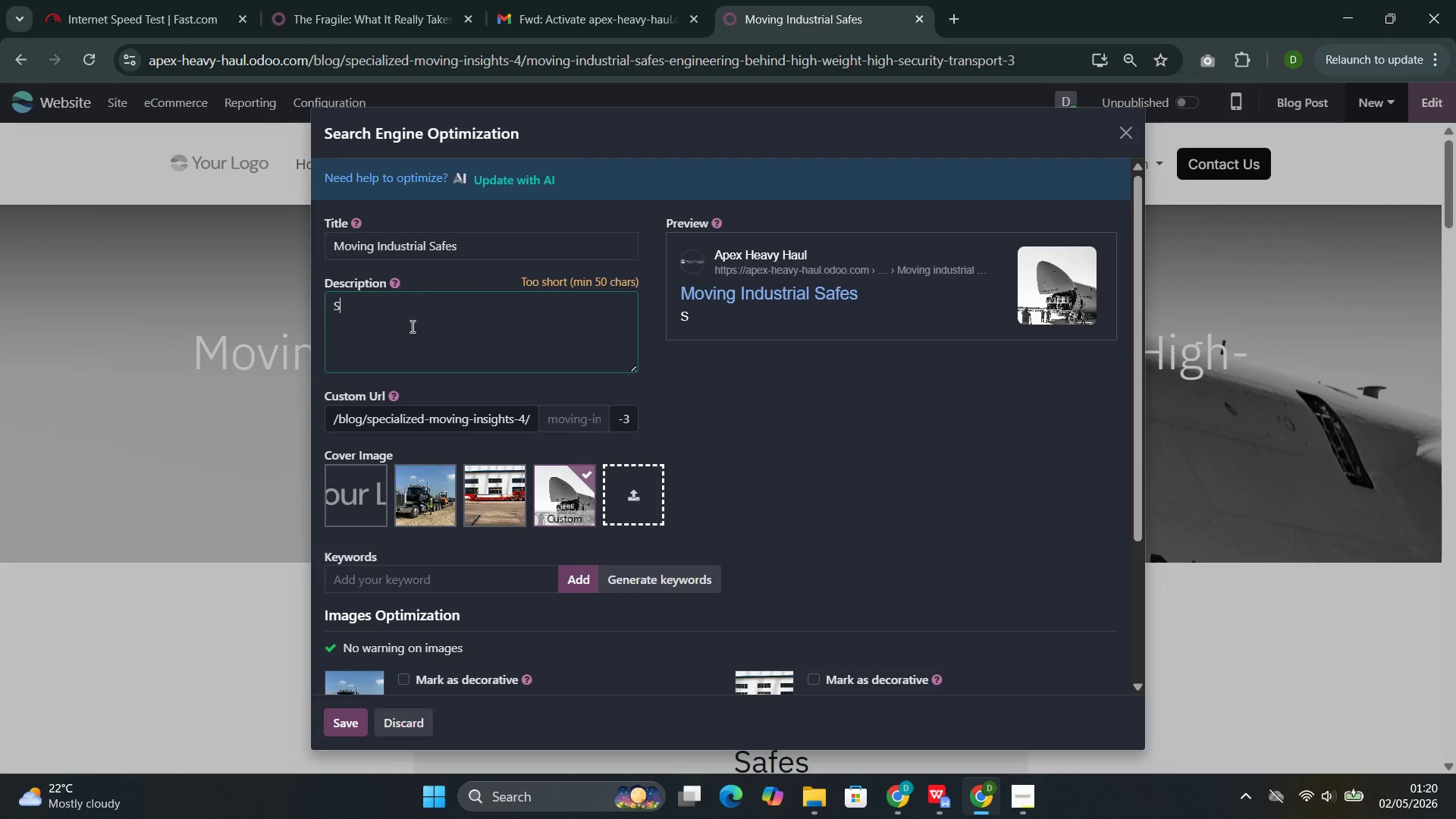 
key(Control+Shift+S)
 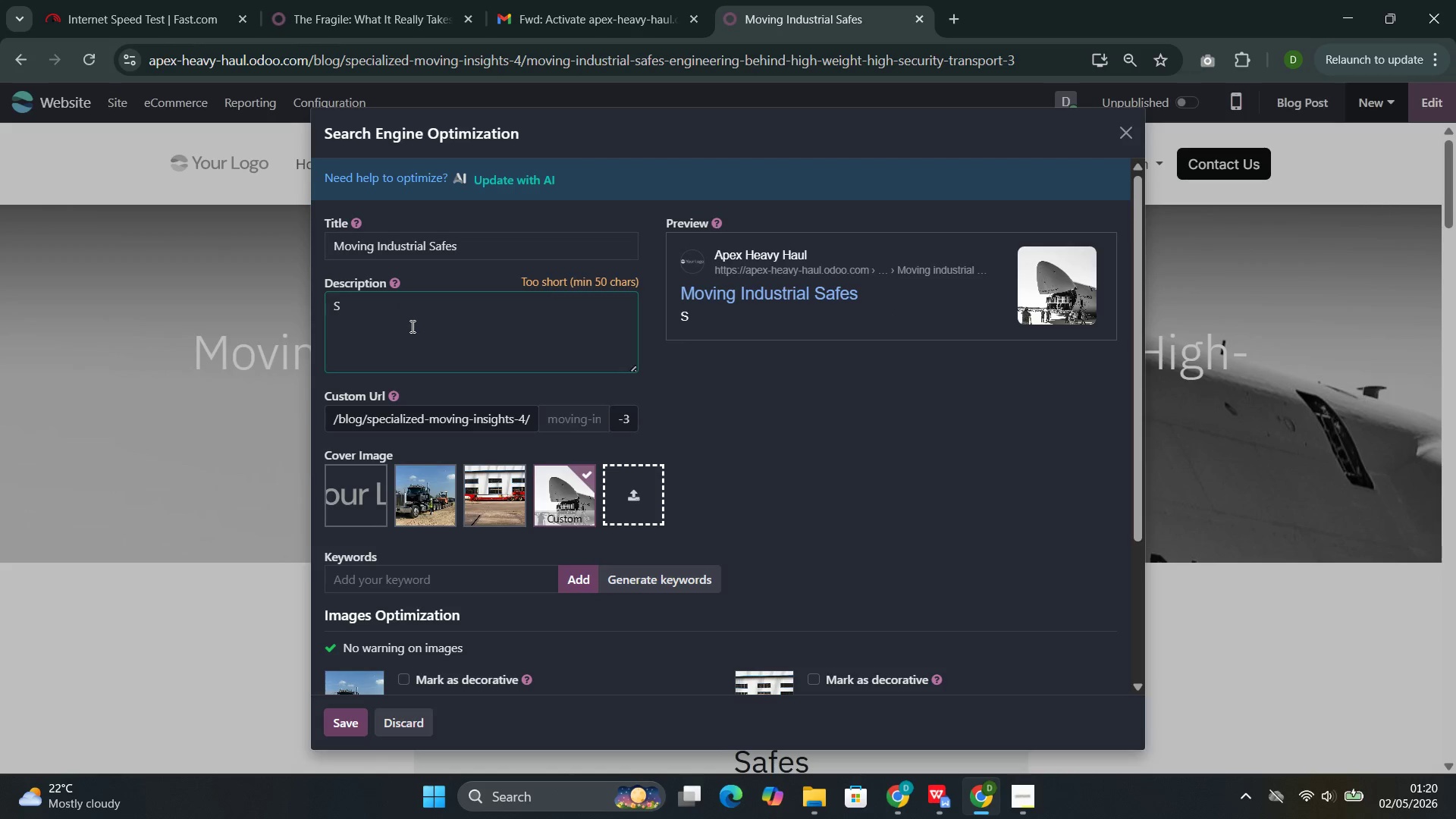 
key(Control+F)
 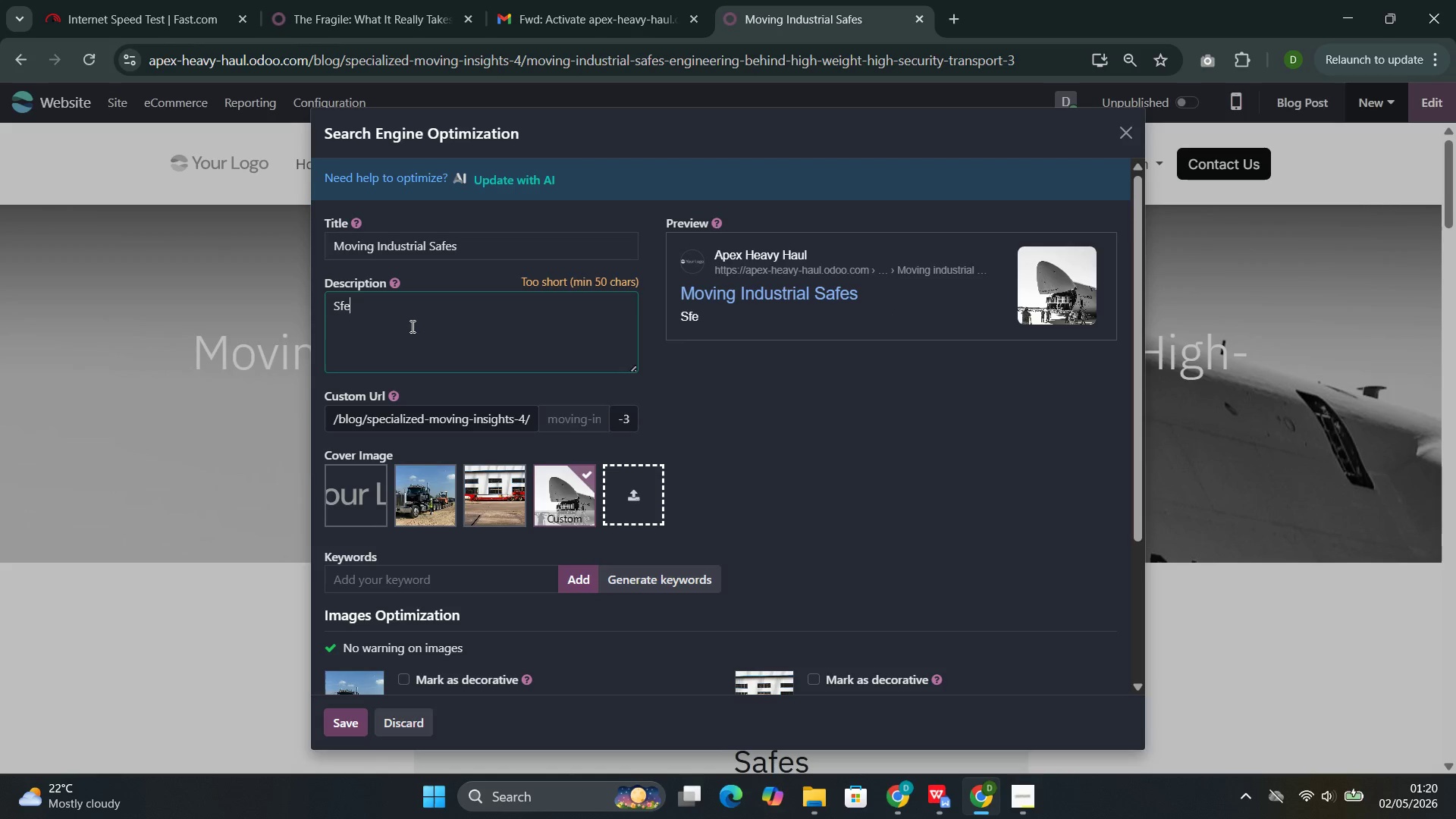 
key(Control+E)
 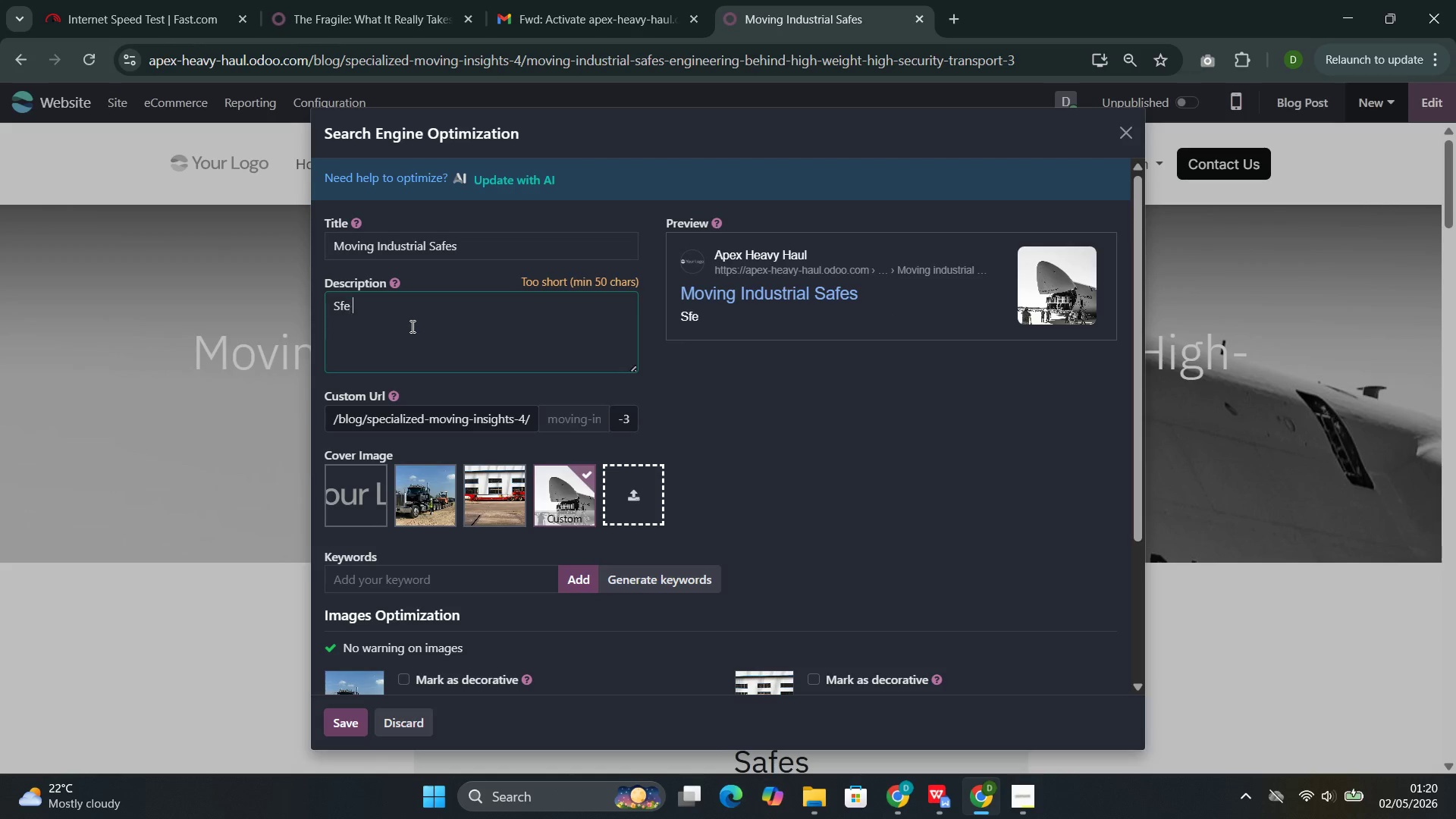 
key(Control+Space)
 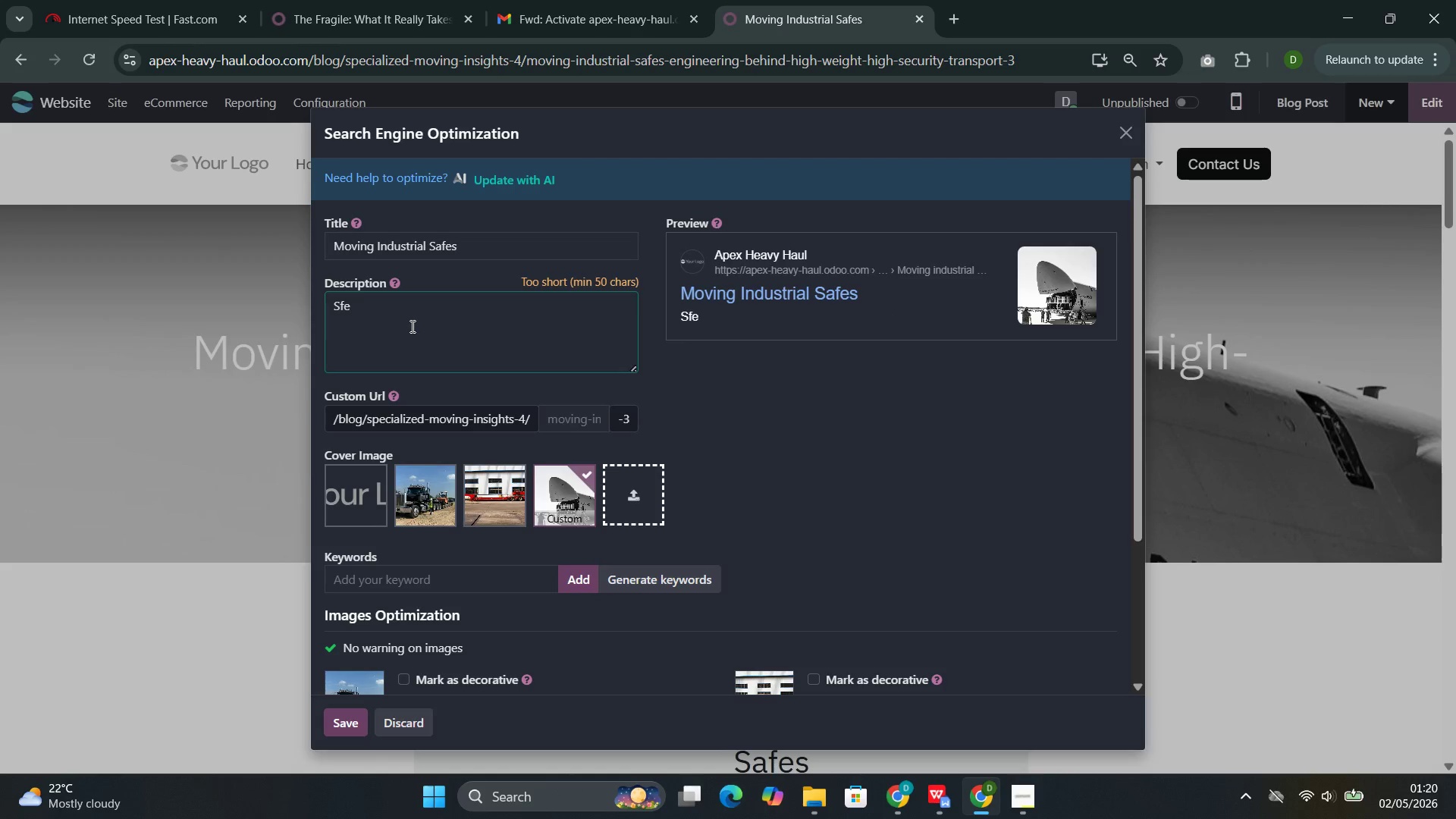 
key(Control+Backspace)
 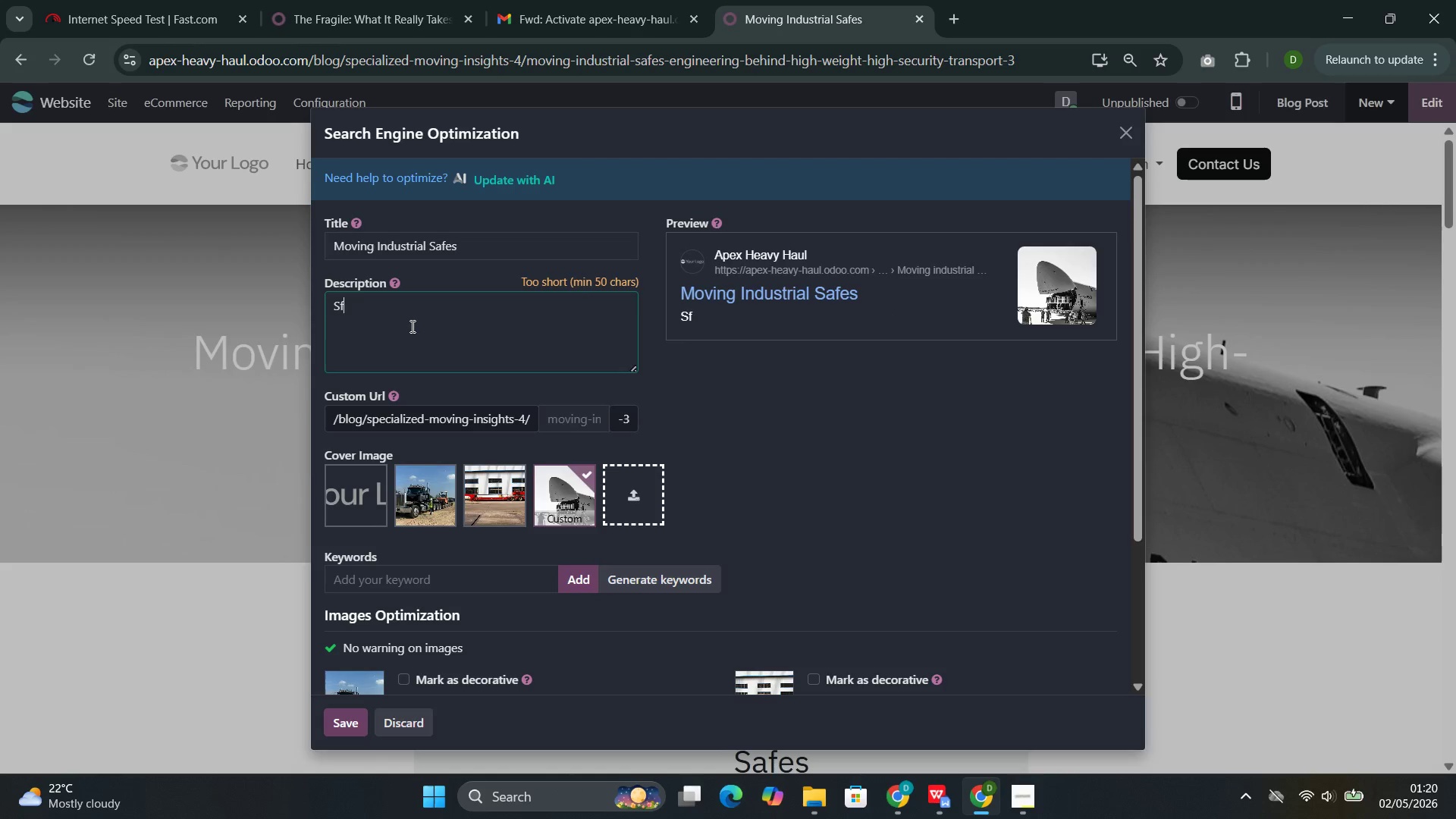 
key(Control+Backspace)
 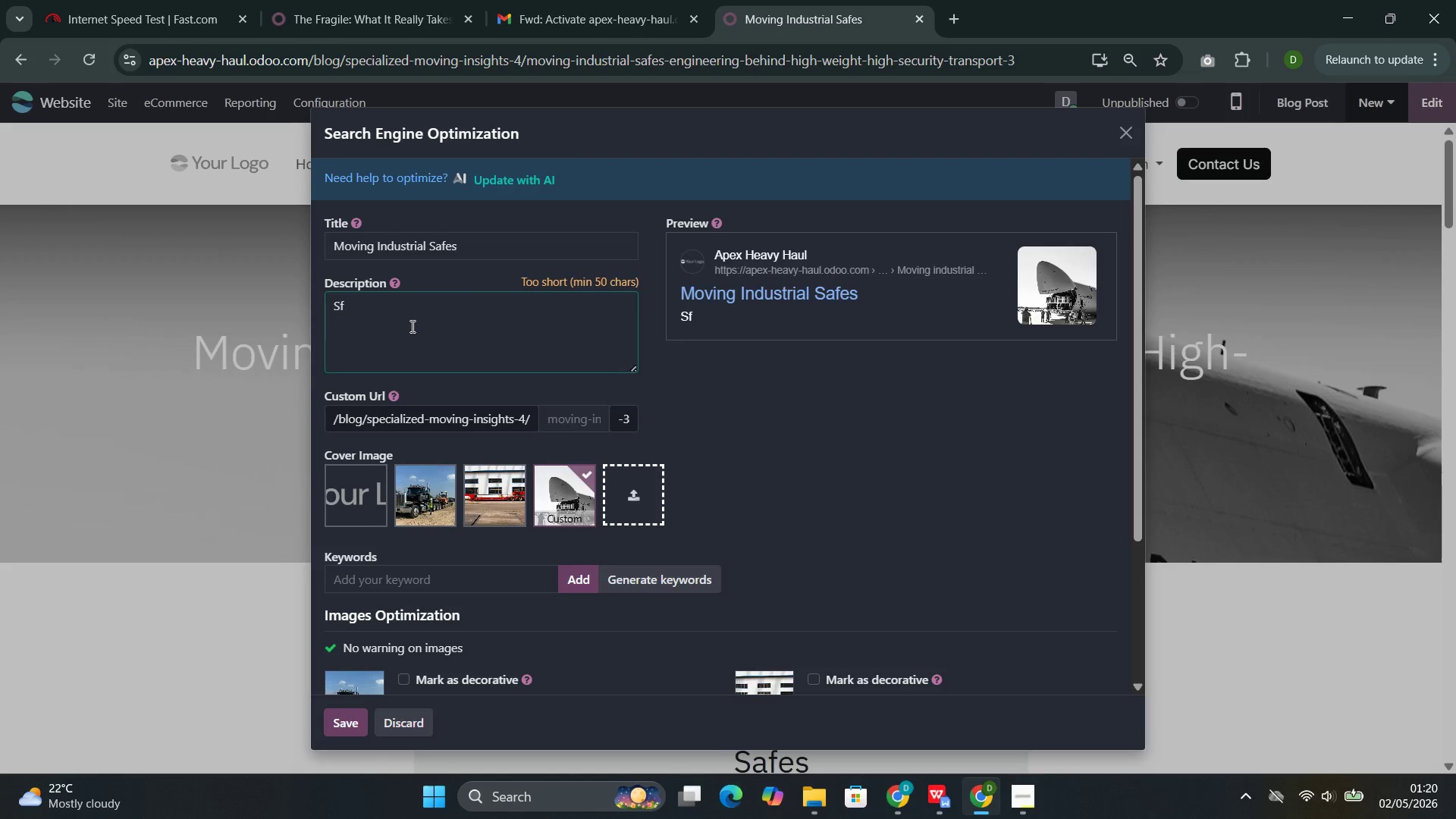 
key(Control+Backspace)
 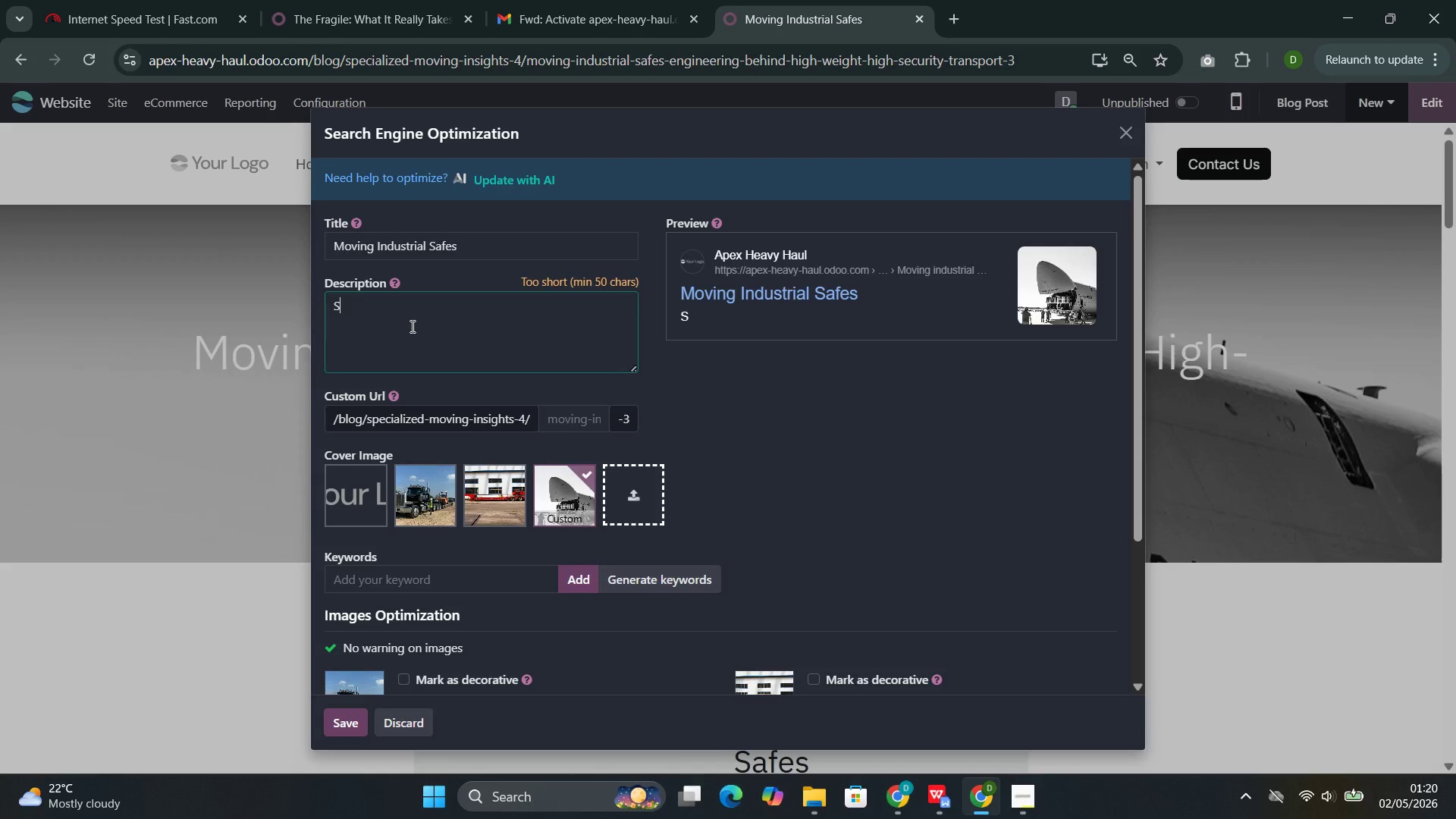 
key(Control+A)
 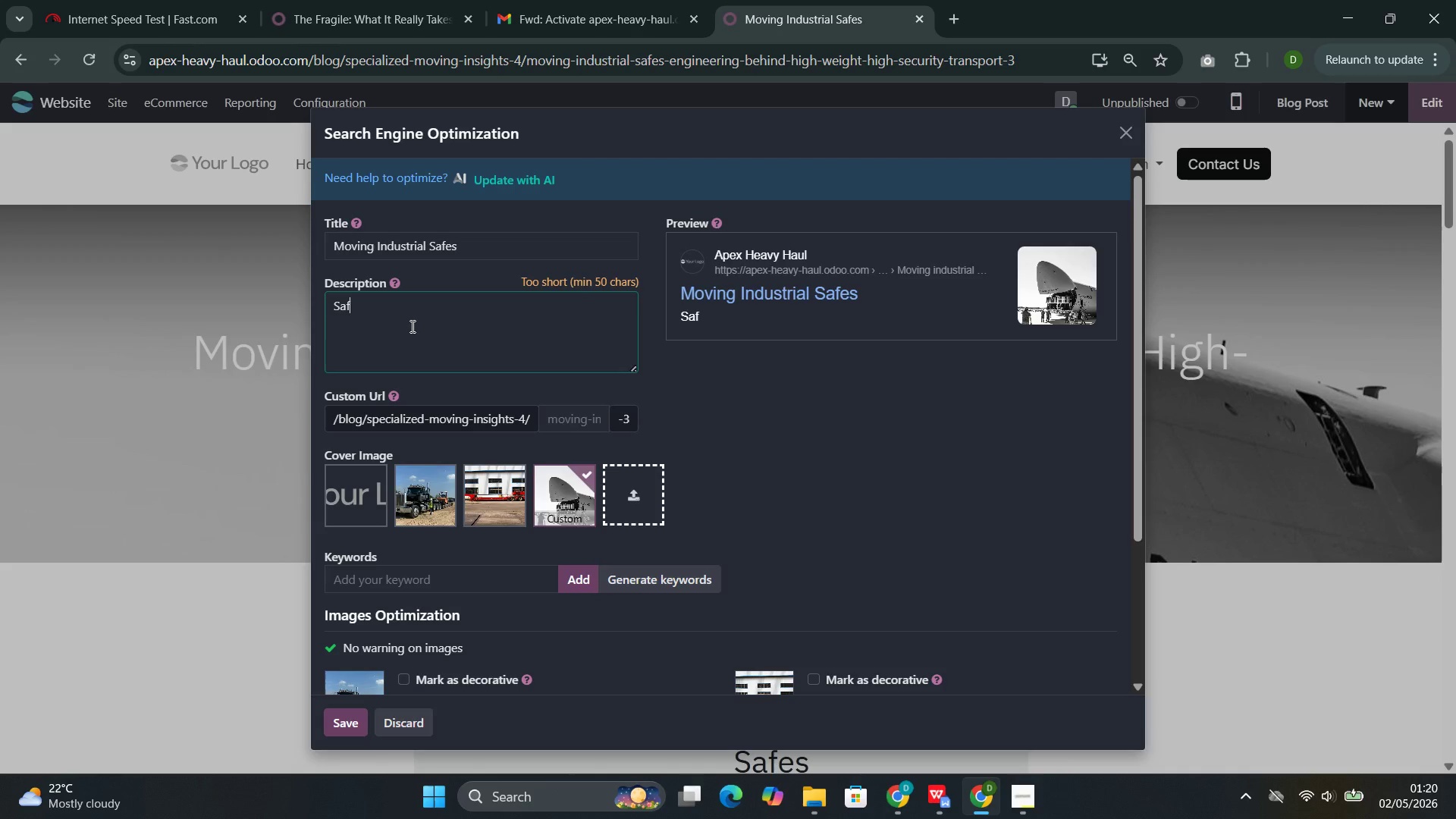 
key(Control+F)
 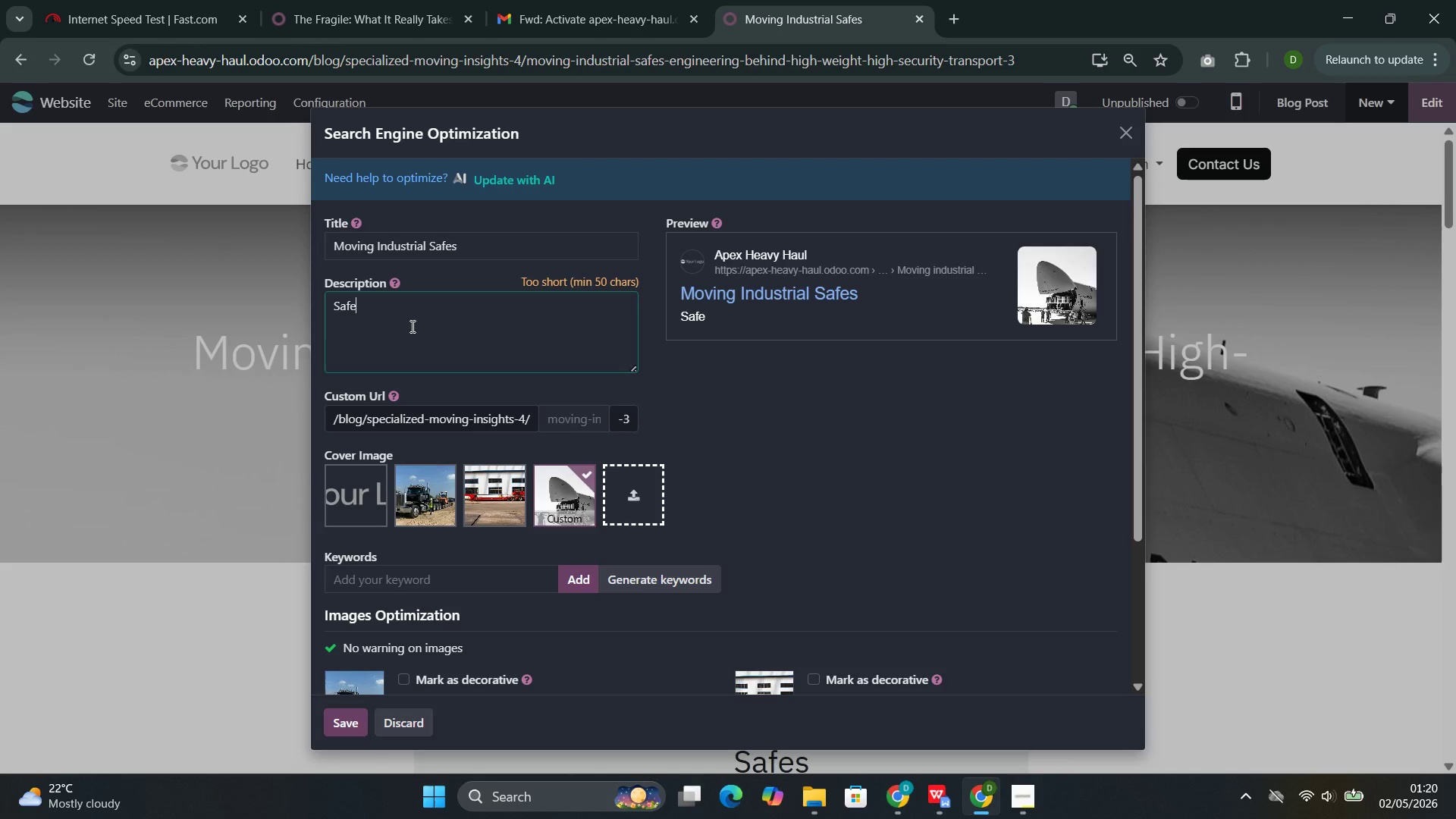 
key(Control+E)
 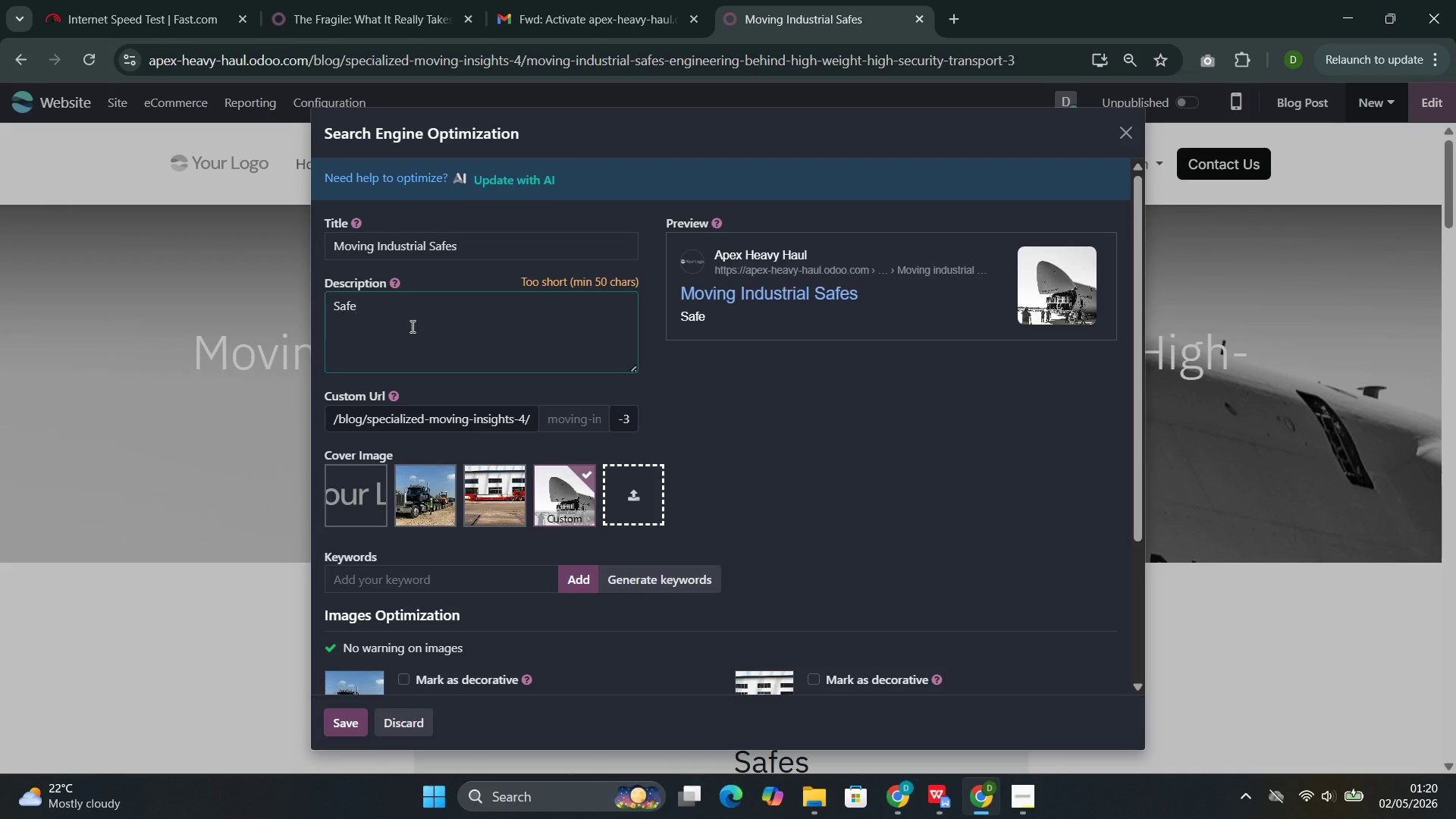 
key(Control+Space)
 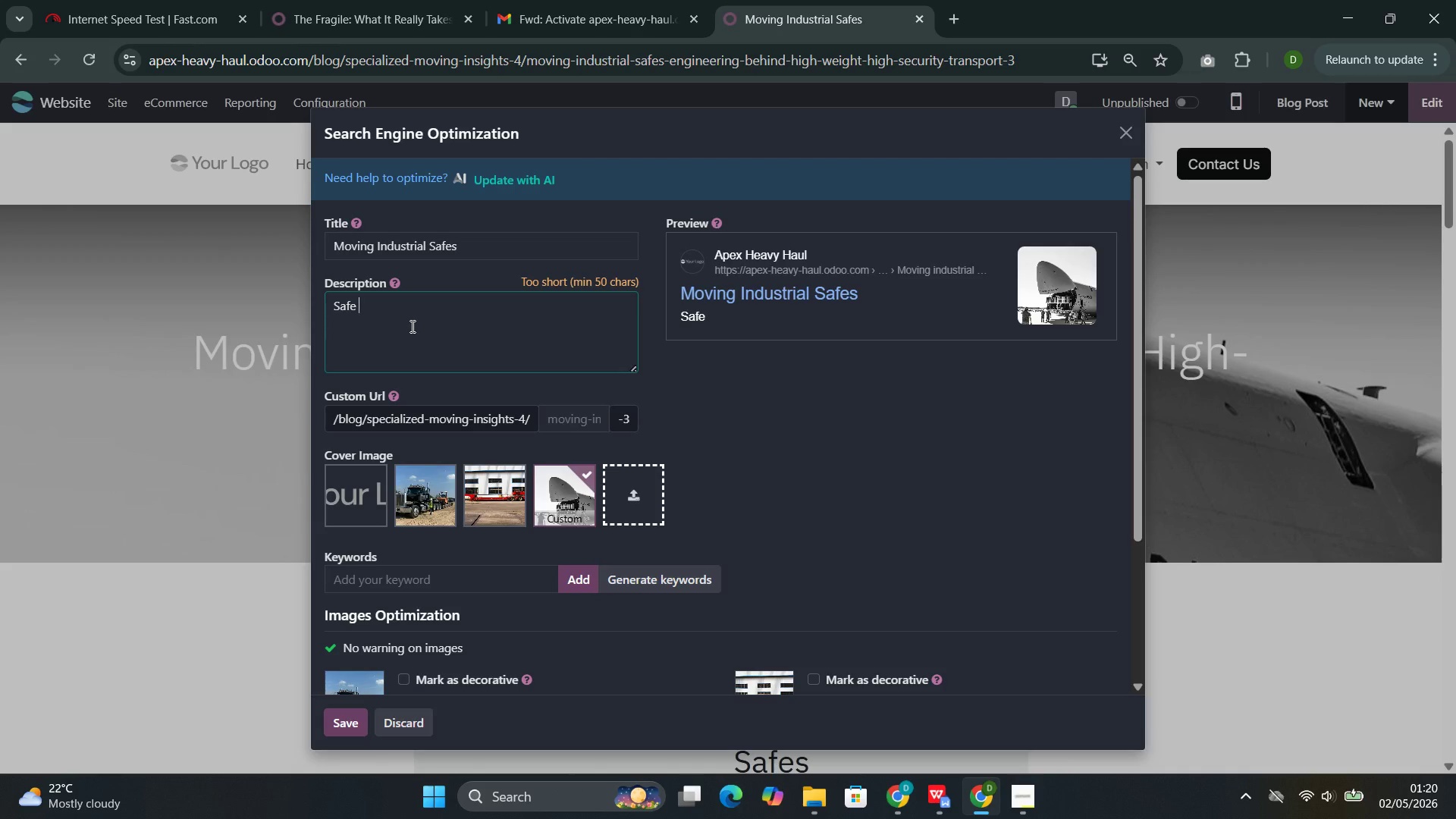 
key(Control+M)
 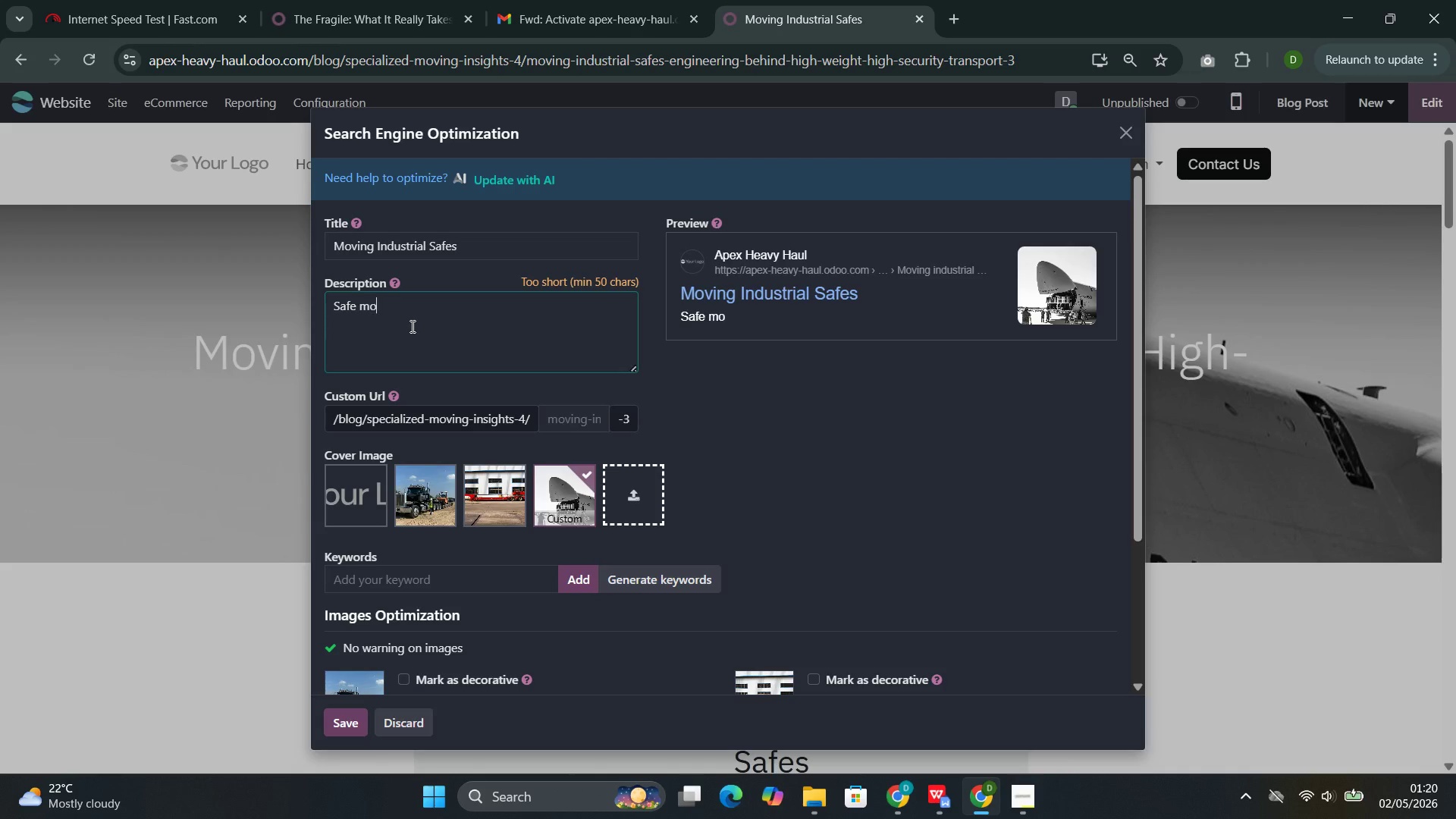 
key(Control+O)
 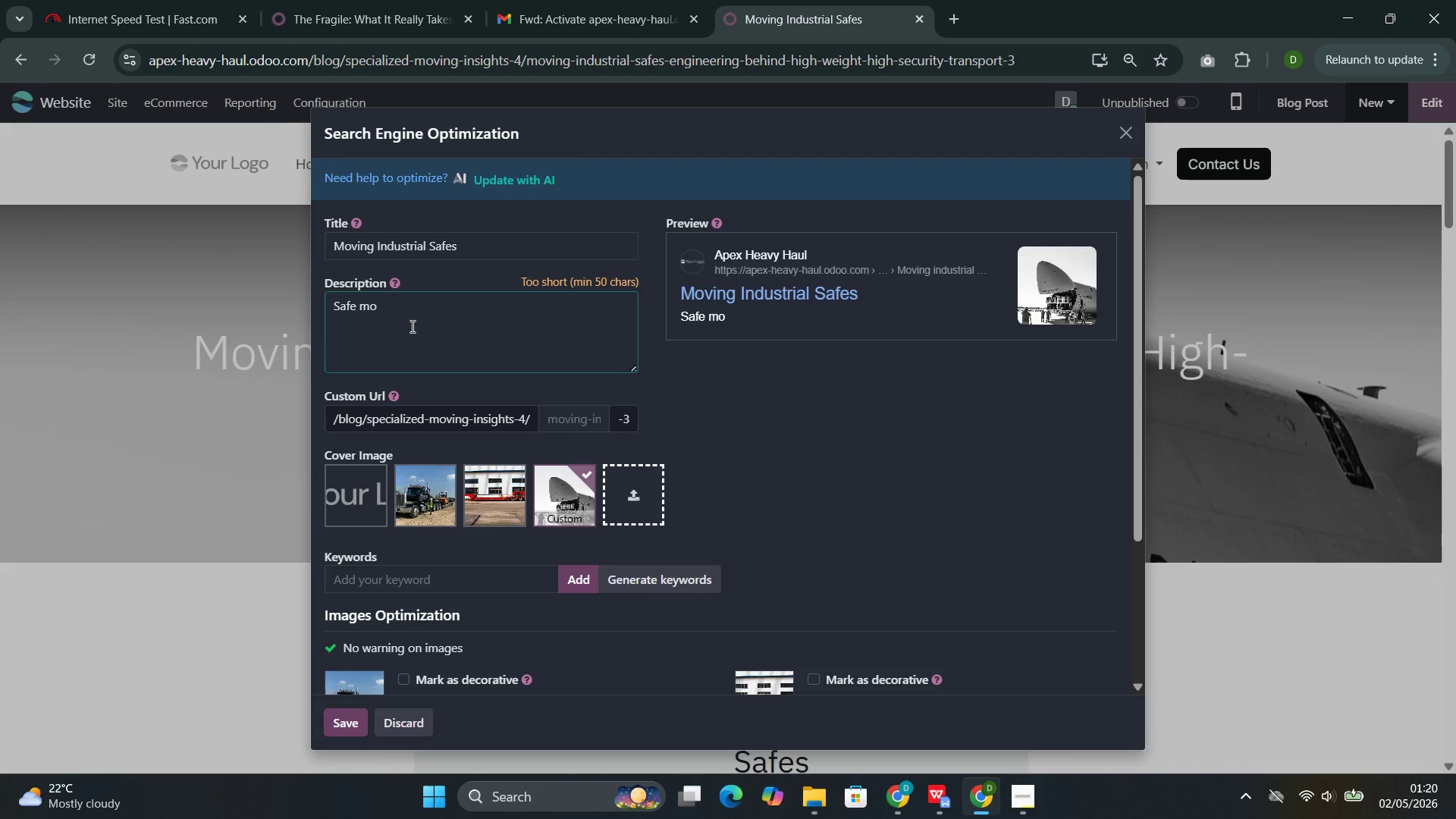 
key(Control+V)
 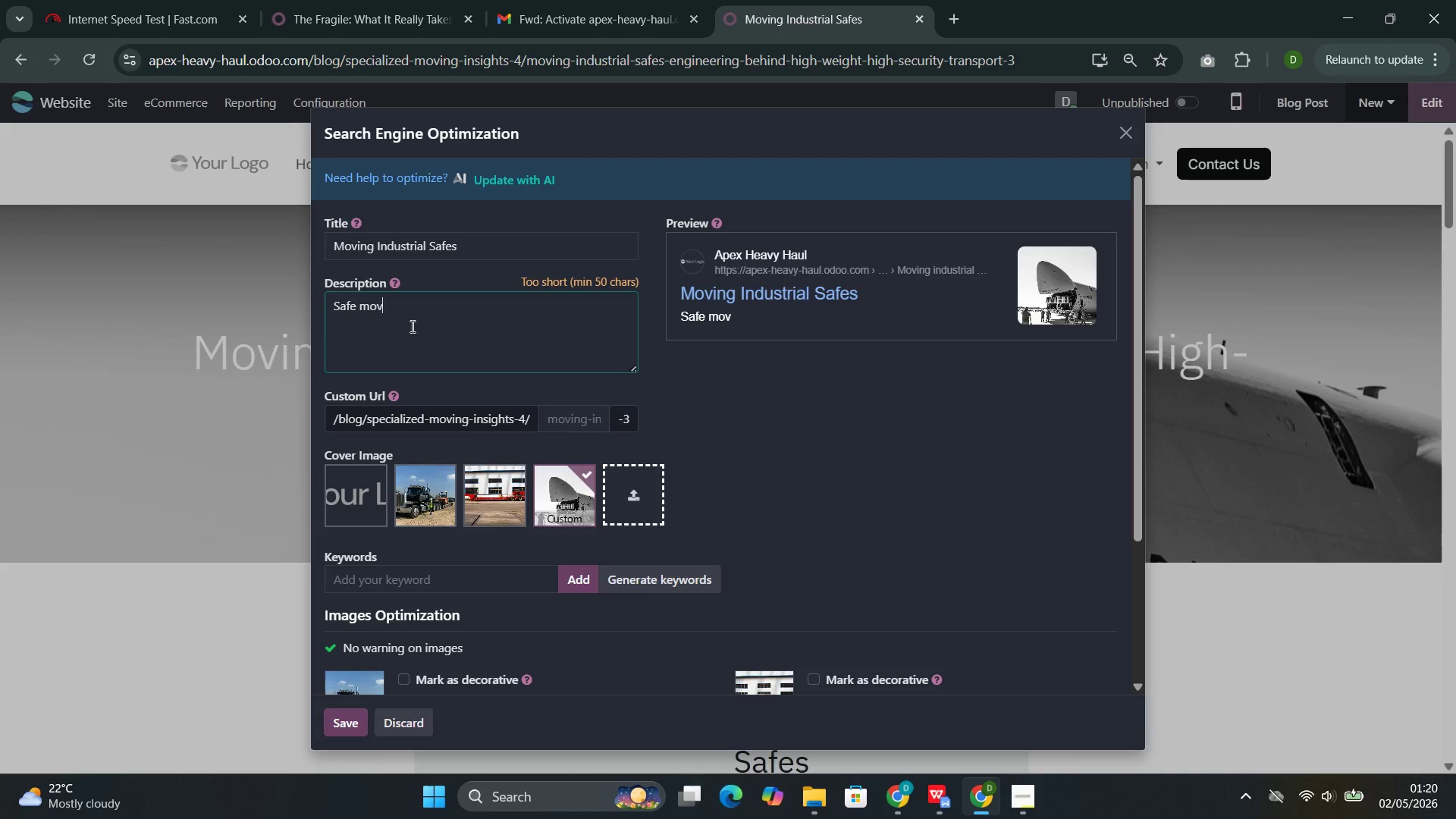 
key(Control+I)
 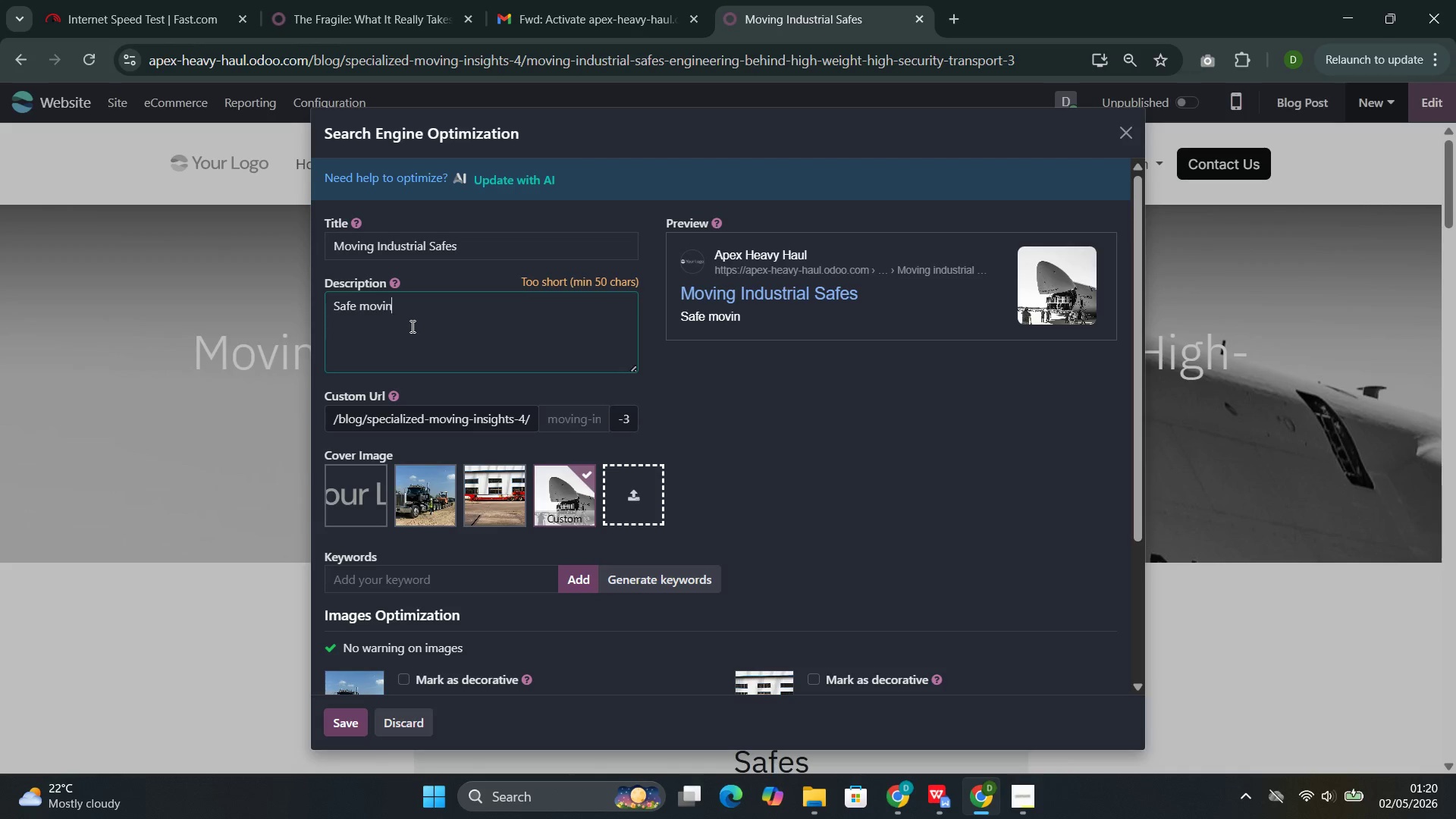 
key(Control+N)
 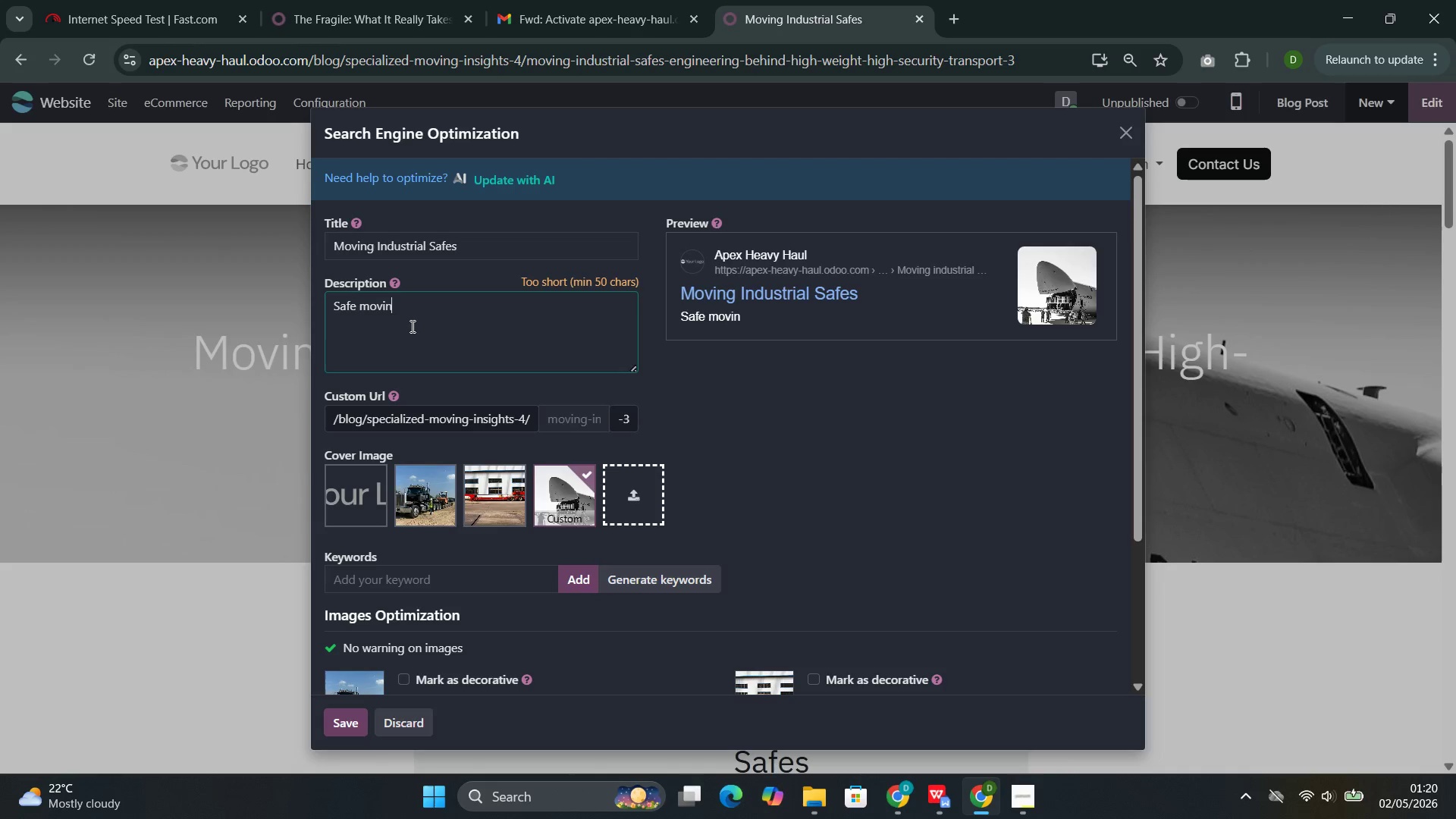 
key(Control+G)
 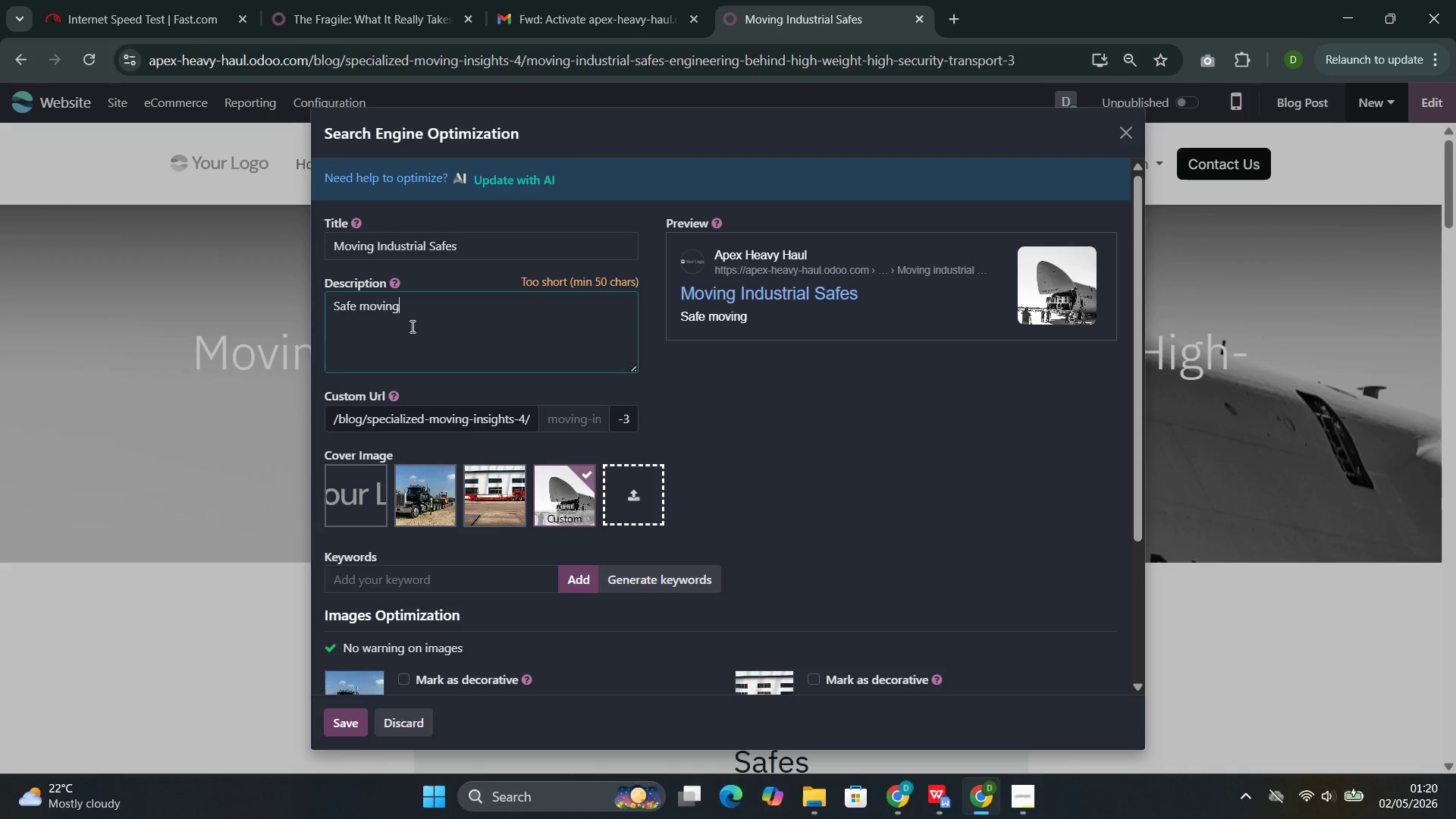 
key(Control+R)
 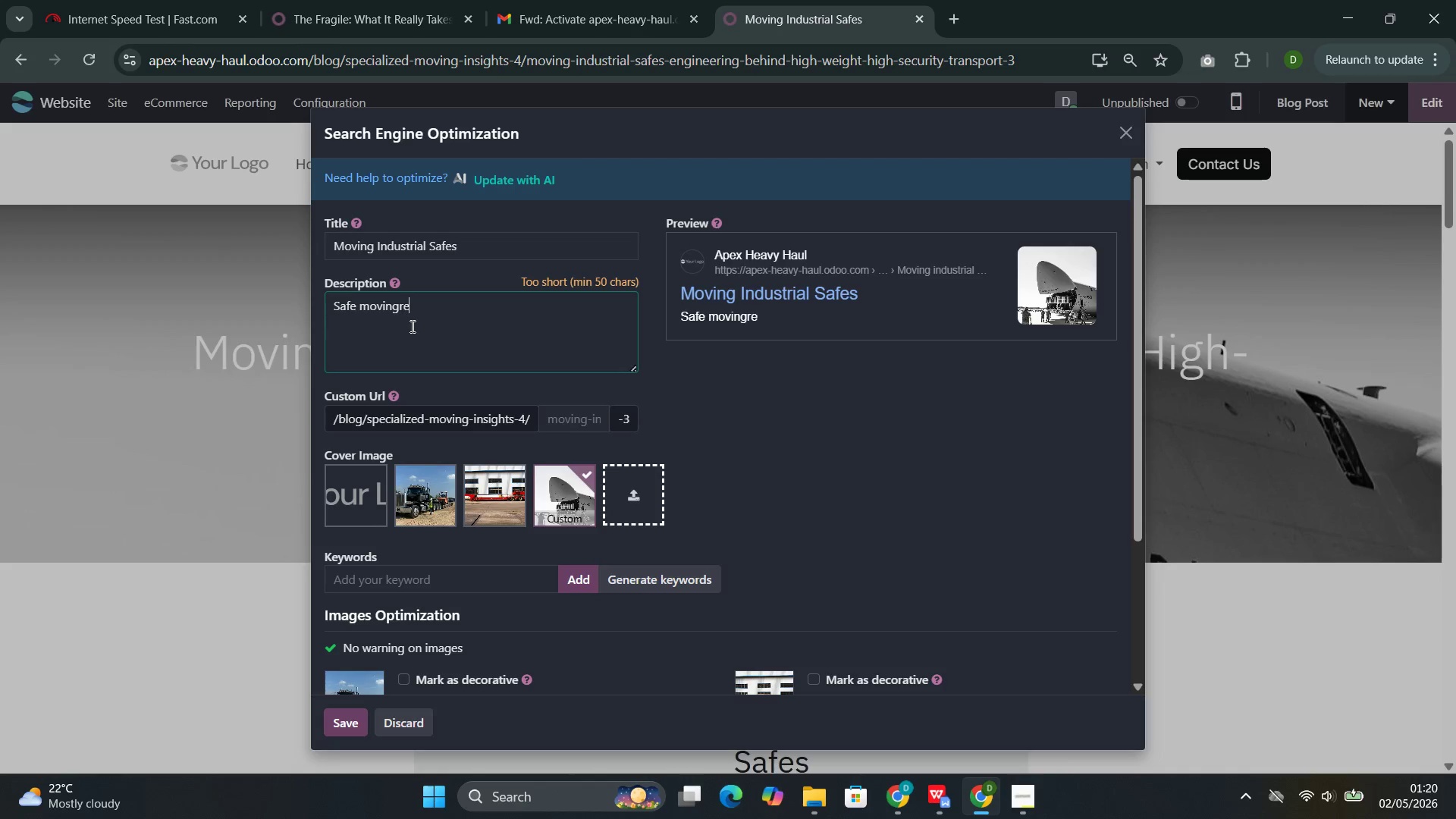 
key(Control+E)
 